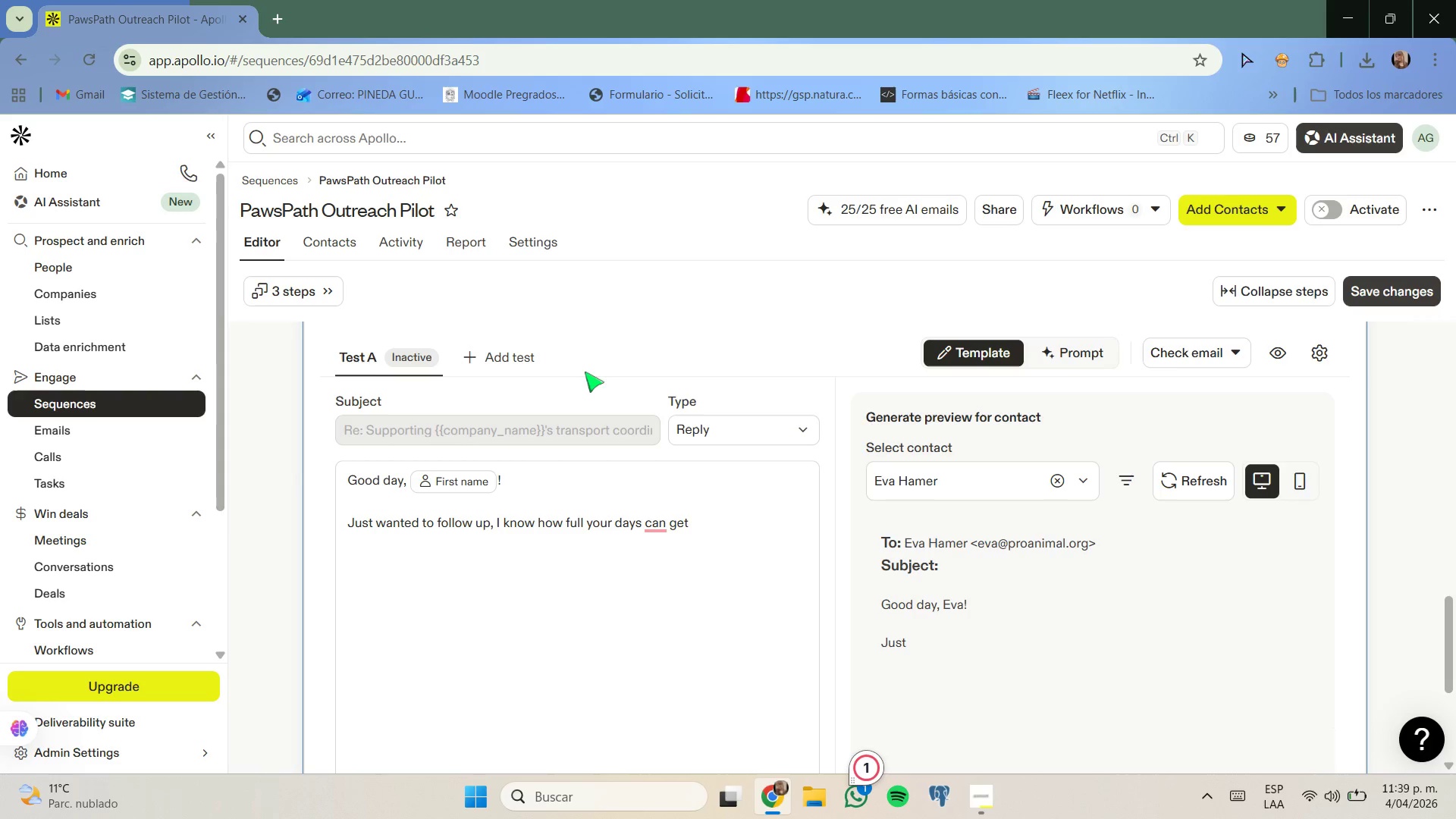 
key(Enter)
 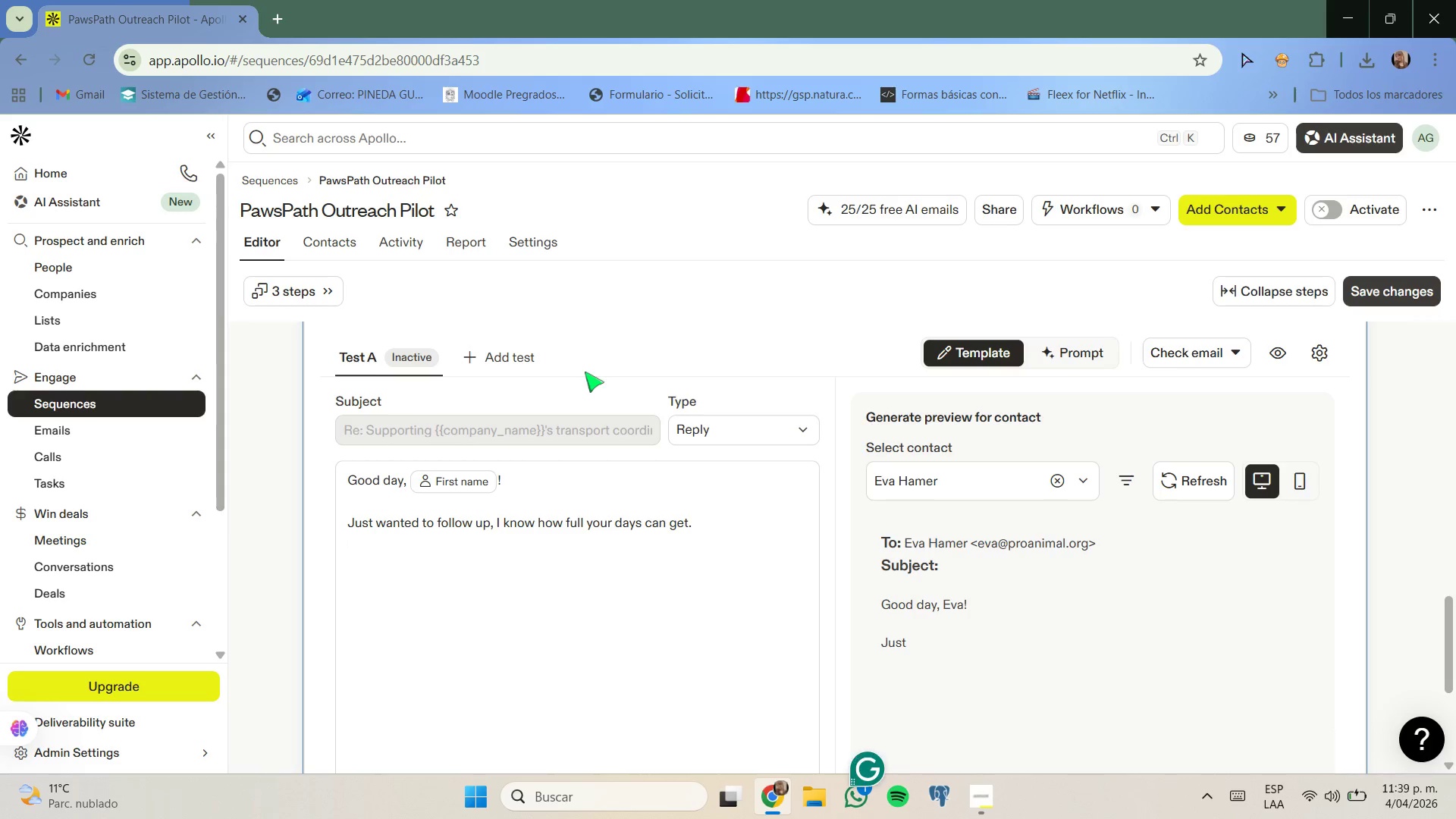 
key(Enter)
 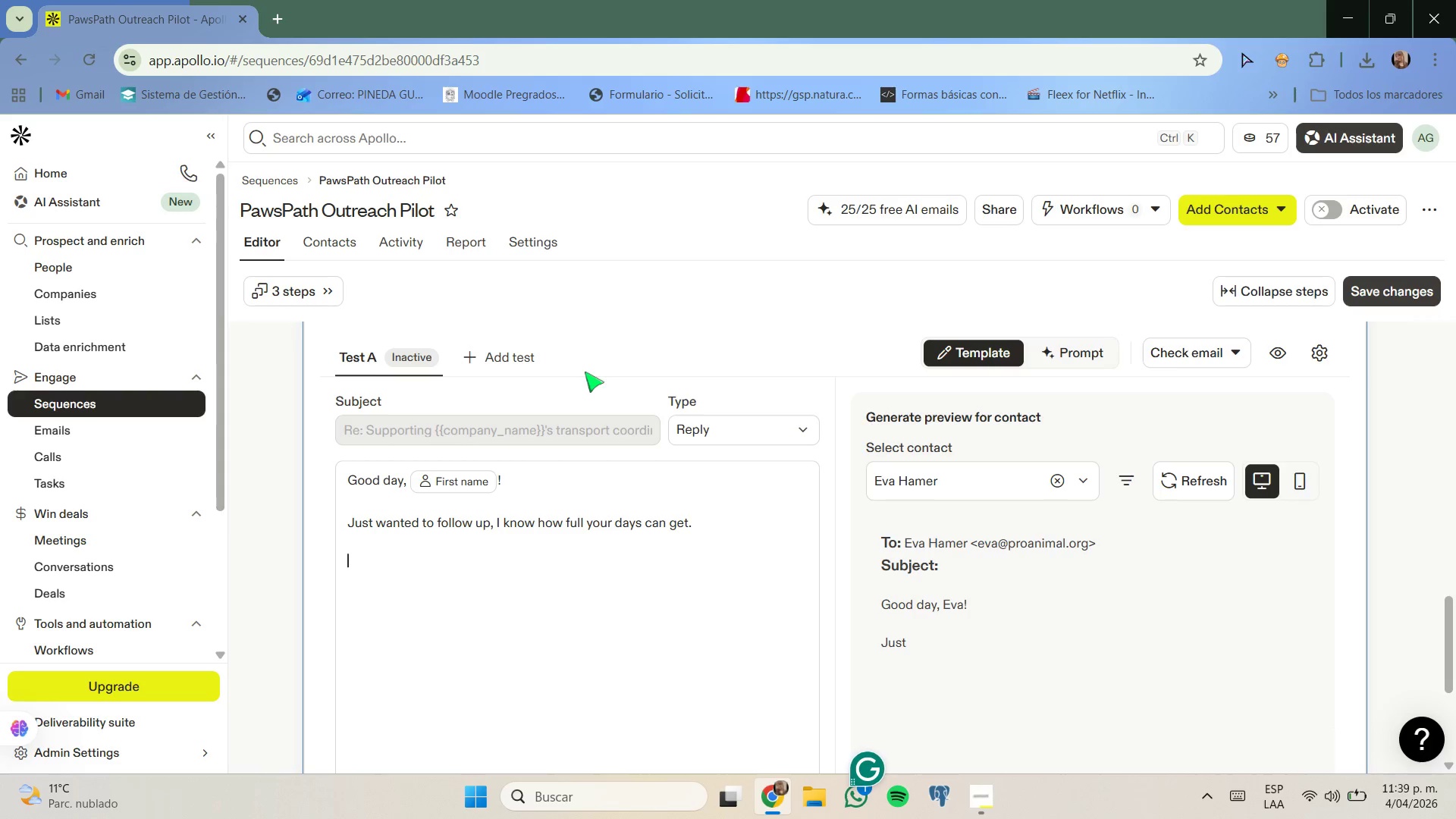 
type(We[ve seen sam)
key(Backspace)
key(Backspace)
type(maller rescue teams like '')
 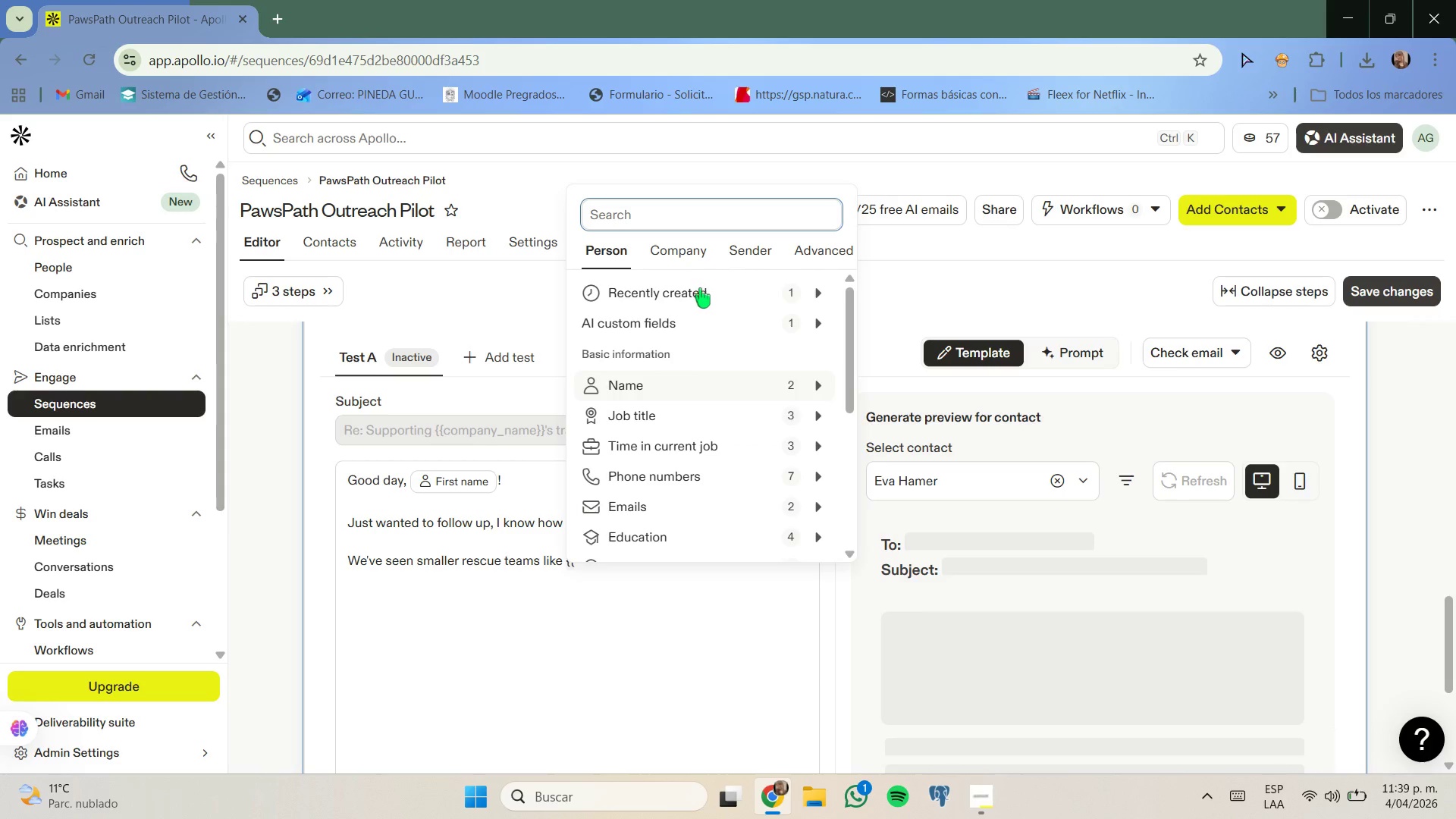 
double_click([691, 257])
 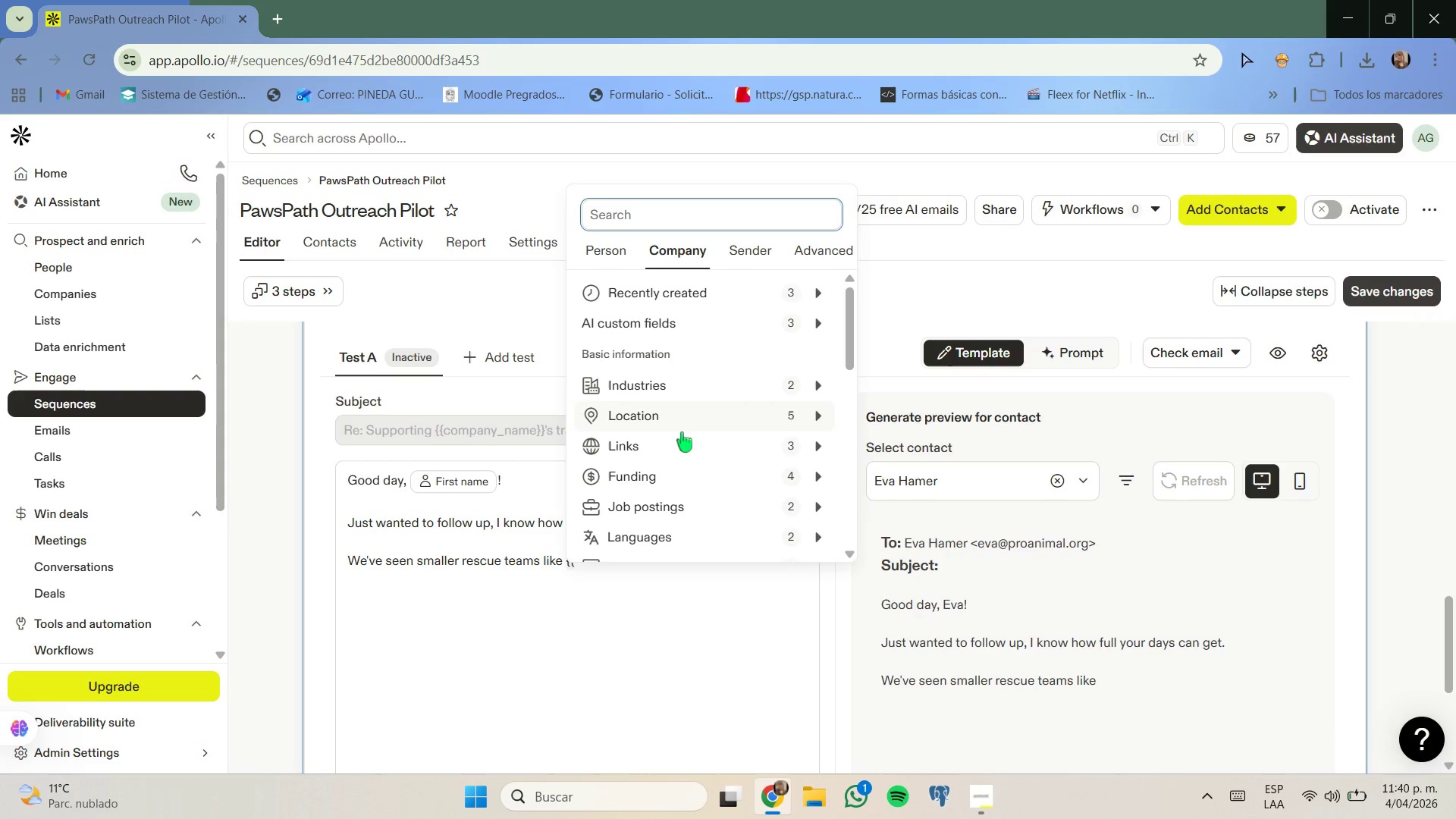 
scroll: coordinate [671, 447], scroll_direction: down, amount: 2.0
 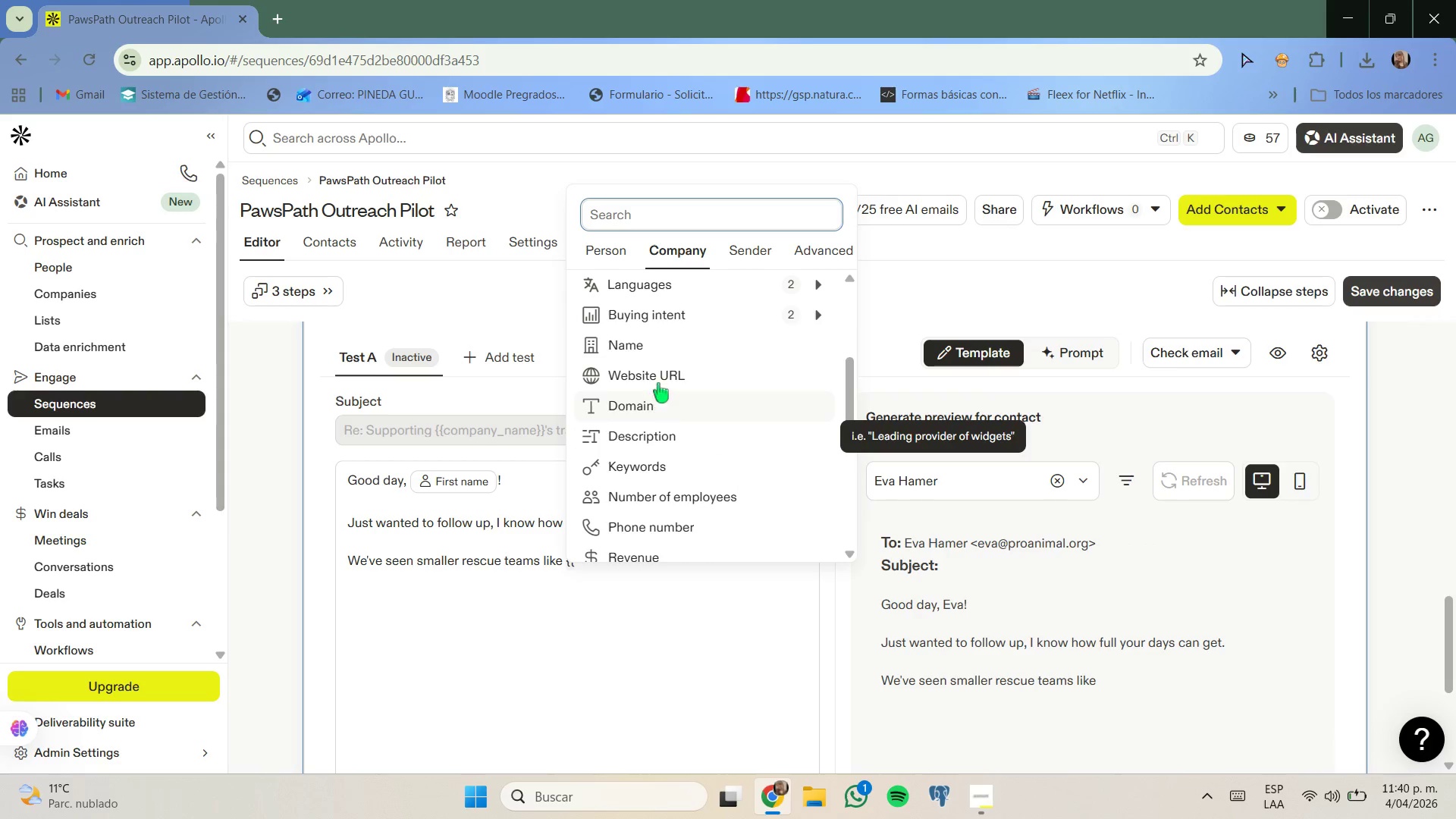 
left_click([657, 353])
 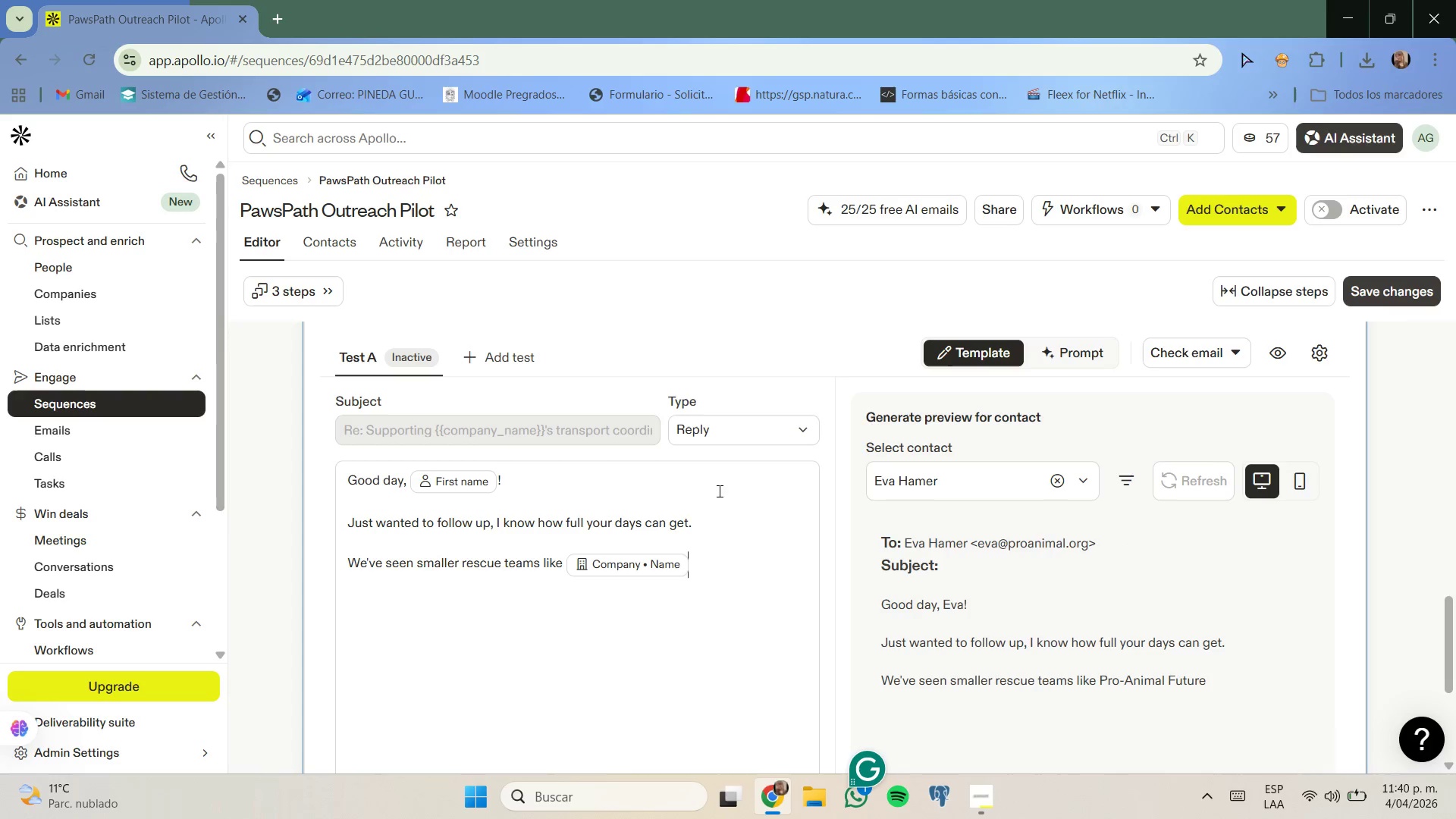 
type( save significant coordination time by centralizing transport logistics, alllowing them to focus more on care and placeen)
key(Backspace)
key(Backspace)
type(ment.)
 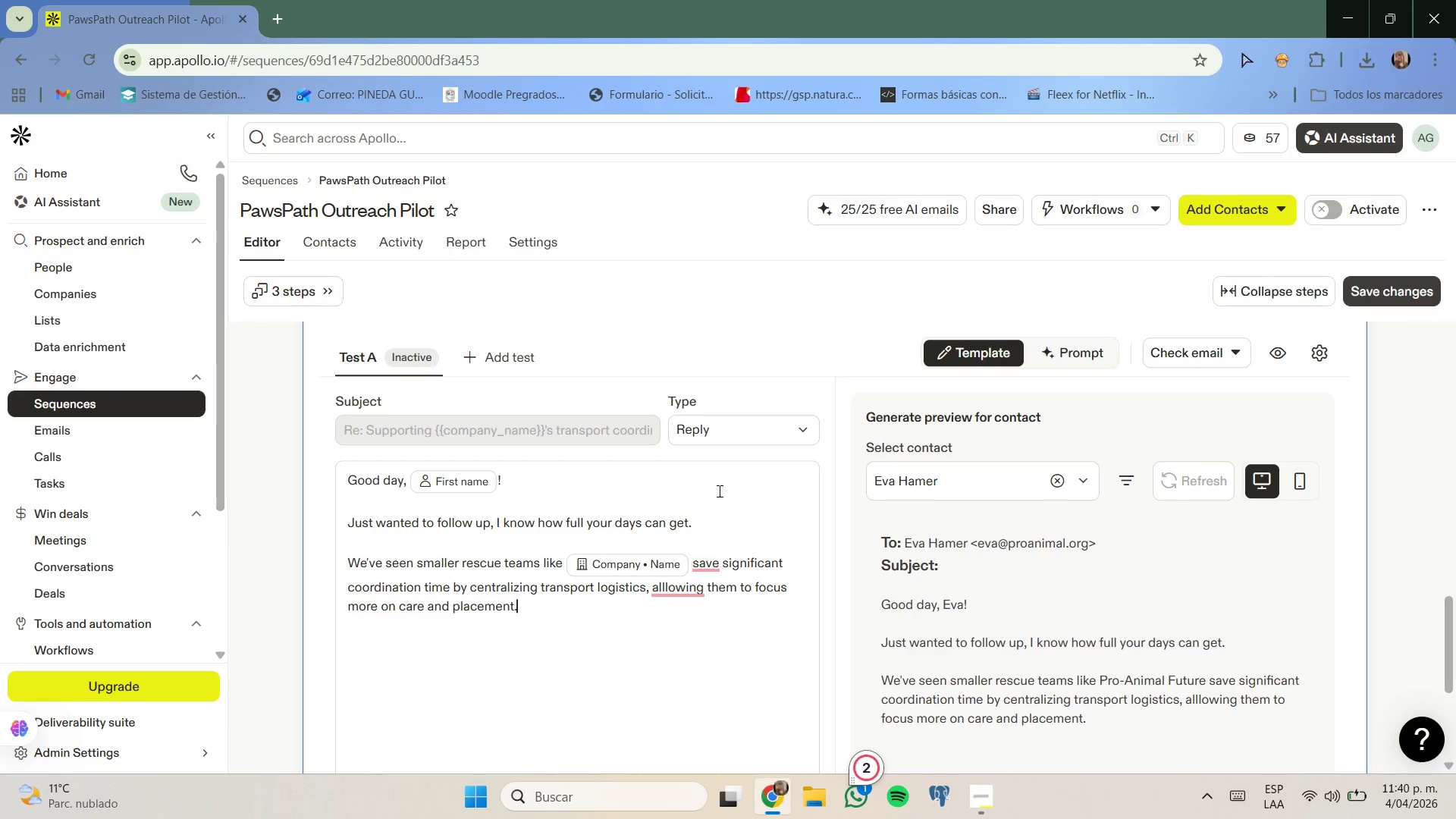 
left_click([667, 585])
 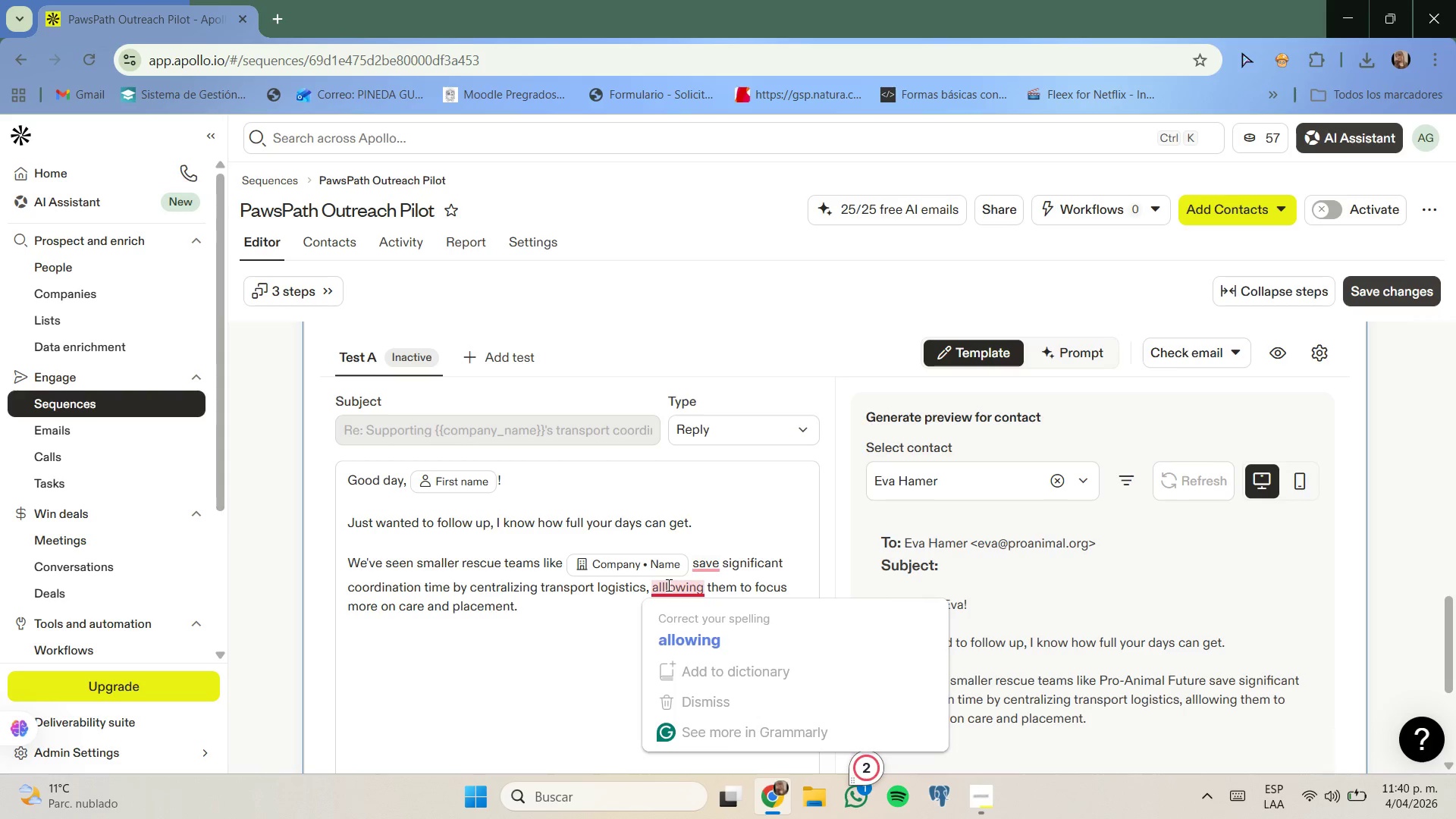 
key(Backspace)
 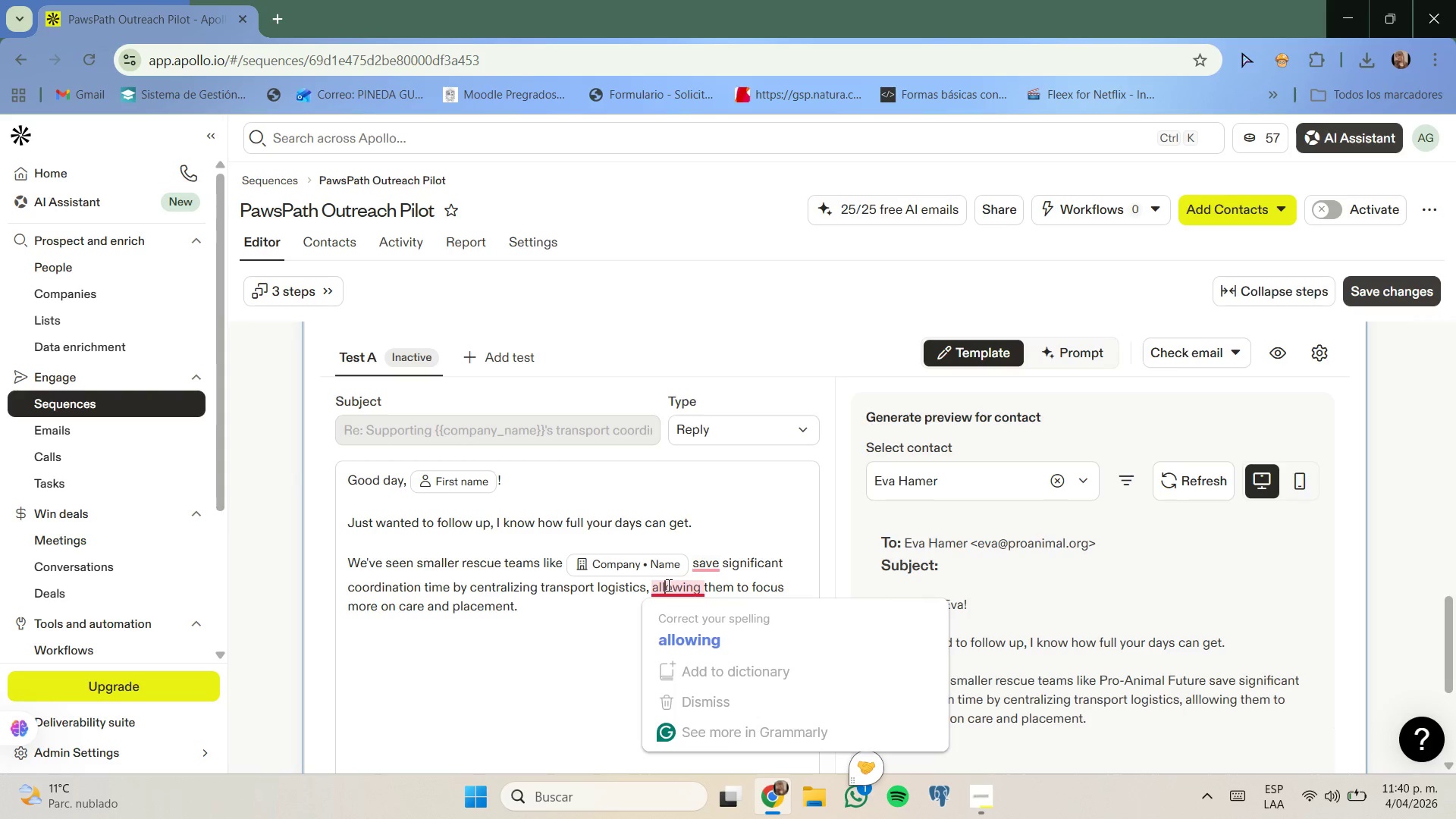 
key(Backspace)
 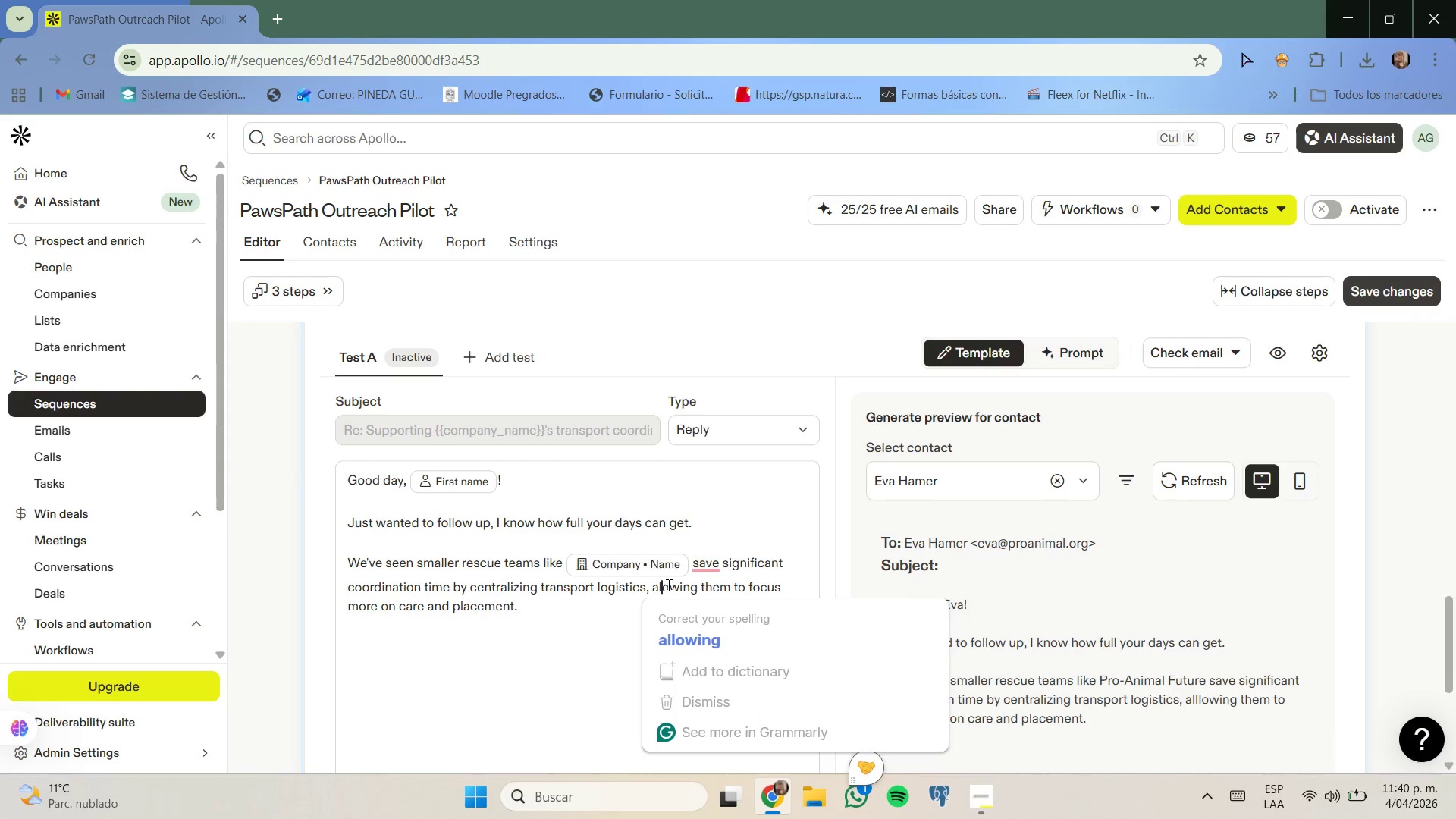 
key(L)
 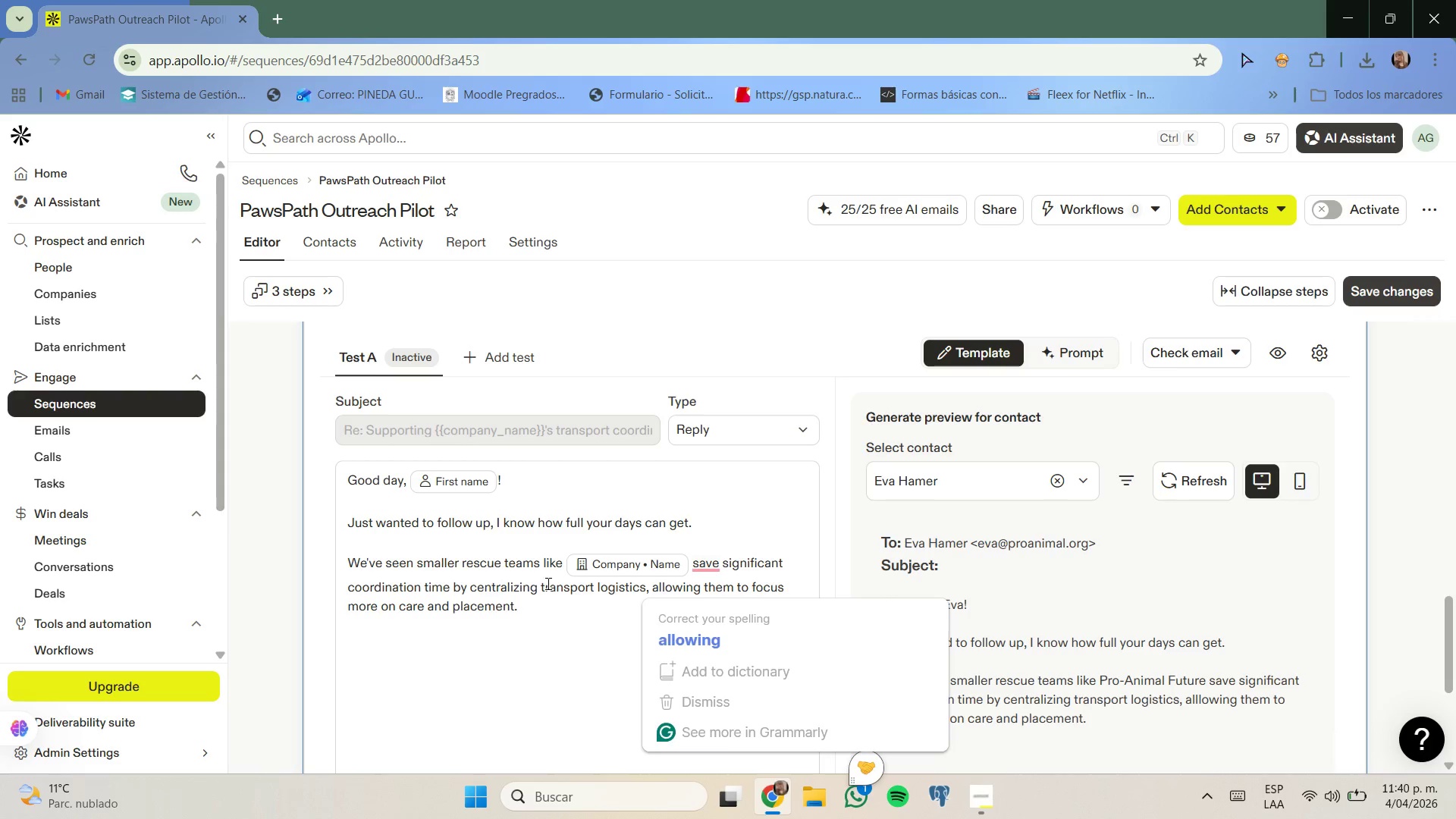 
left_click([548, 604])
 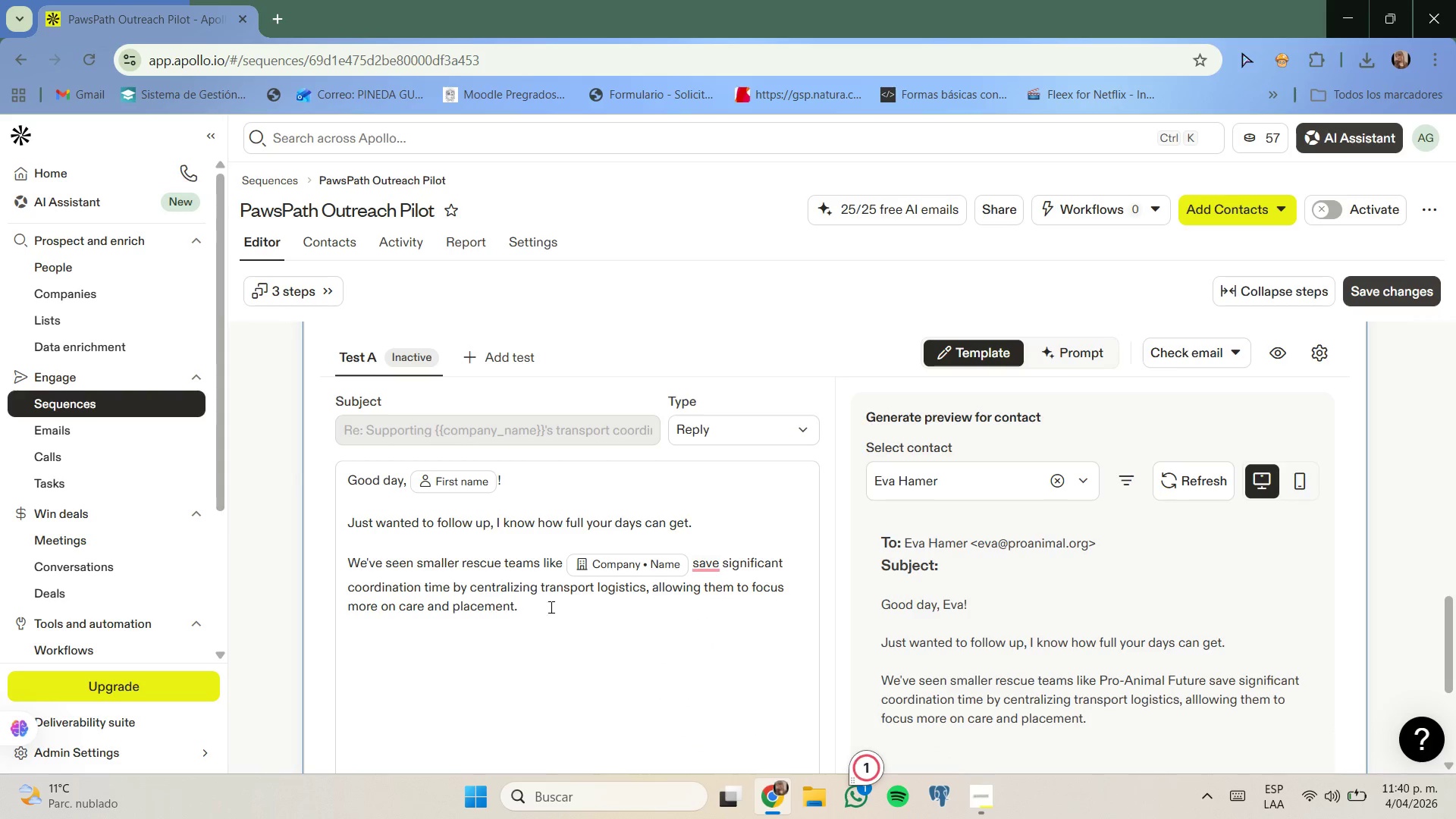 
key(Enter)
 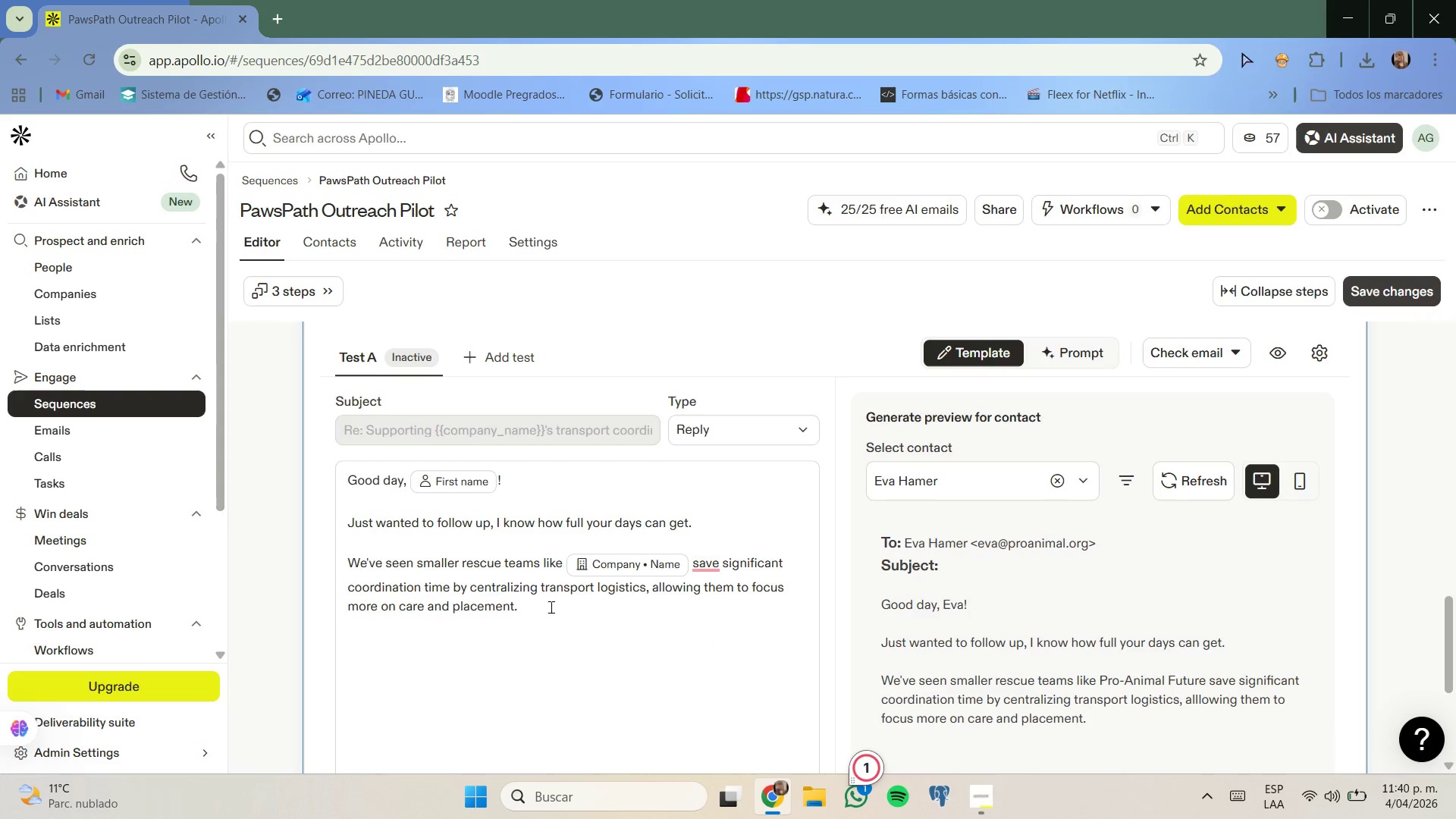 
key(Enter)
 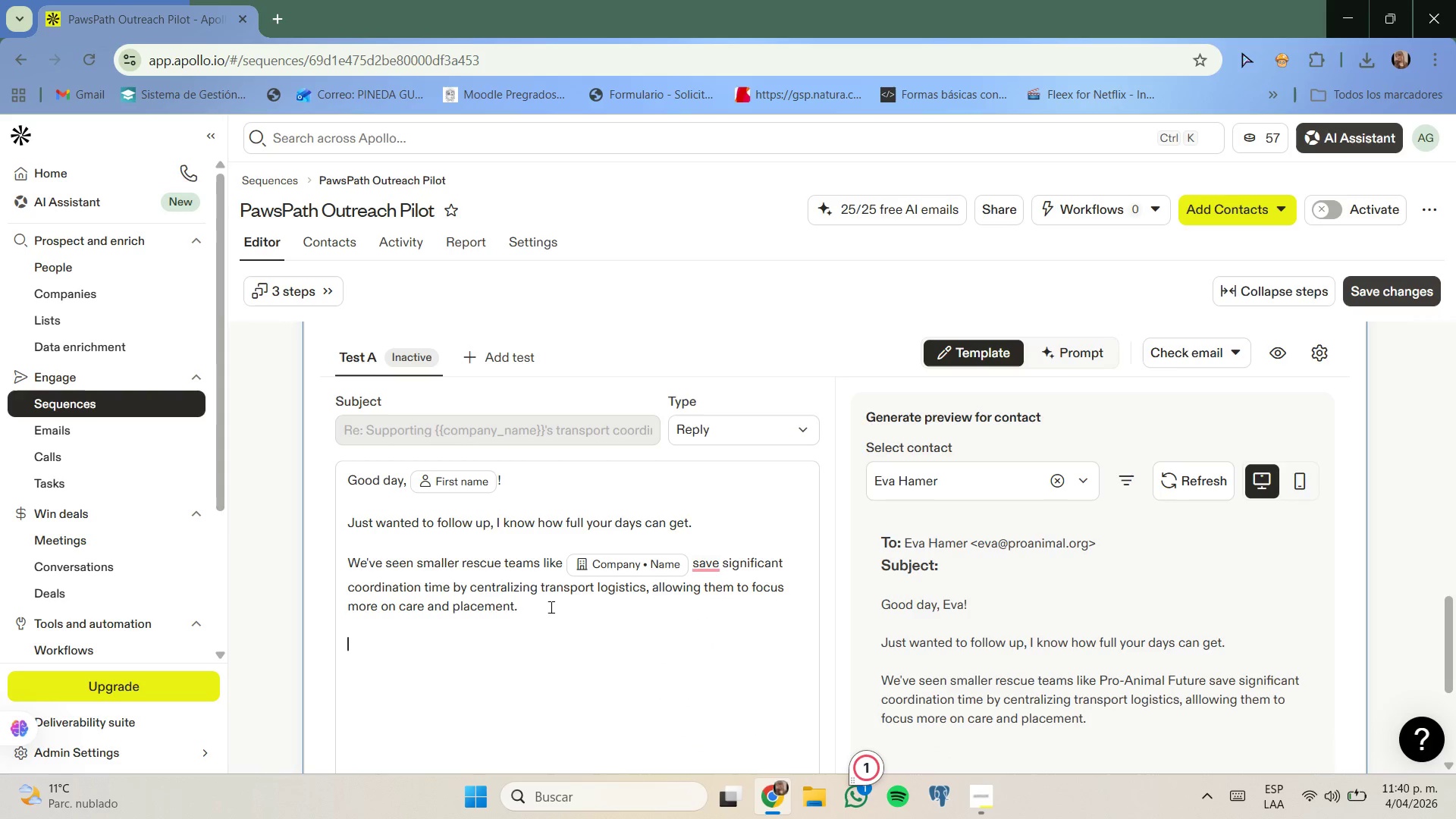 
type(Even a samm)
key(Backspace)
key(Backspace)
key(Backspace)
type(mall efficiency again can mean more lives saved.)
 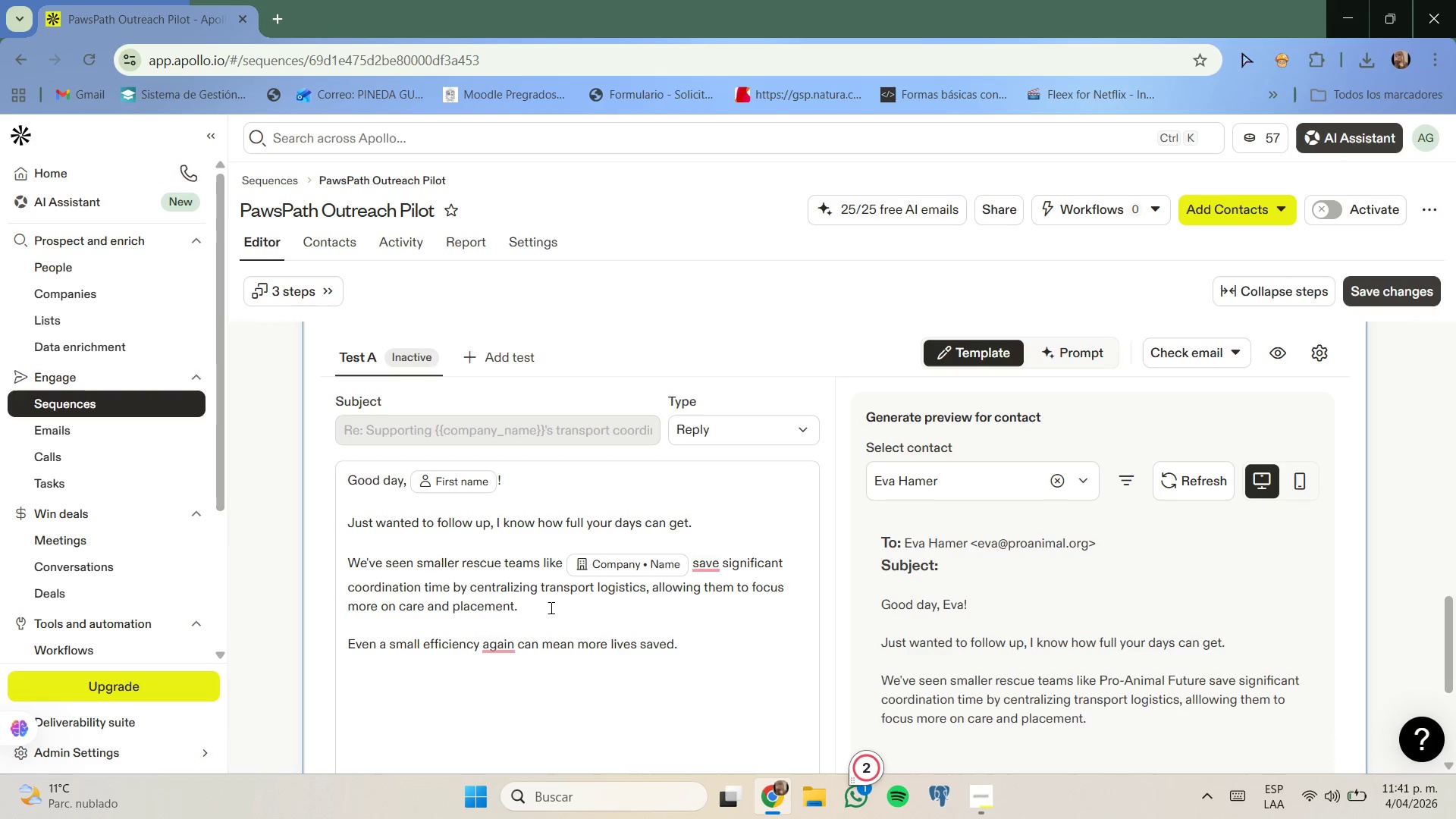 
scroll: coordinate [551, 608], scroll_direction: down, amount: 1.0
 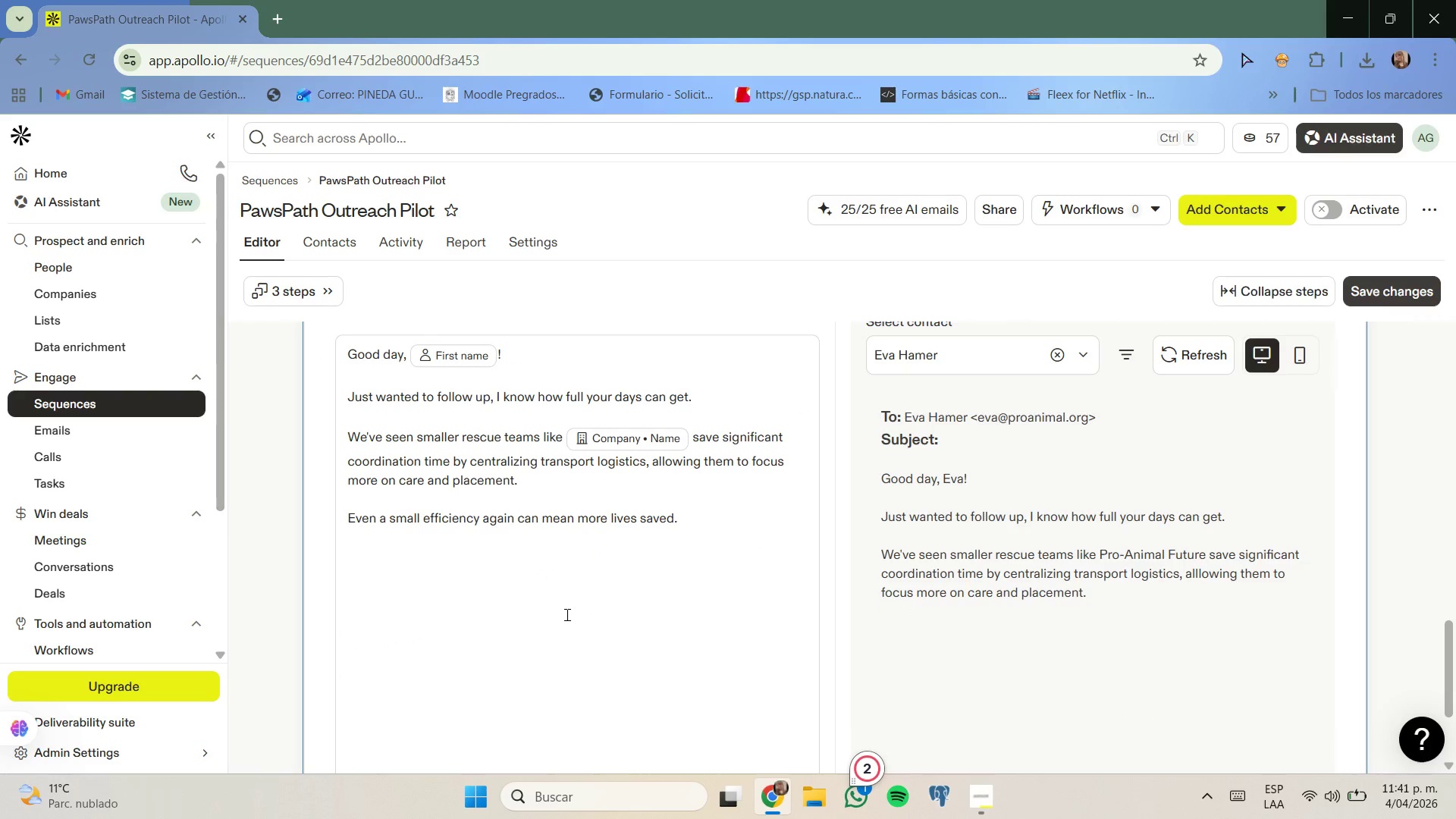 
key(Enter)
 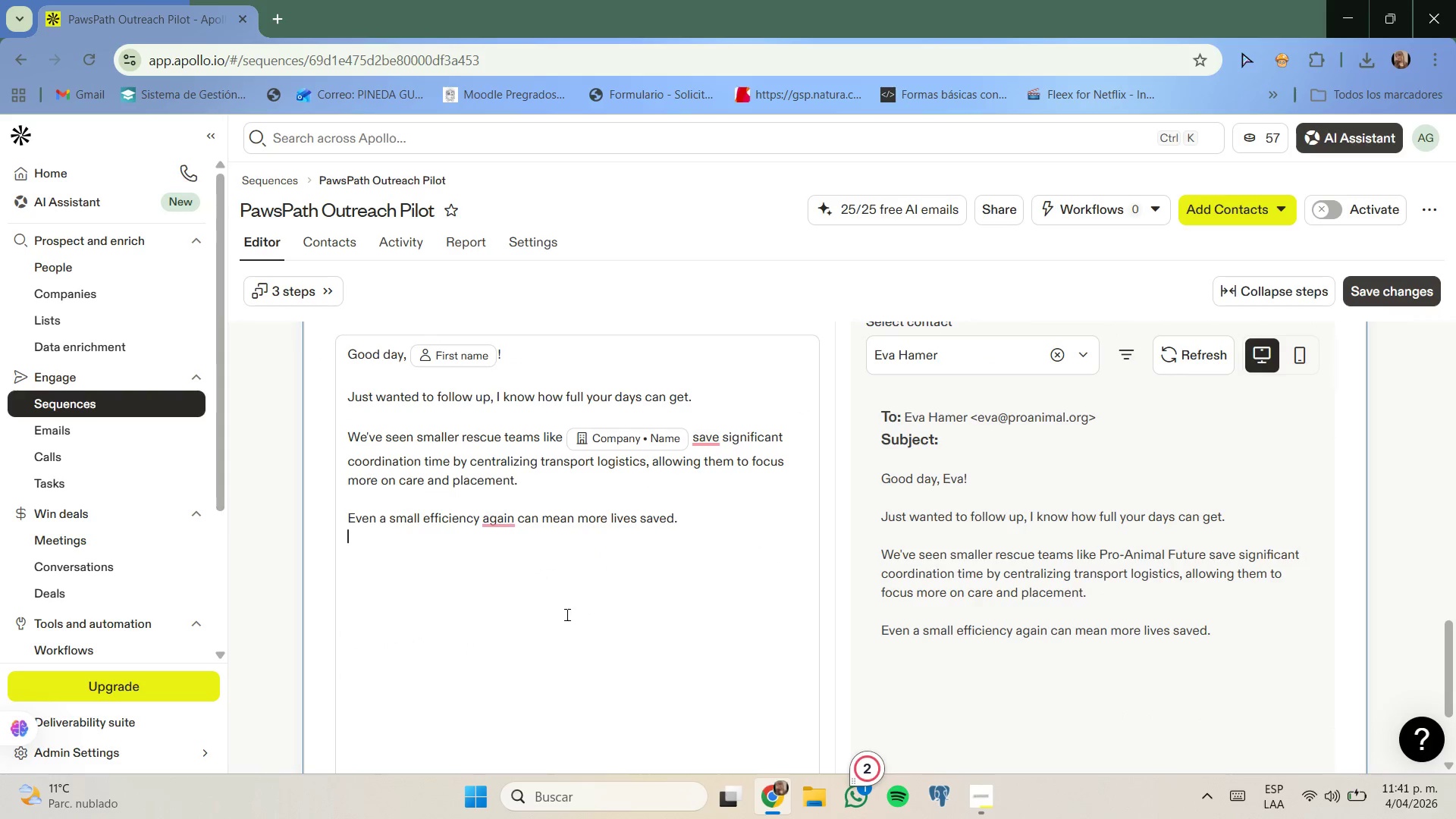 
key(Enter)
 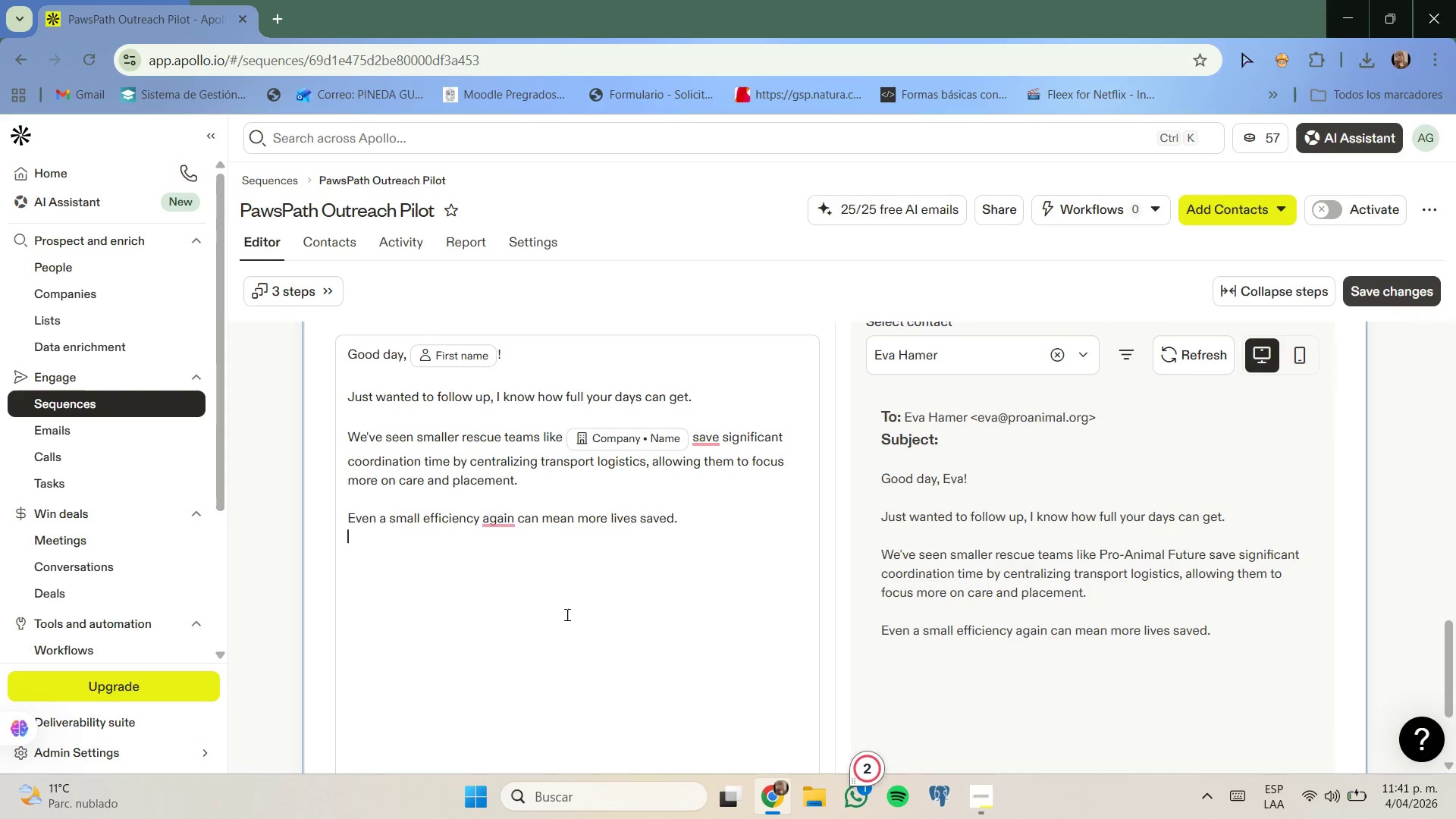 
type(If ypu )
key(Backspace)
key(Backspace)
key(Backspace)
type(ou are)
 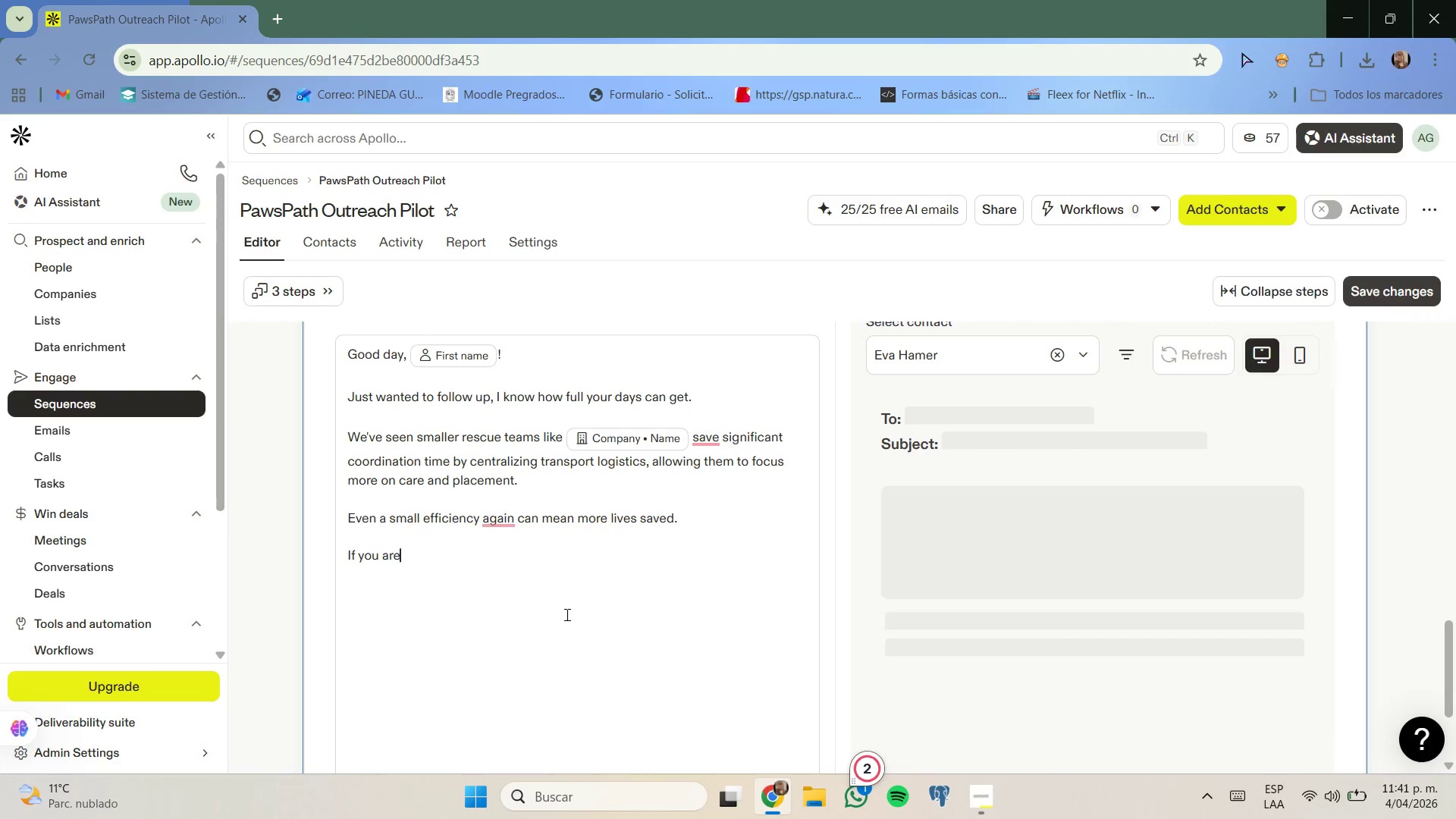 
key(Backspace)
key(Backspace)
key(Backspace)
key(Backspace)
type([re open to it, I)
 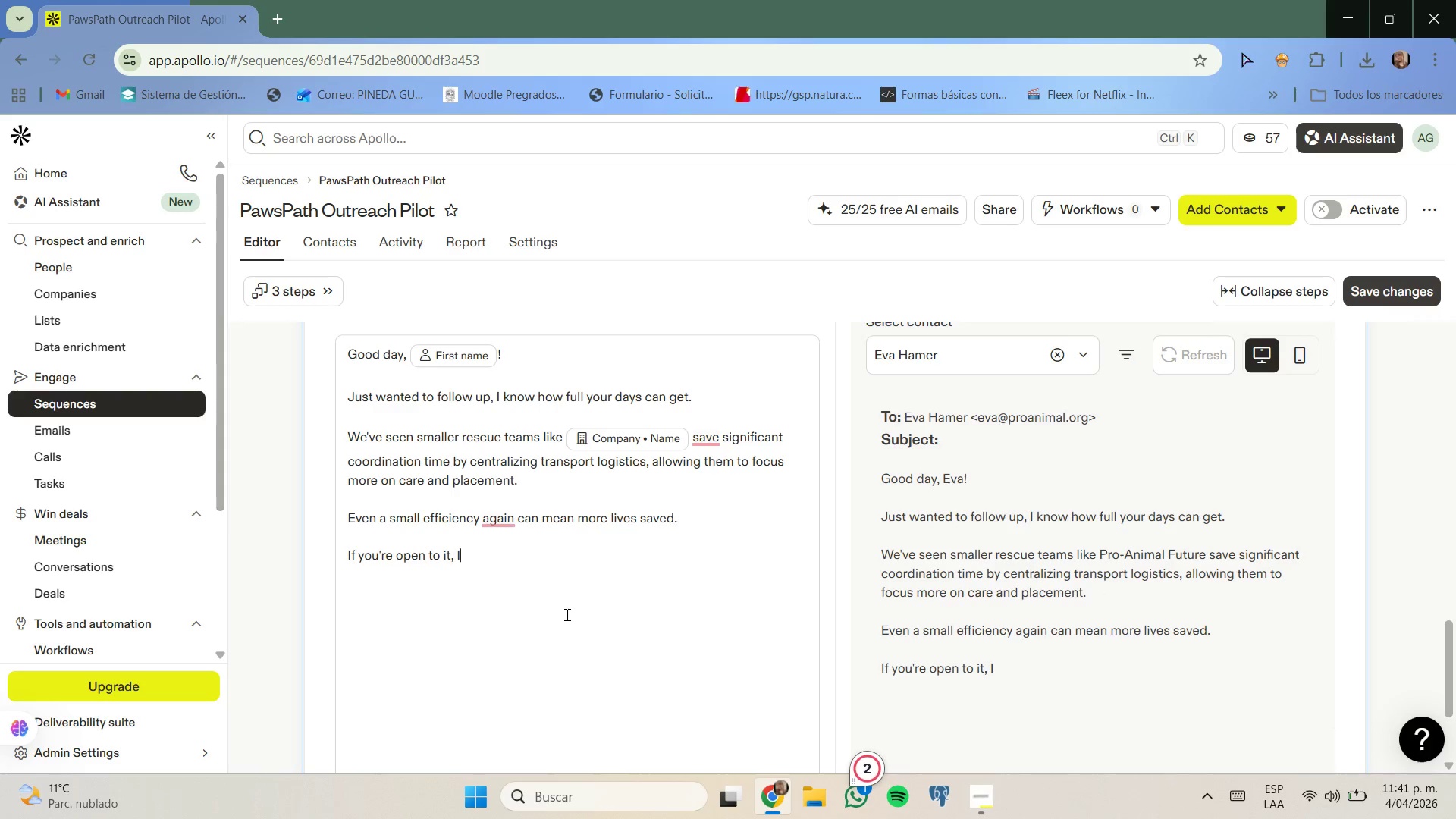 
key(BracketLeft)
 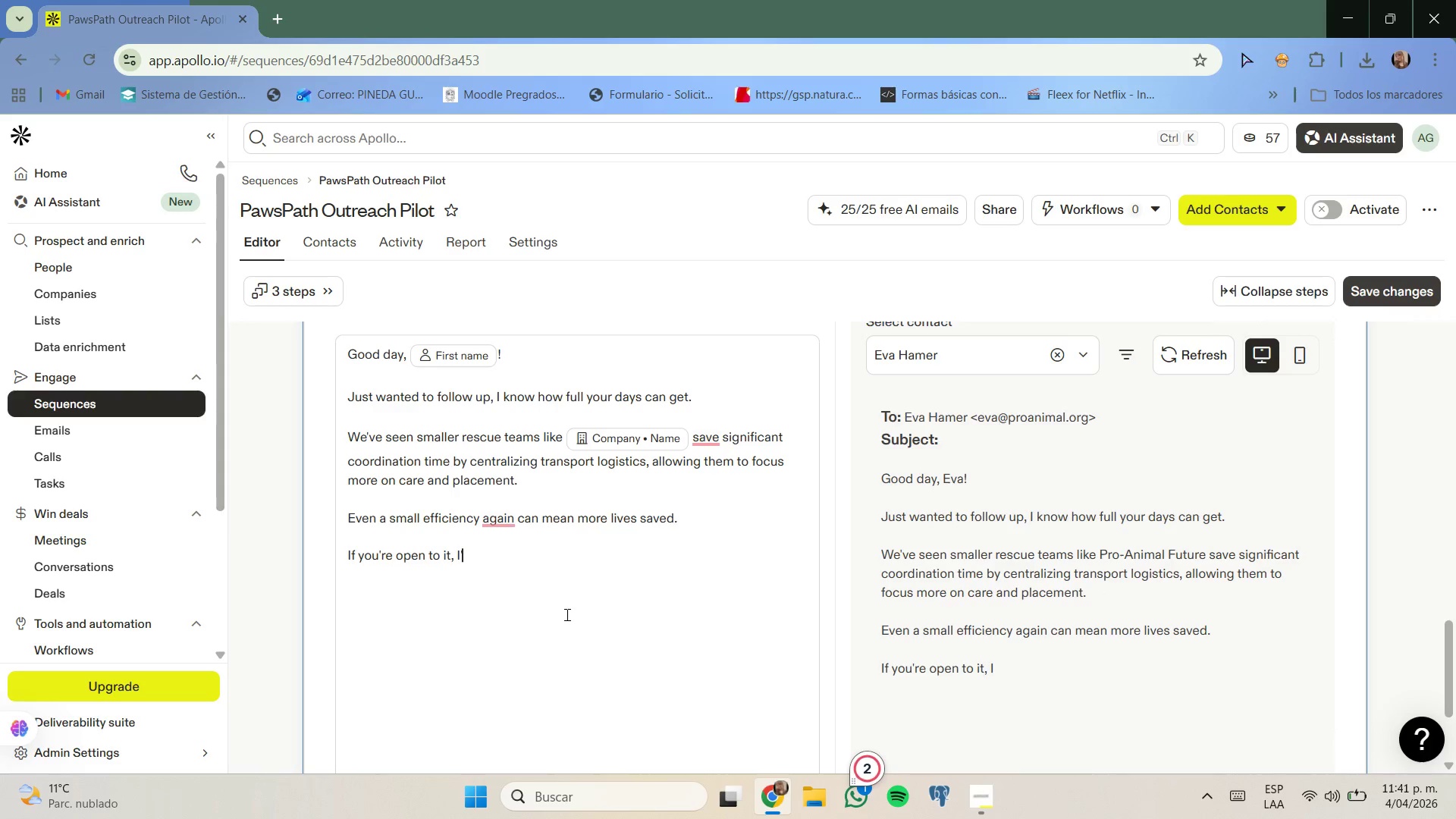 
key(D)
 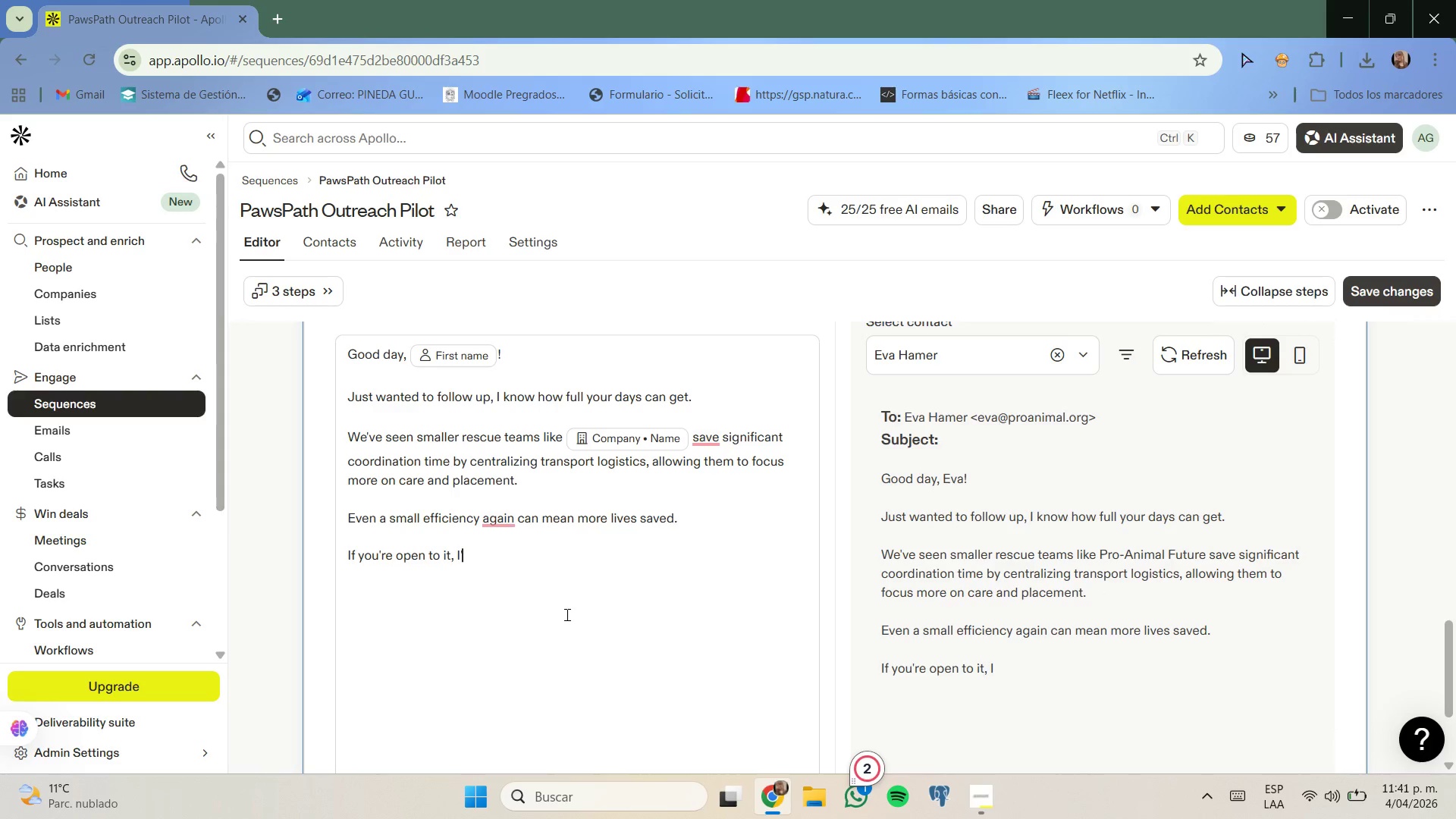 
key(Space)
 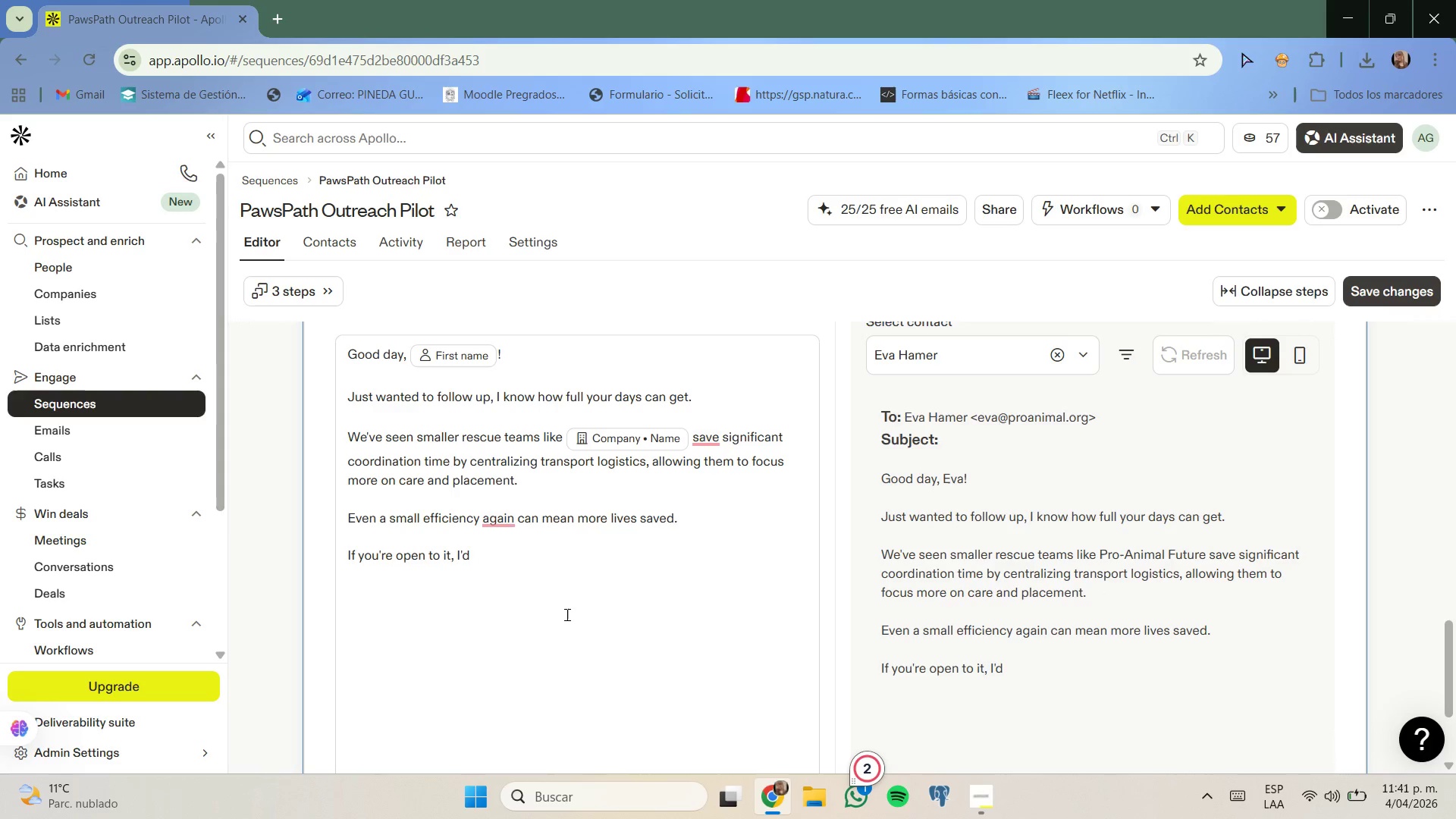 
wait(5.61)
 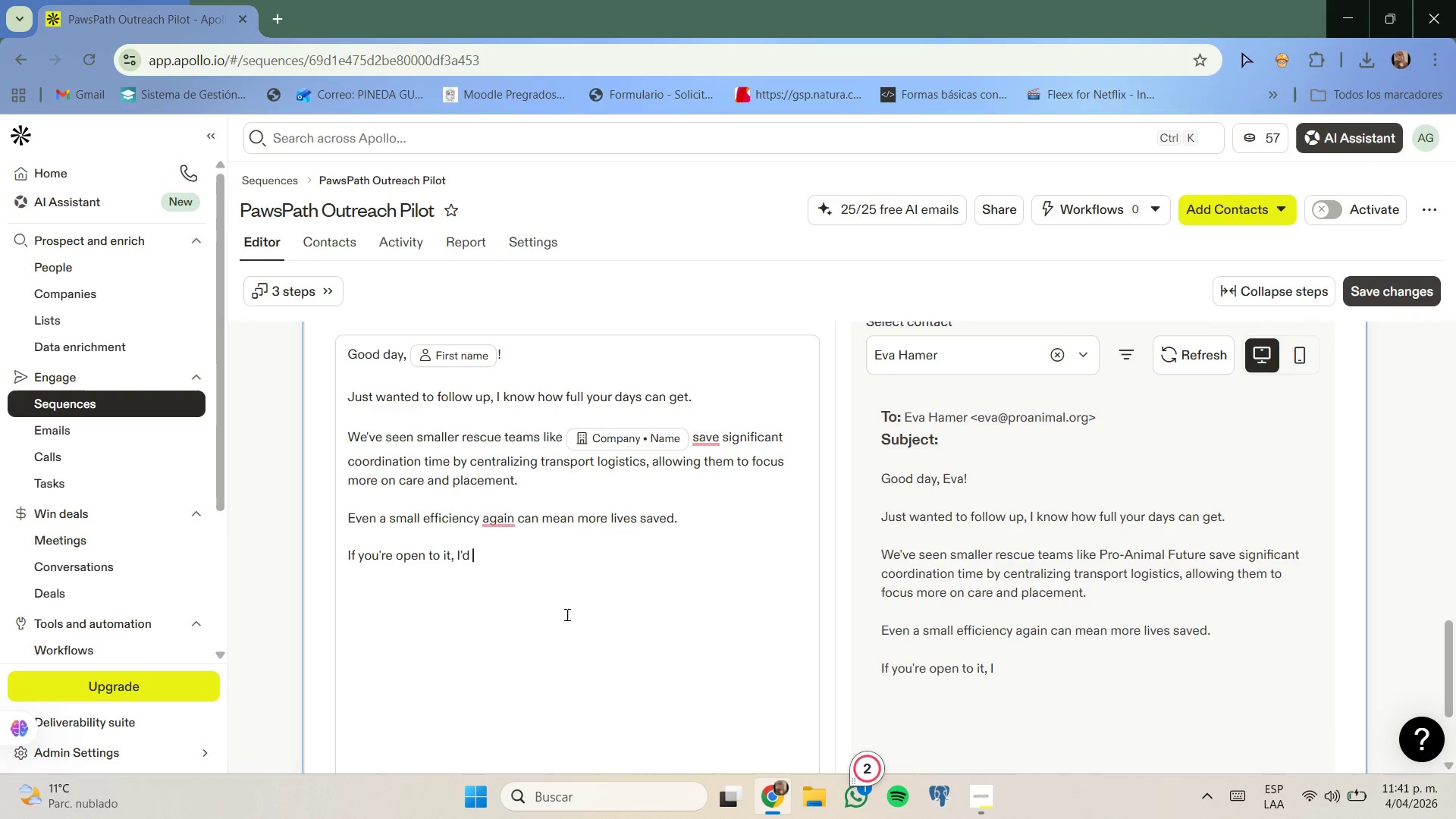 
type(be to show )
key(Backspace)
type(!)
 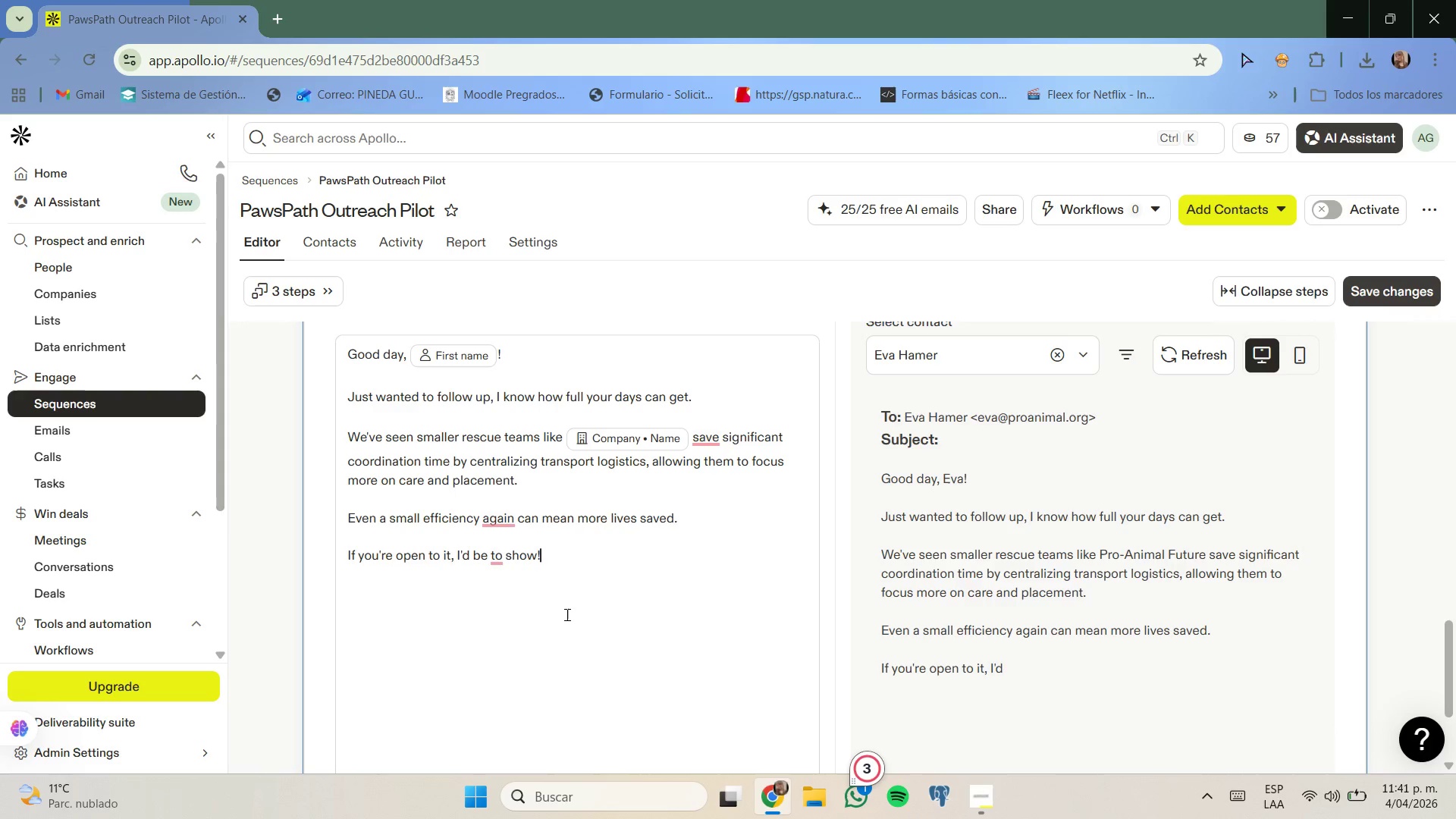 
left_click([535, 553])
 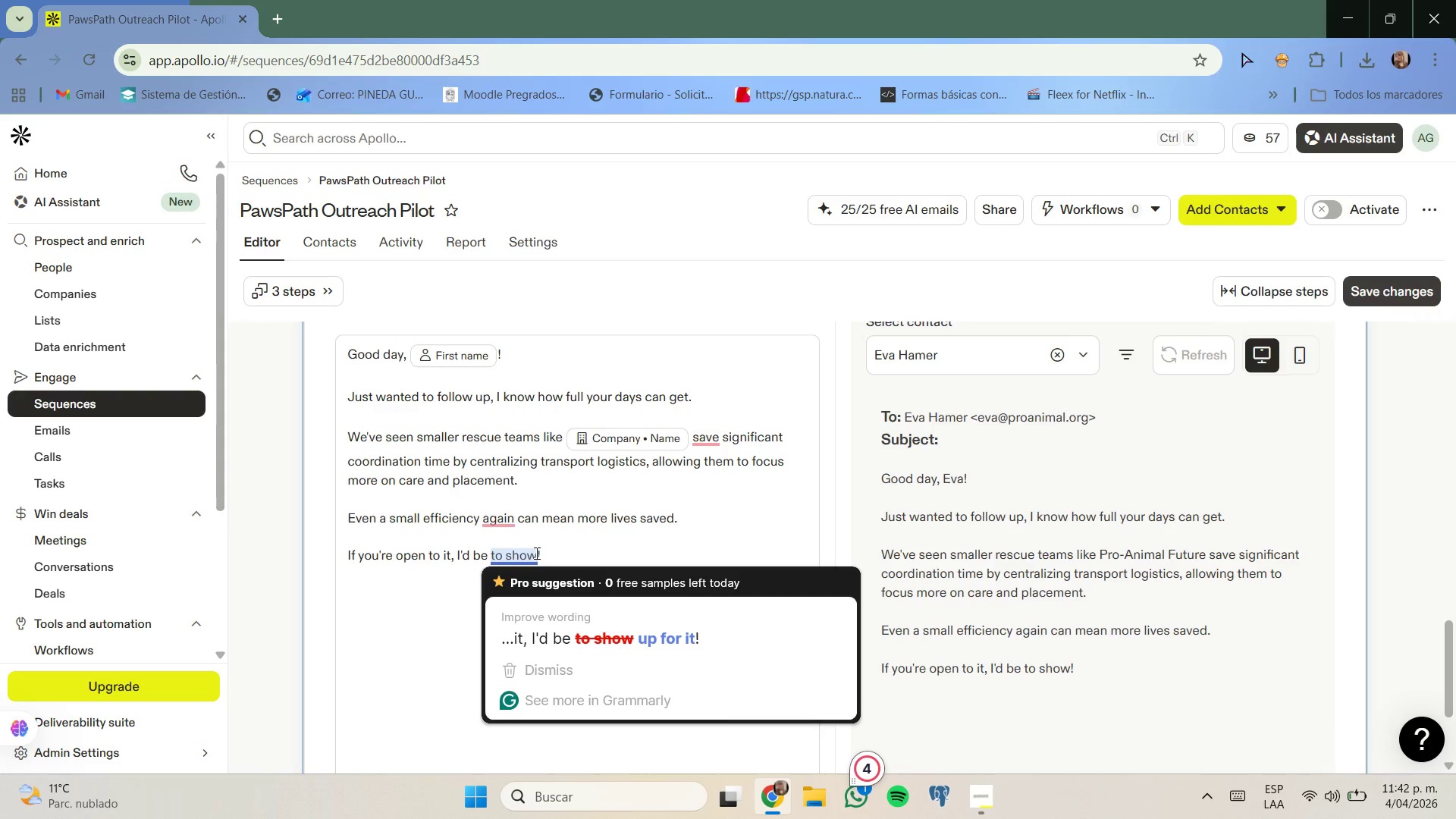 
type(you )
 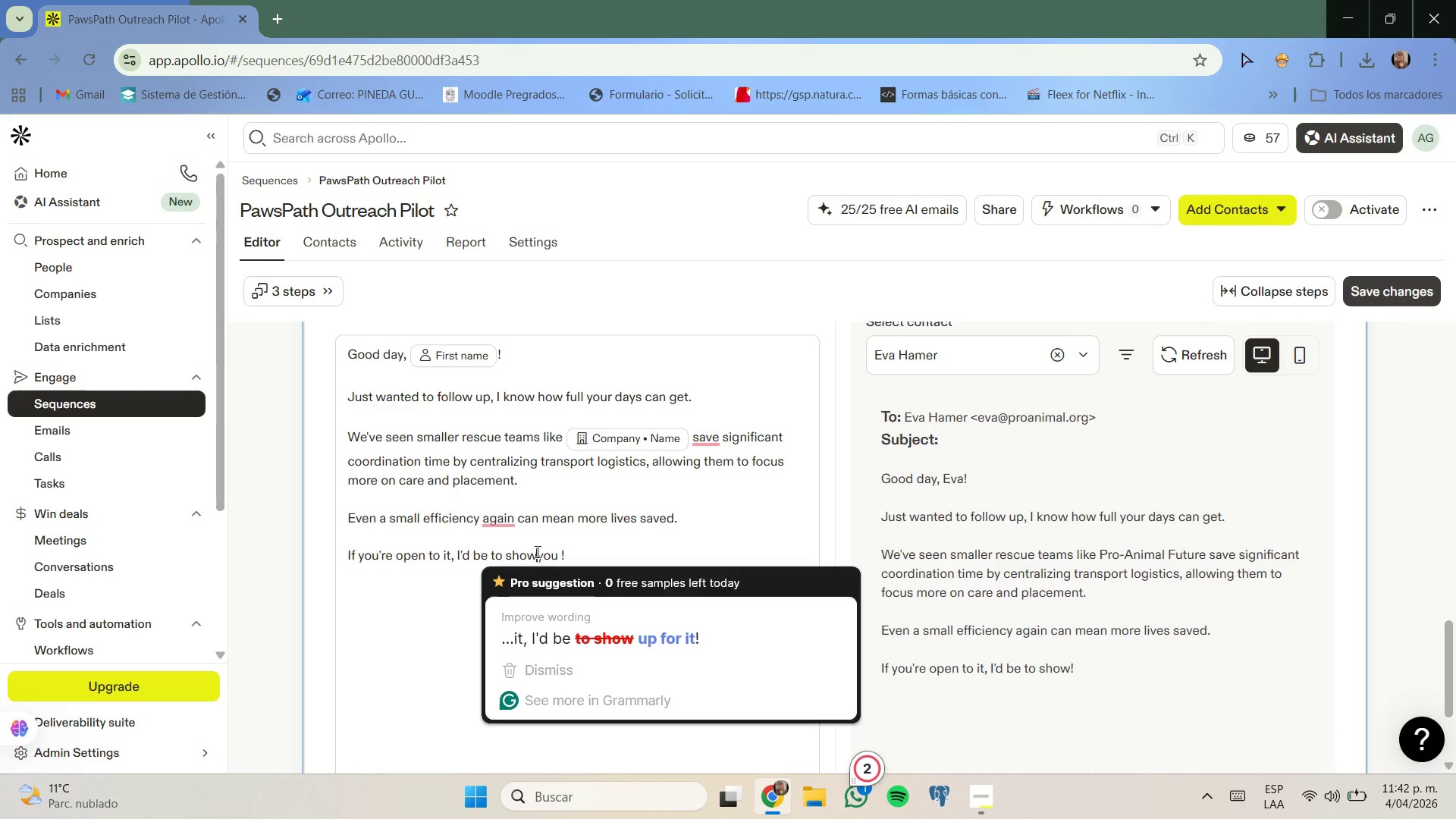 
key(Space)
 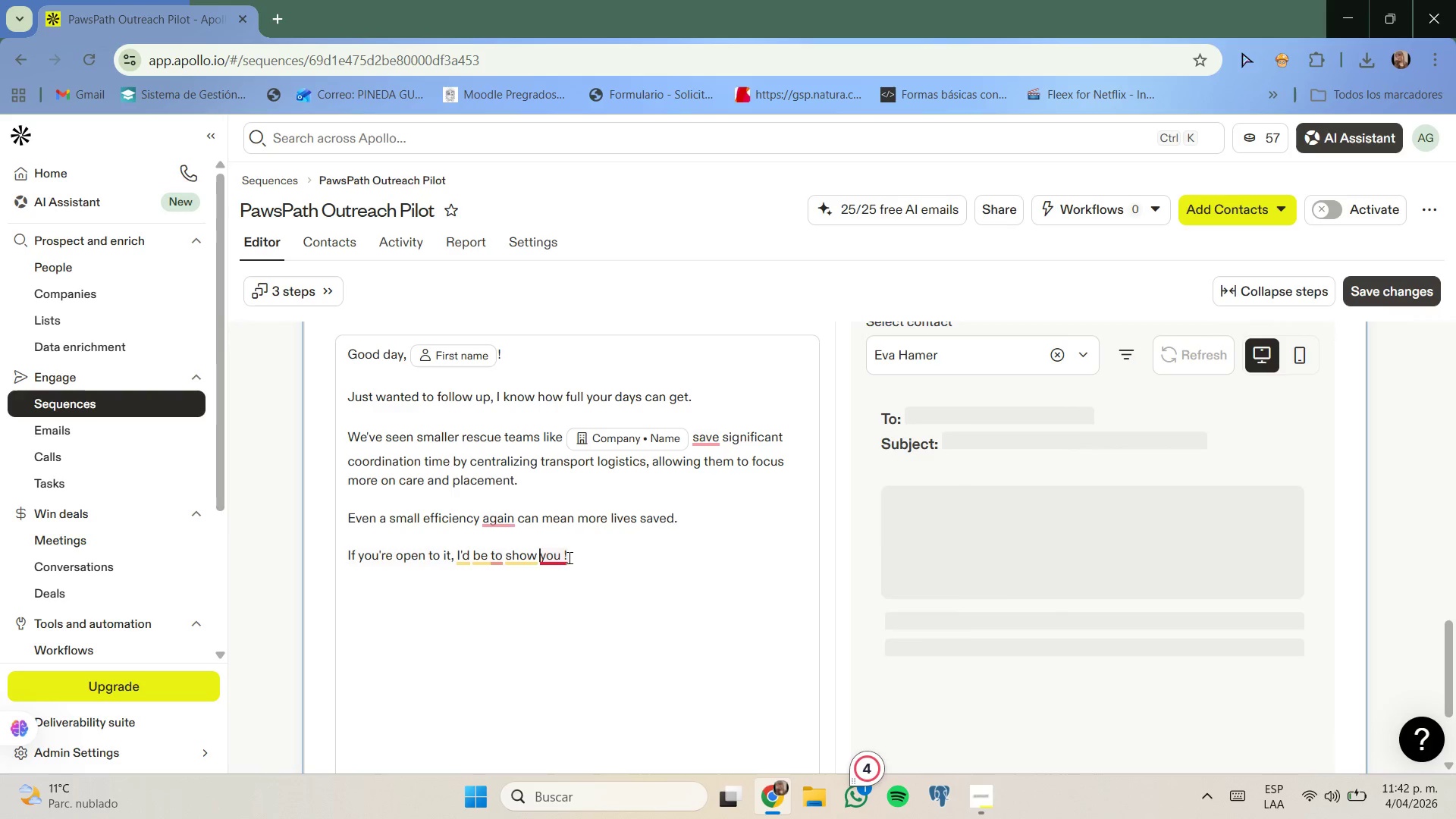 
left_click([564, 556])
 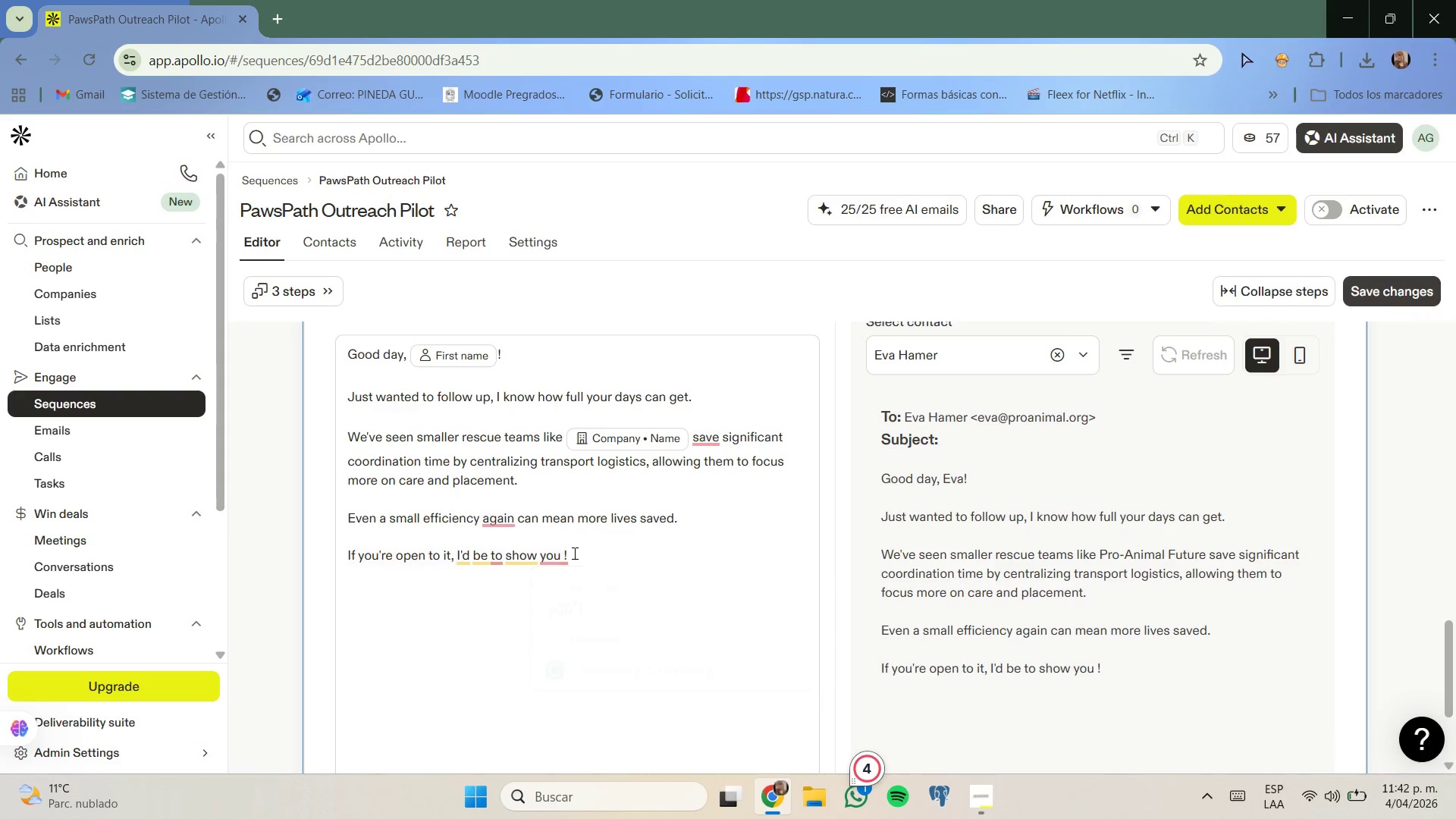 
key(Slash)
 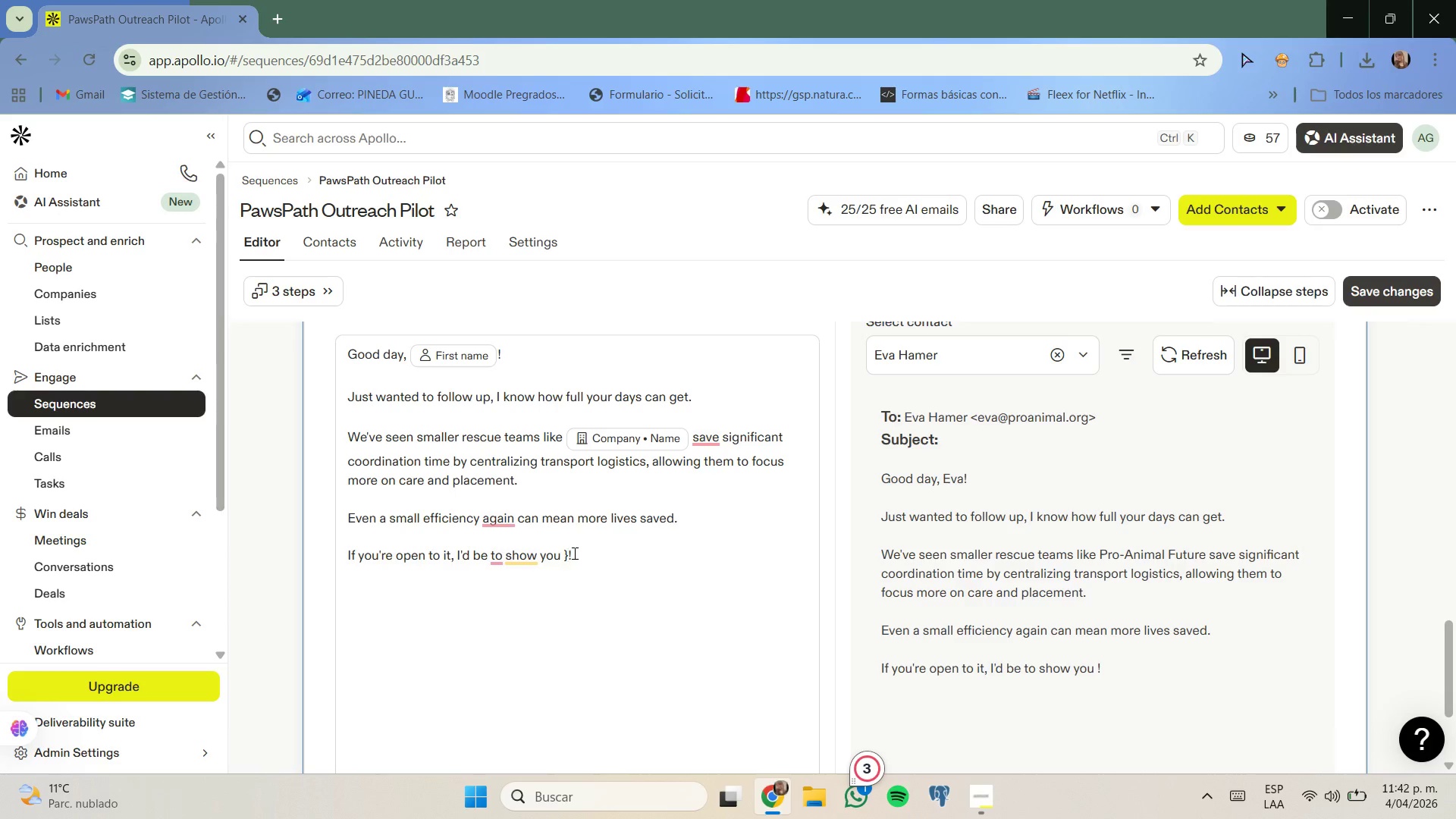 
key(Backspace)
 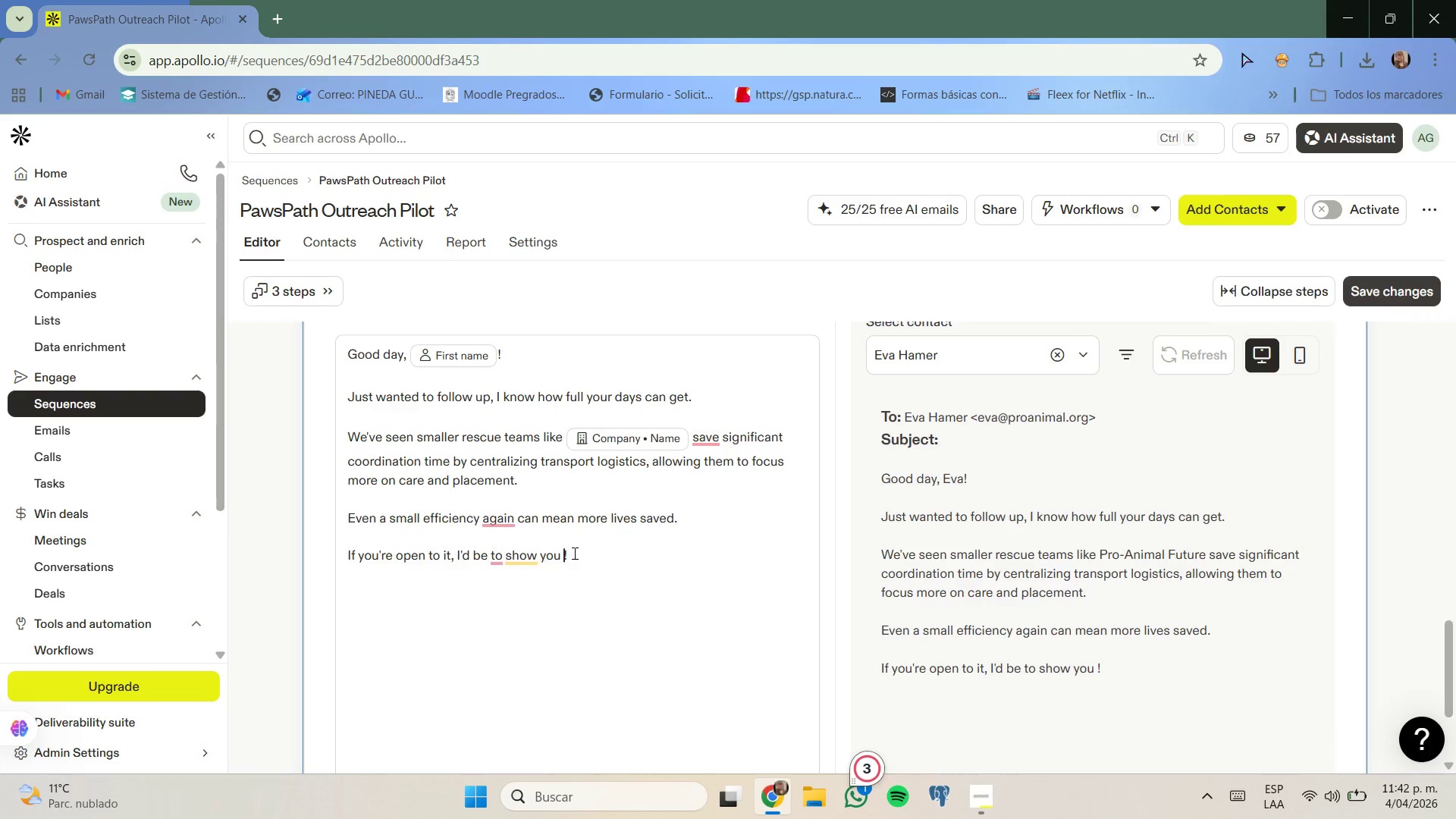 
key(Backspace)
 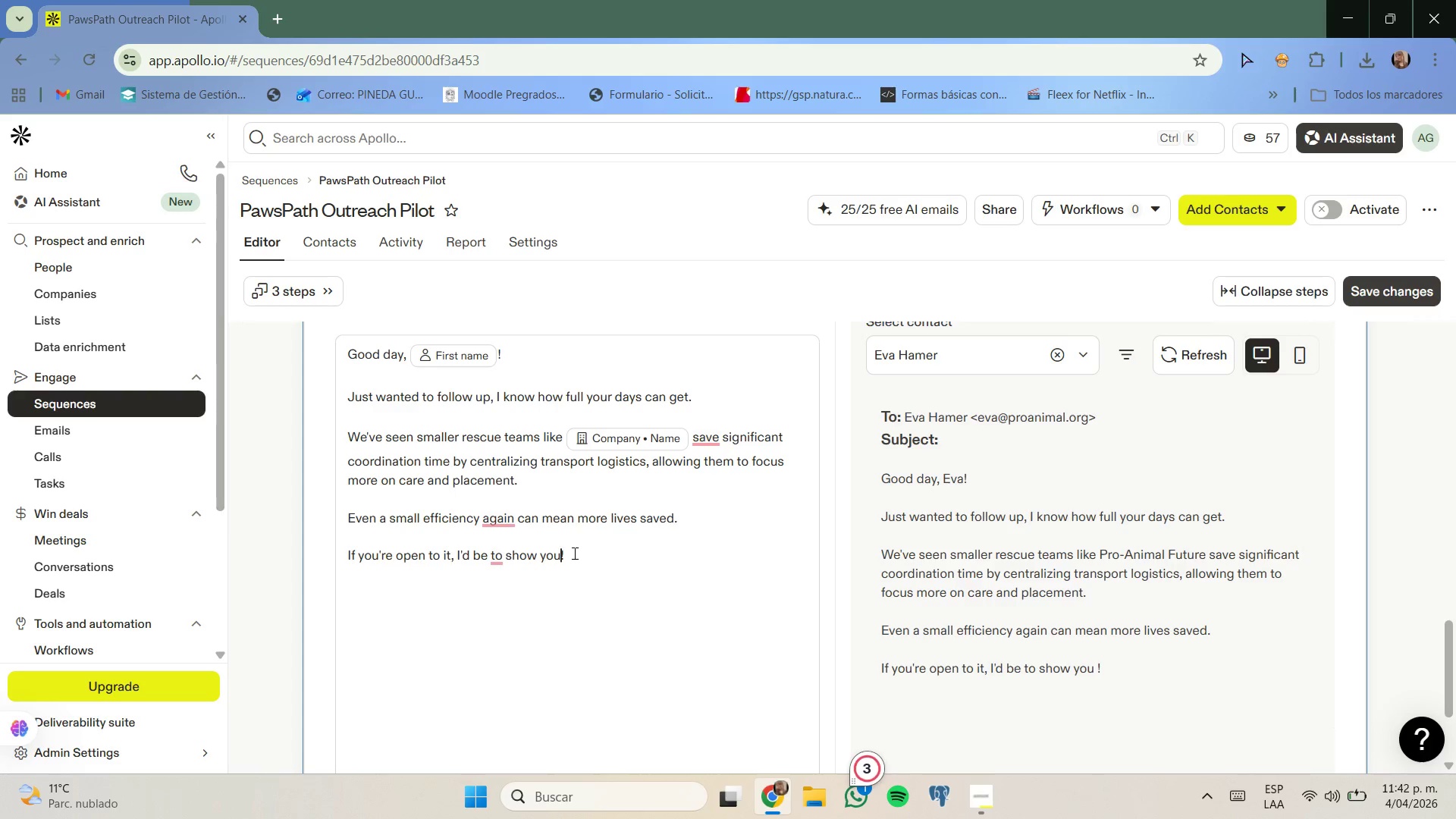 
left_click([588, 560])
 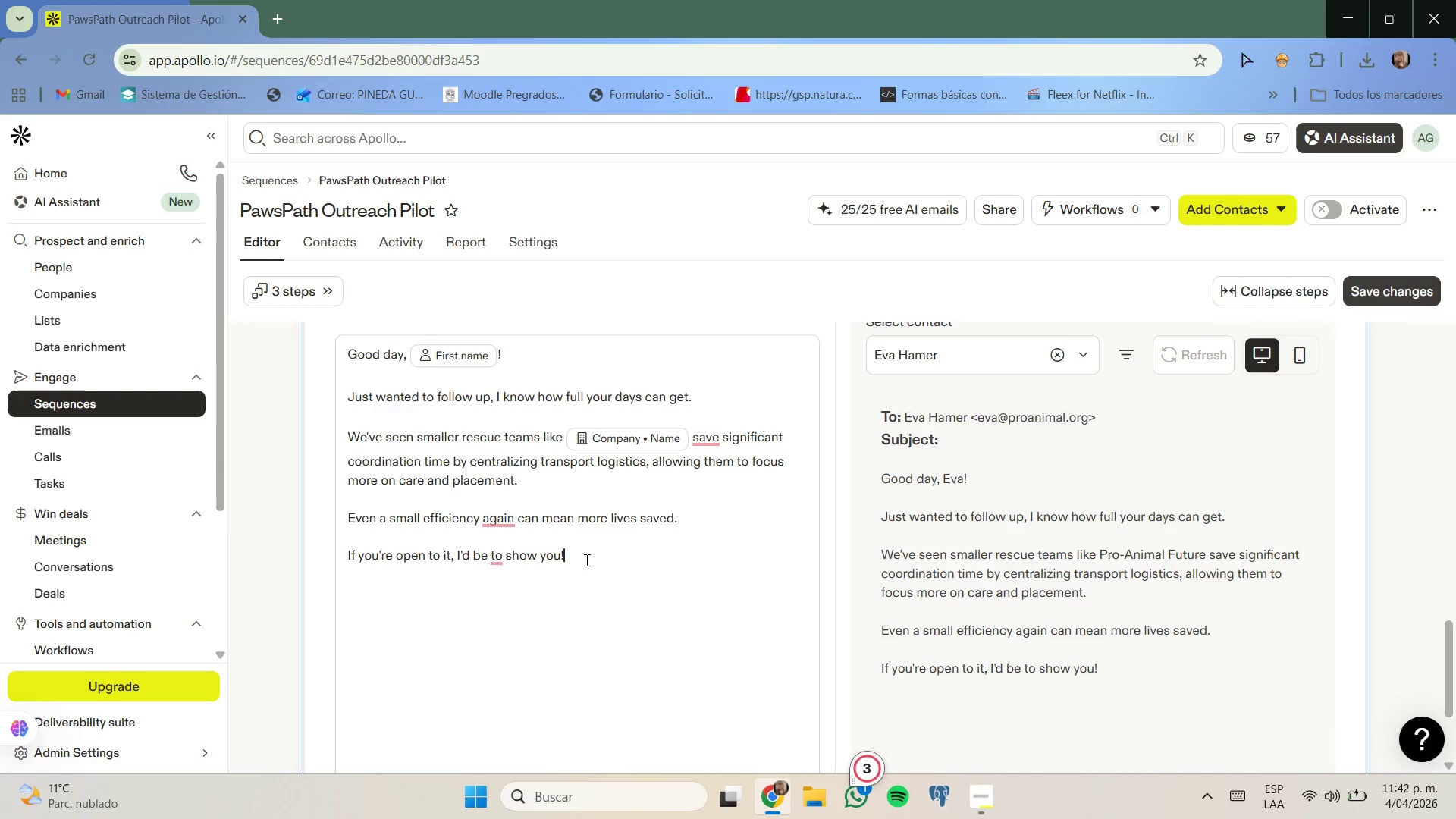 
left_click([561, 558])
 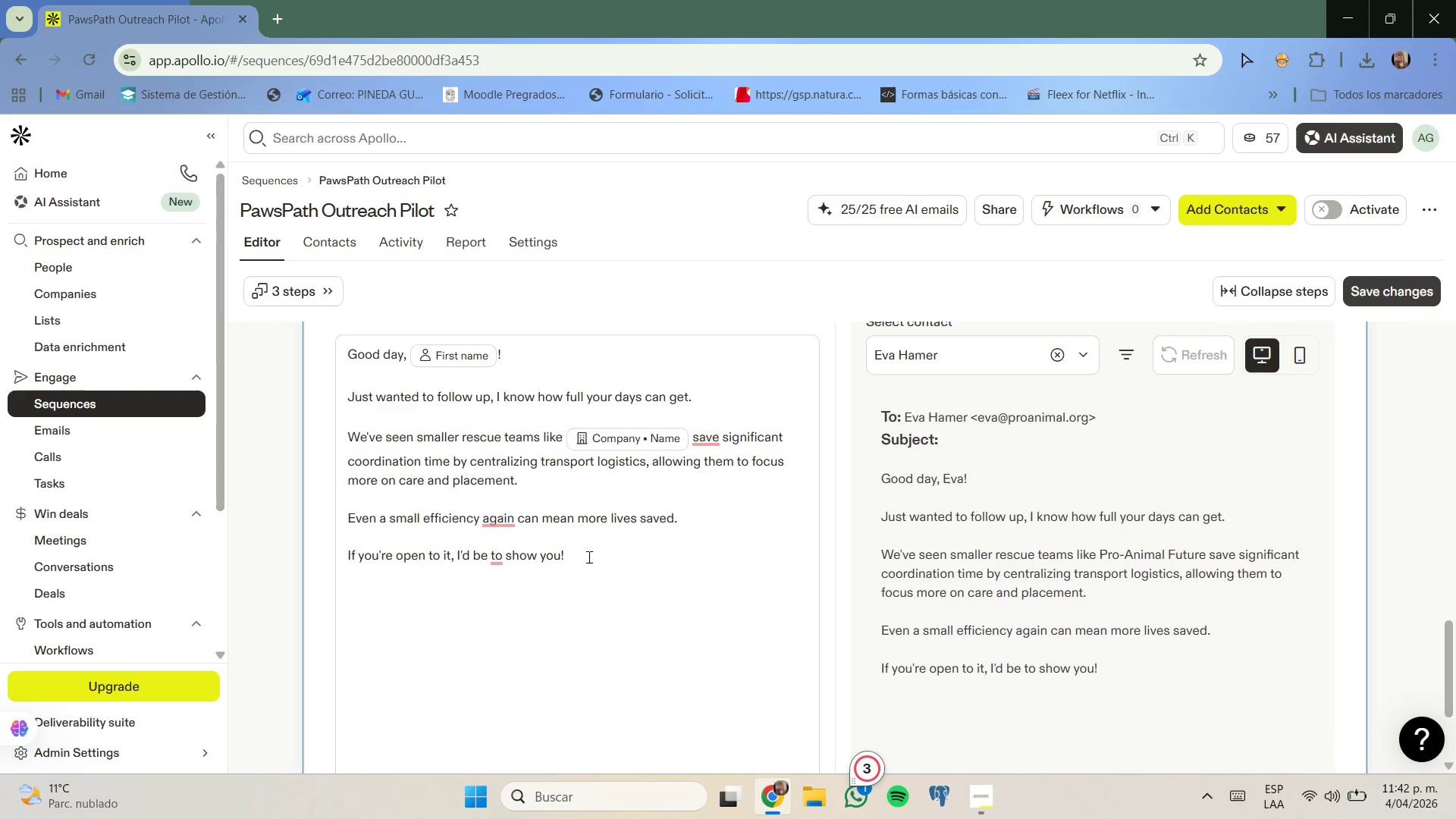 
type( hoy it works)
 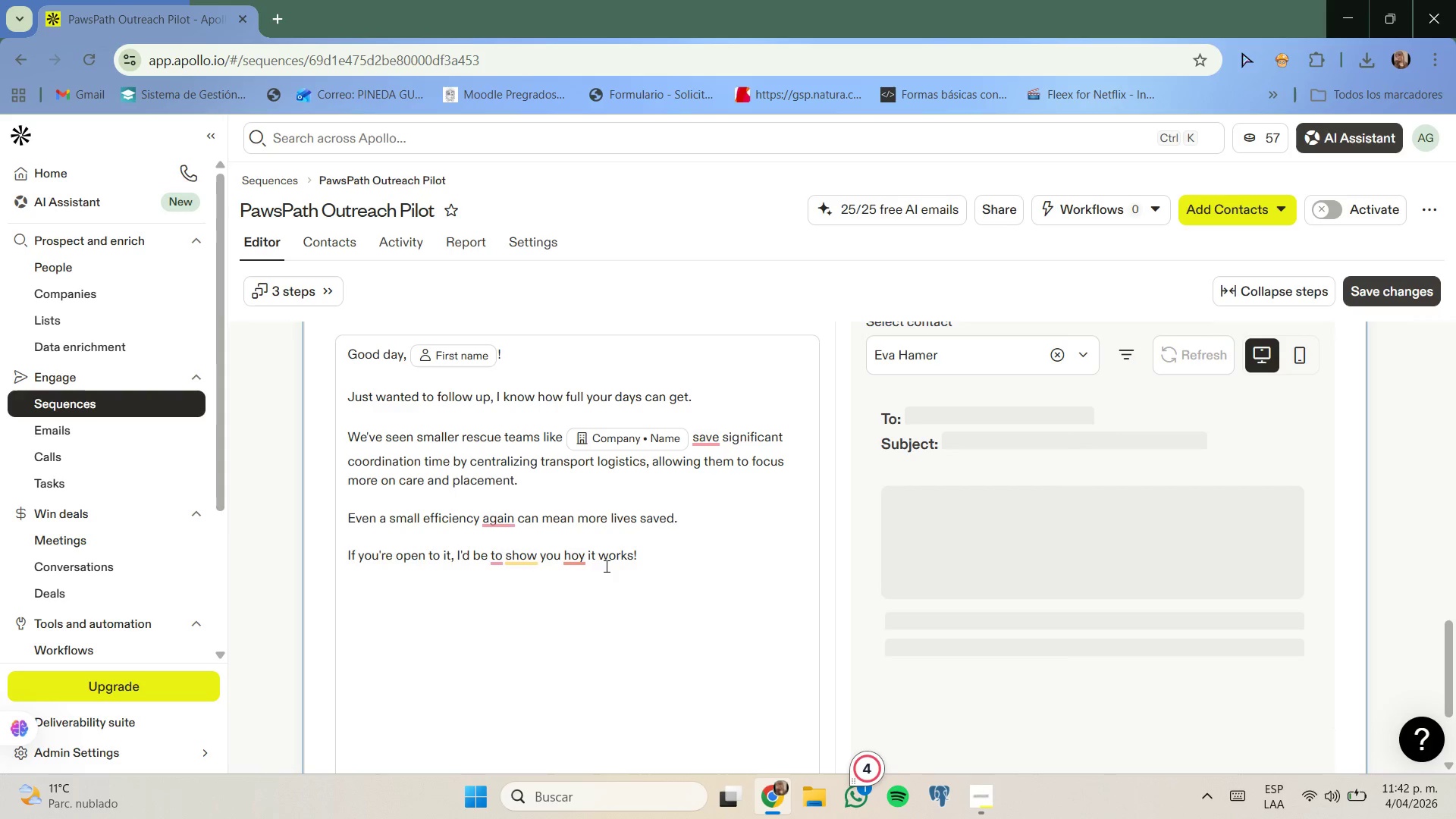 
left_click([591, 596])
 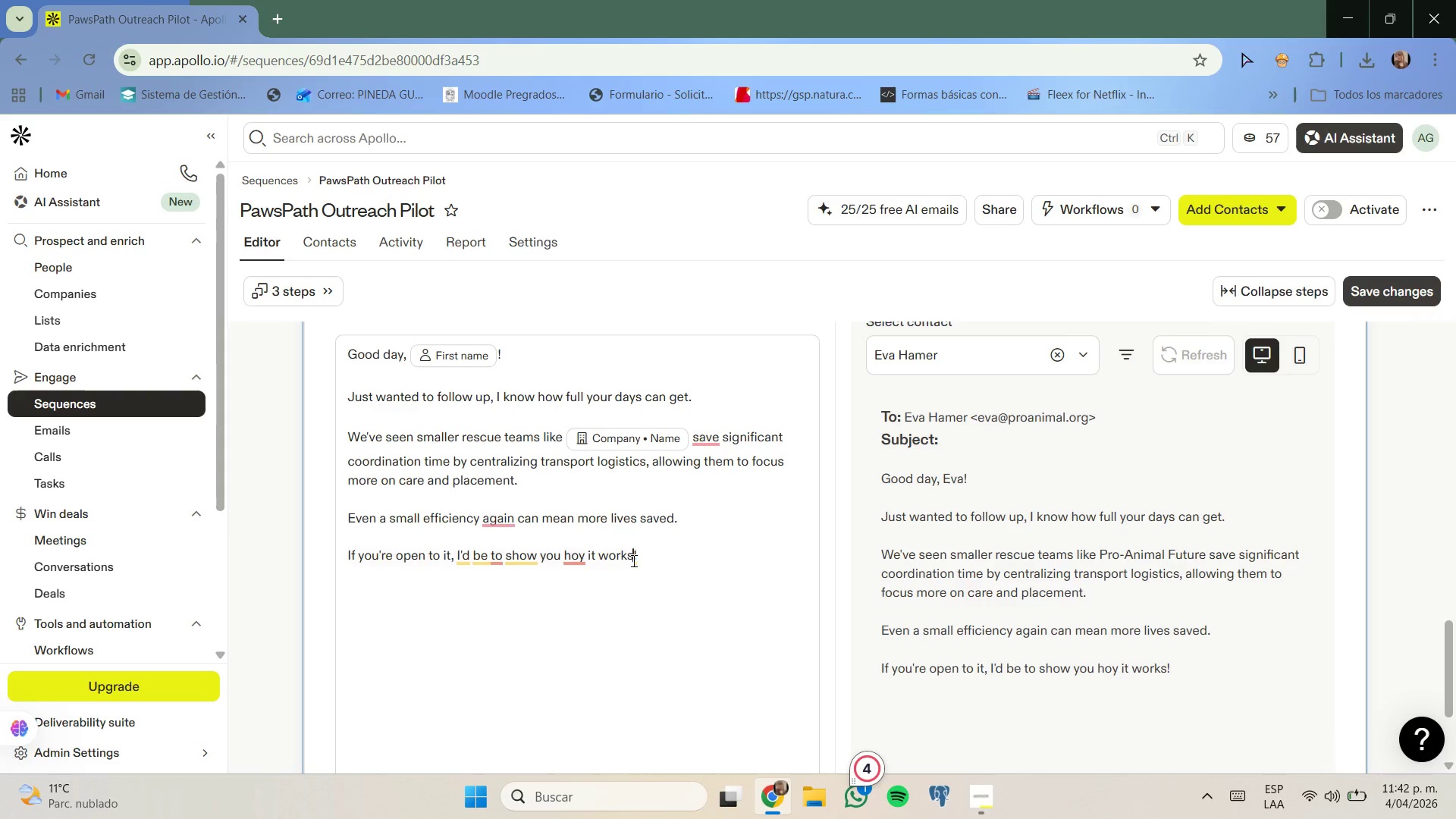 
left_click([646, 559])
 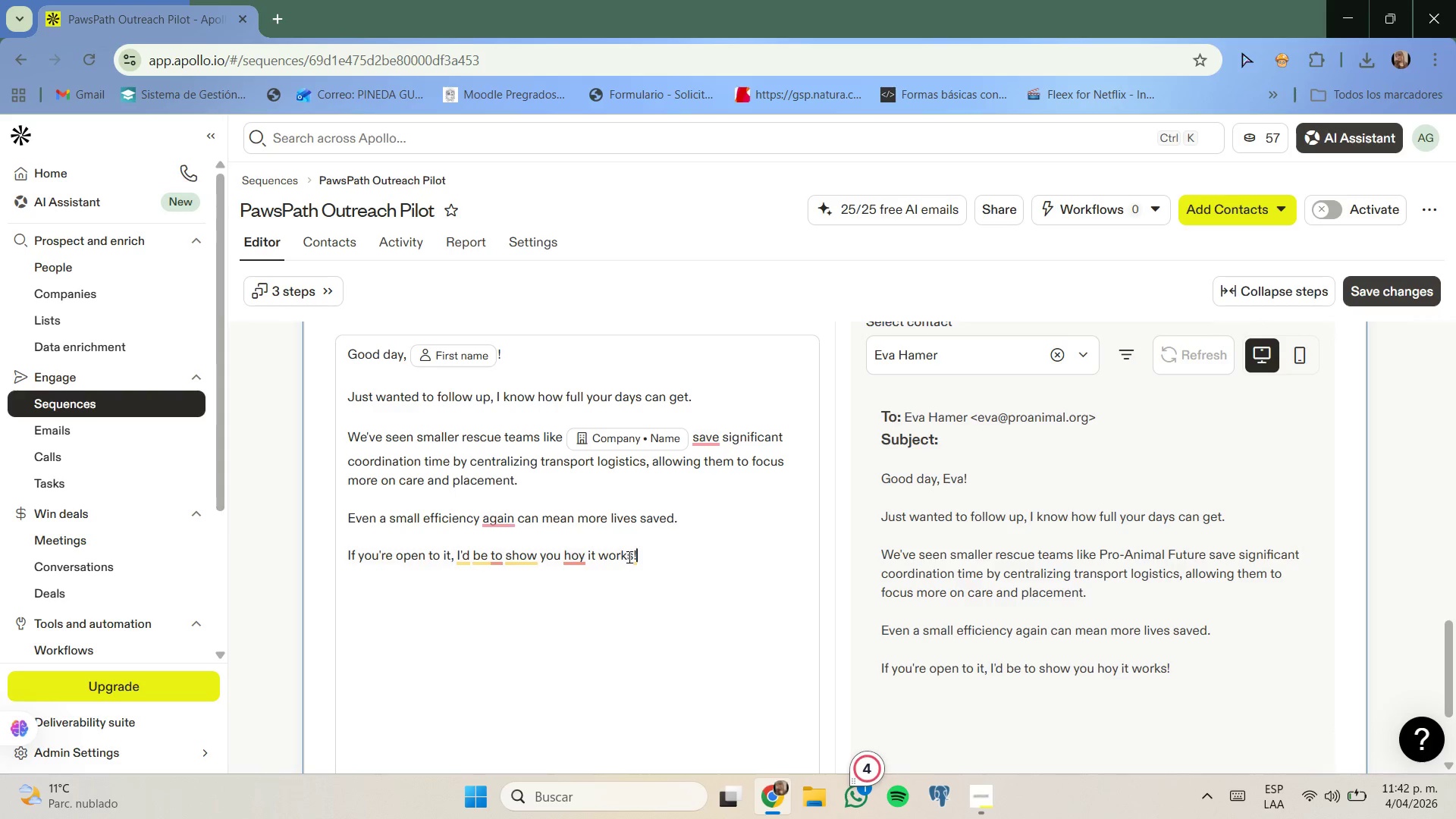 
key(Enter)
 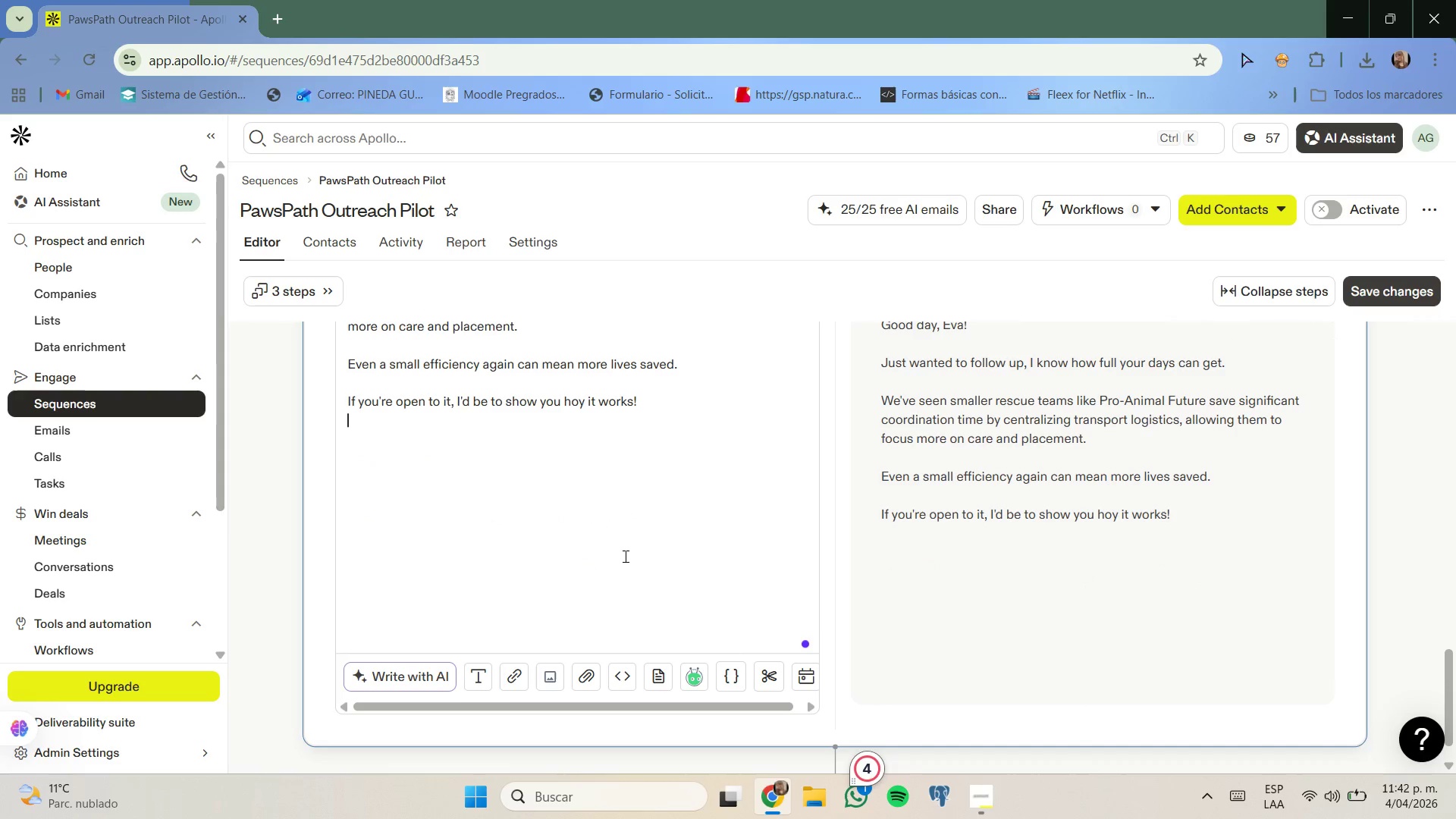 
key(Enter)
 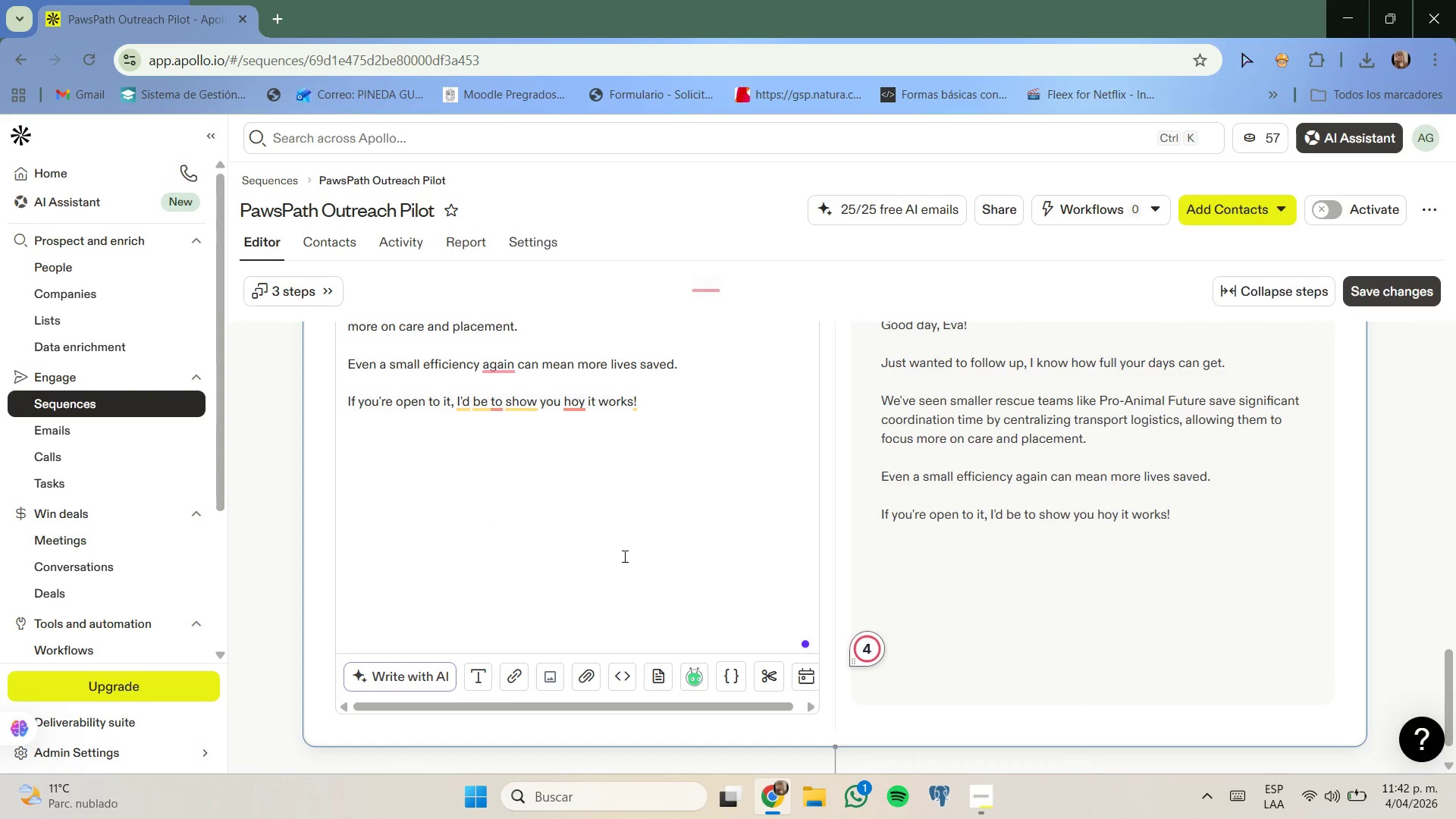 
type(Best,)
 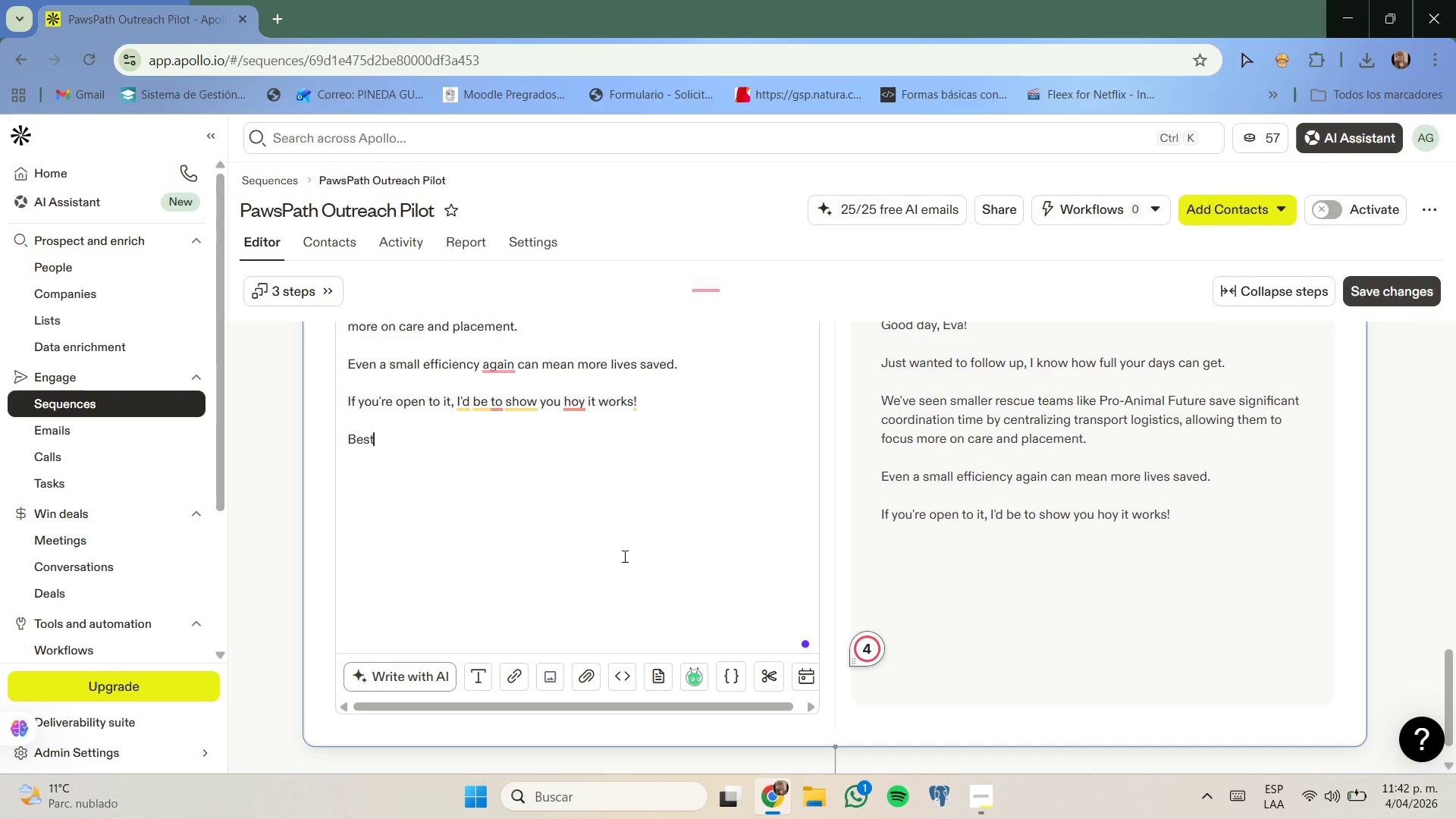 
key(Enter)
 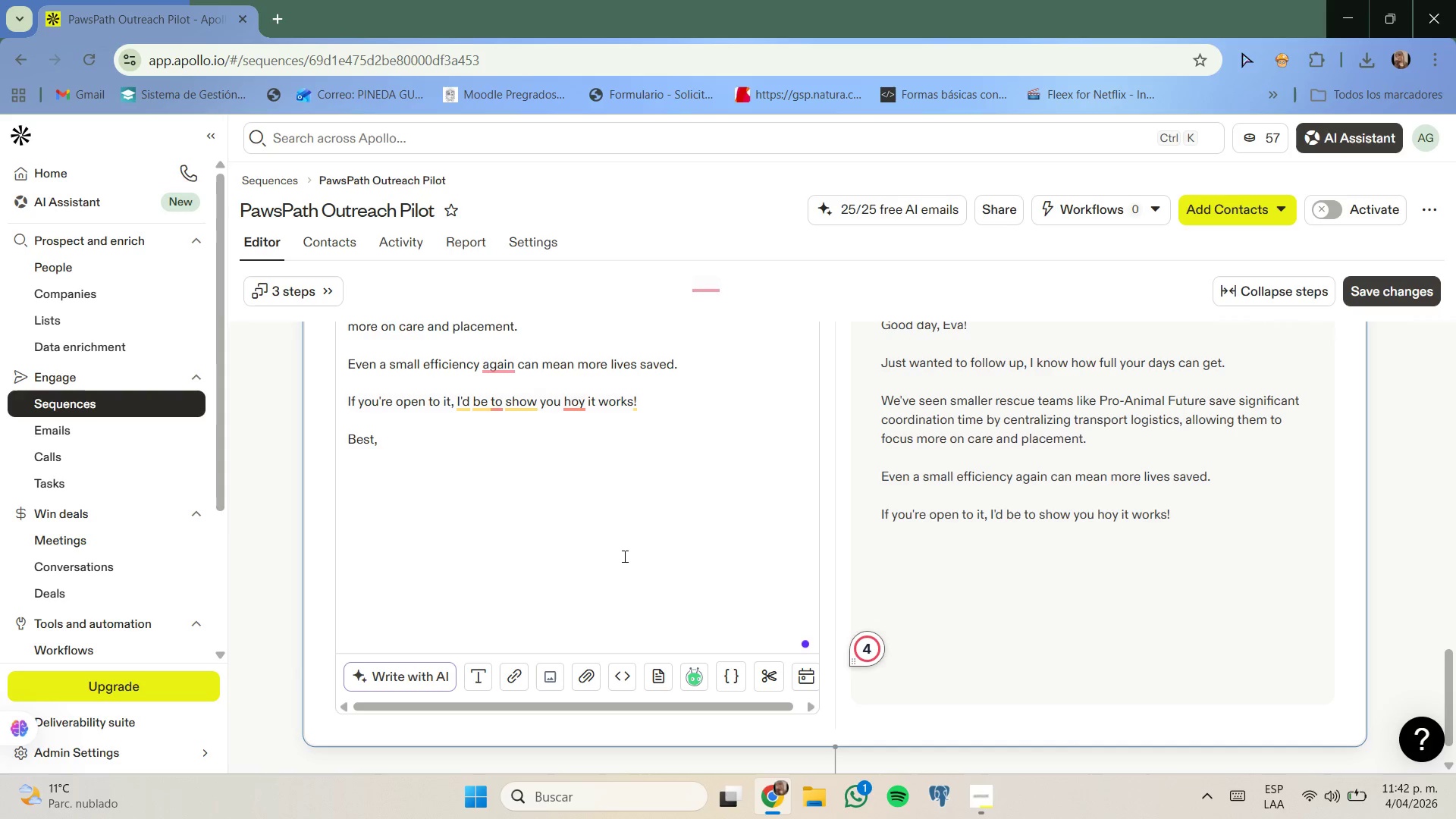 
type(Hunter Smith.)
 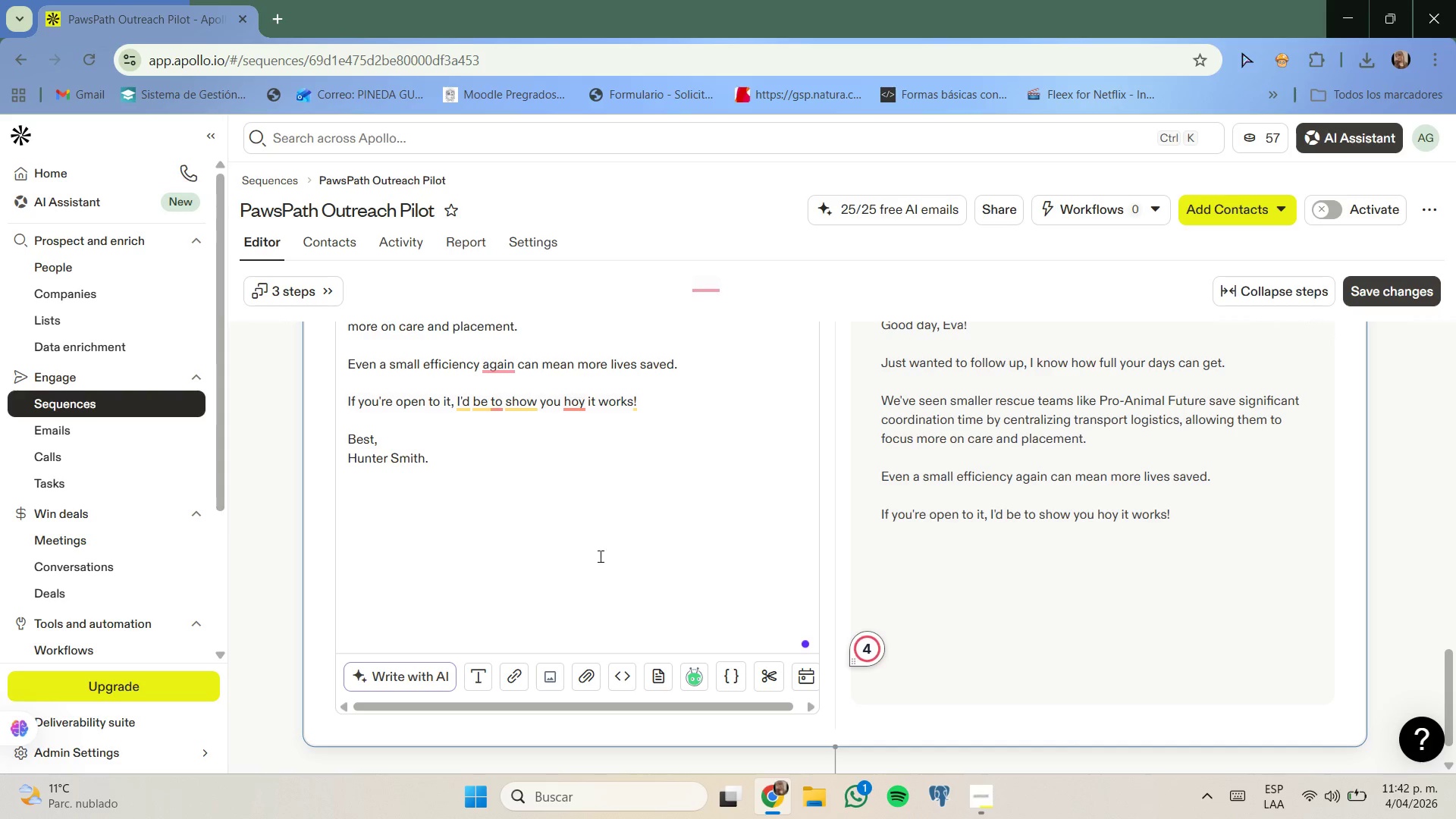 
left_click([591, 584])
 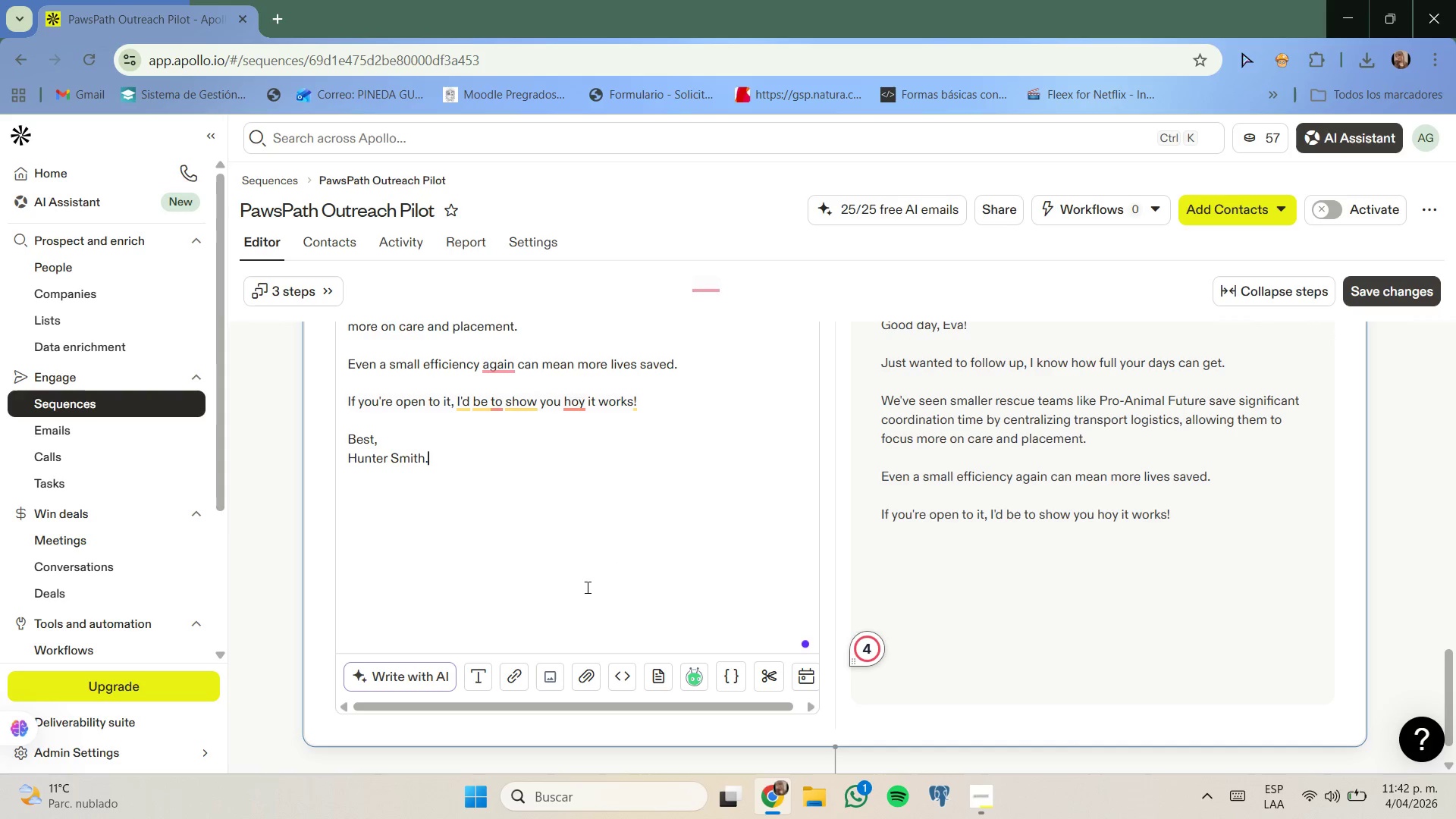 
left_click_drag(start_coordinate=[586, 587], to_coordinate=[572, 588])
 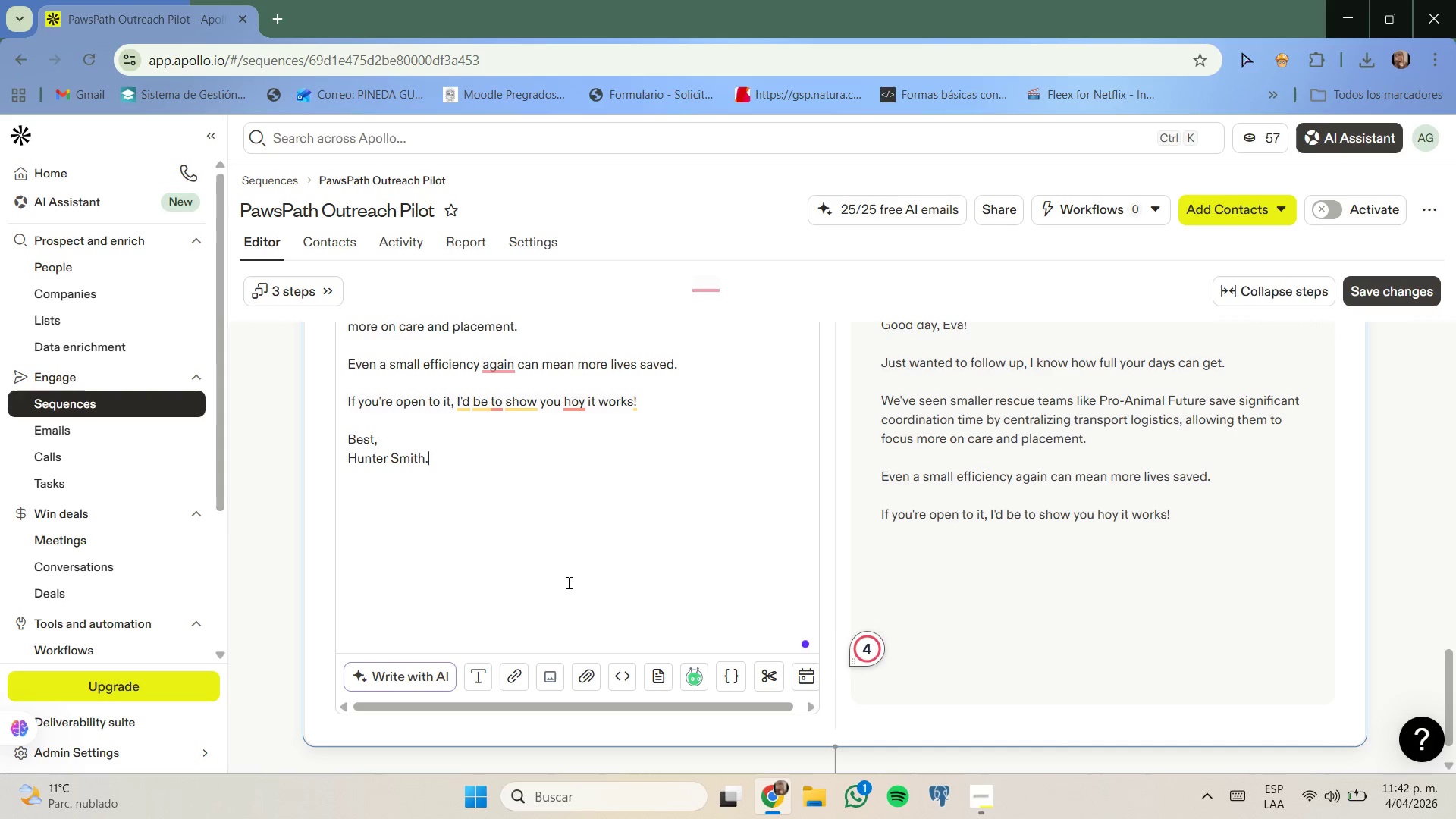 
left_click_drag(start_coordinate=[570, 585], to_coordinate=[559, 564])
 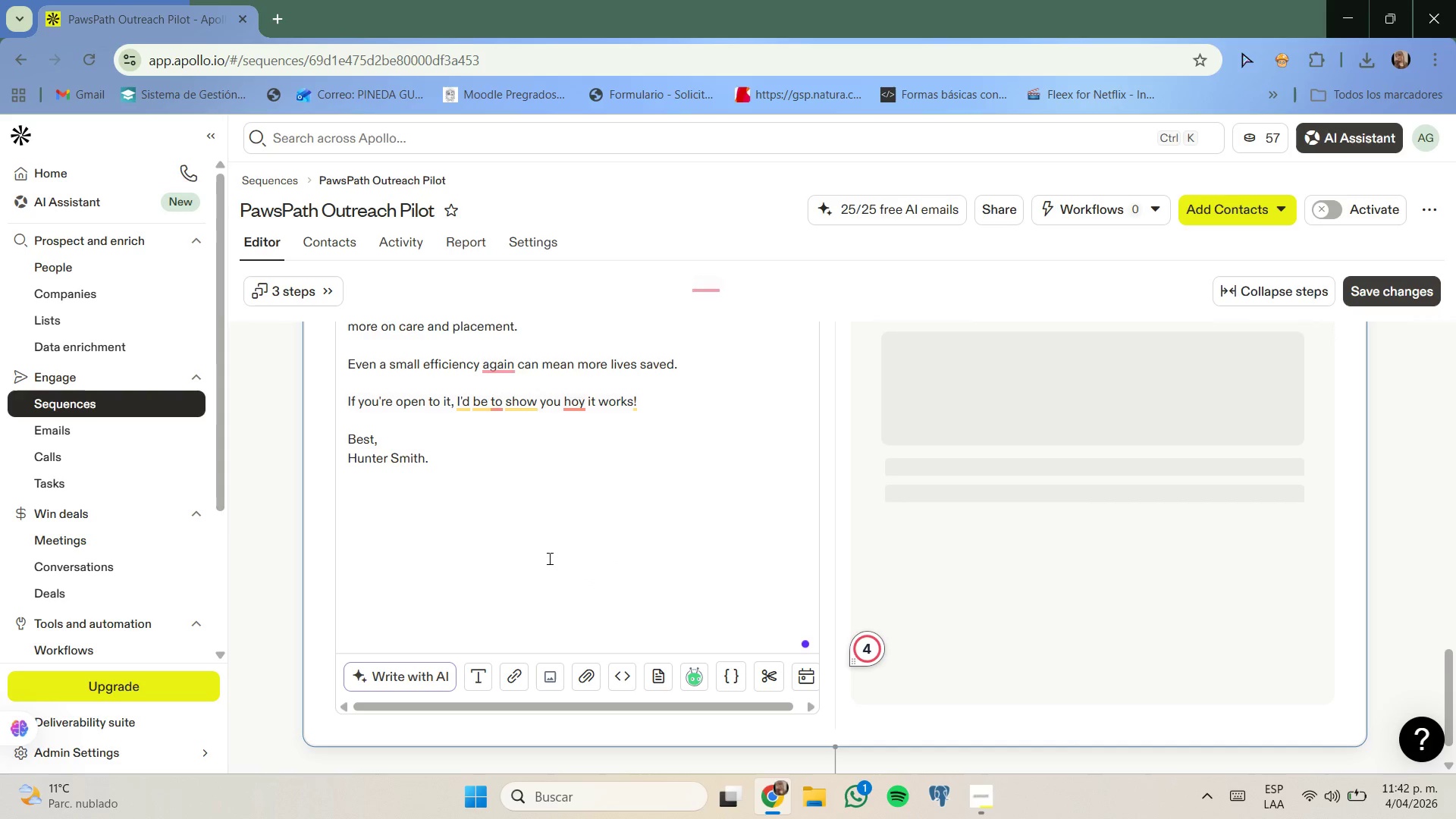 
scroll: coordinate [548, 558], scroll_direction: down, amount: 1.0
 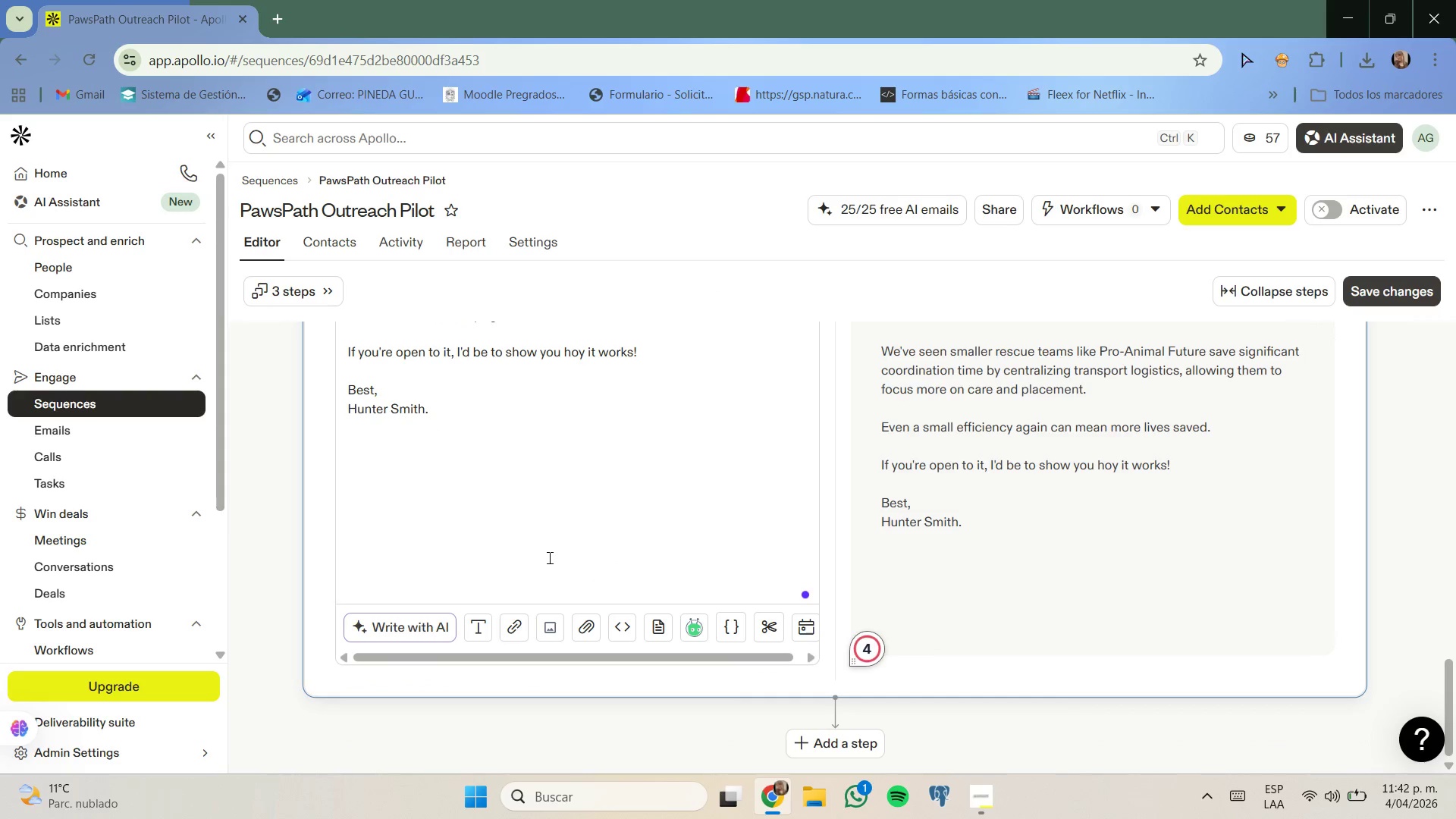 
scroll: coordinate [548, 557], scroll_direction: none, amount: 0.0
 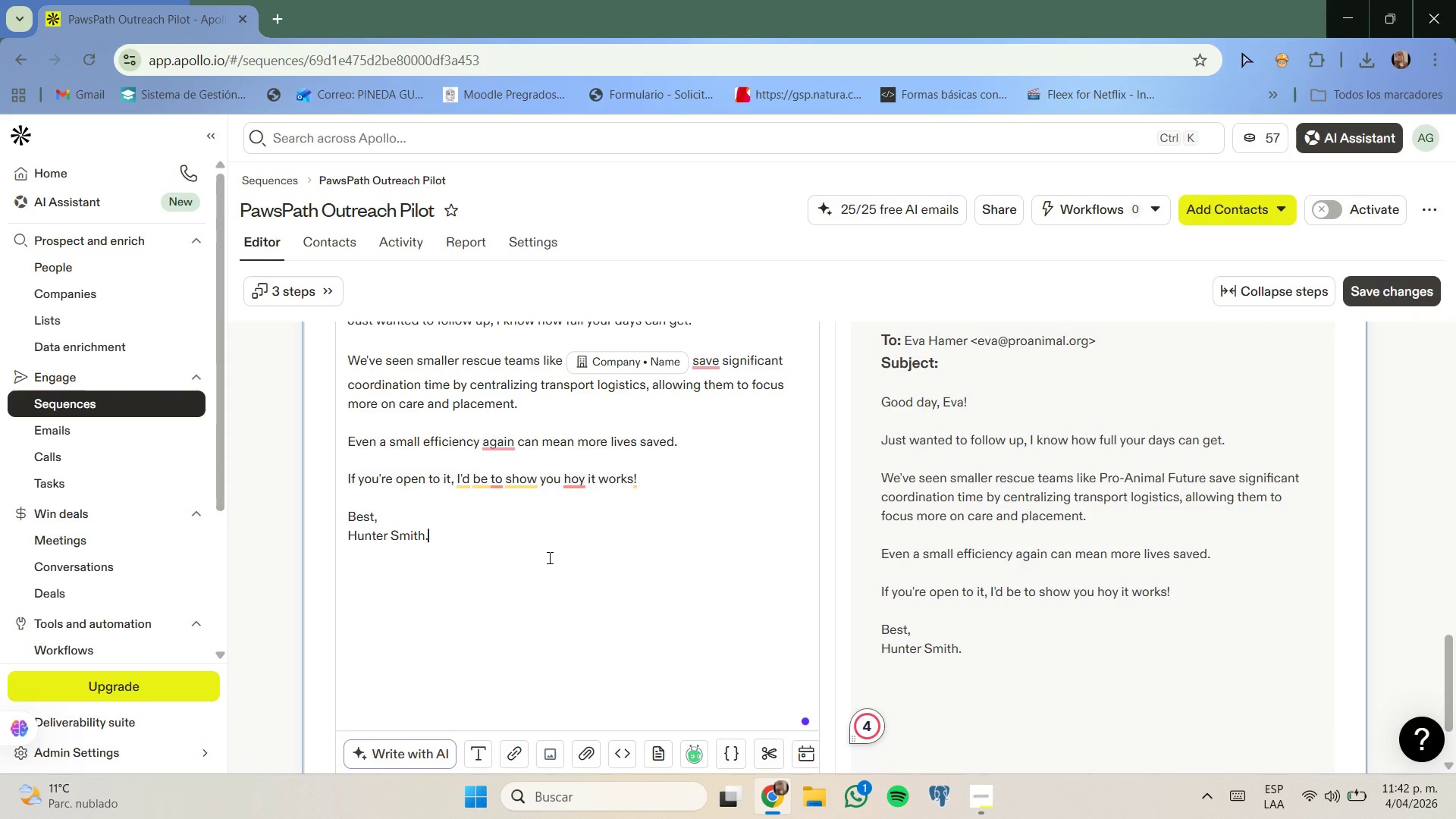 
scroll: coordinate [548, 557], scroll_direction: up, amount: 1.0
 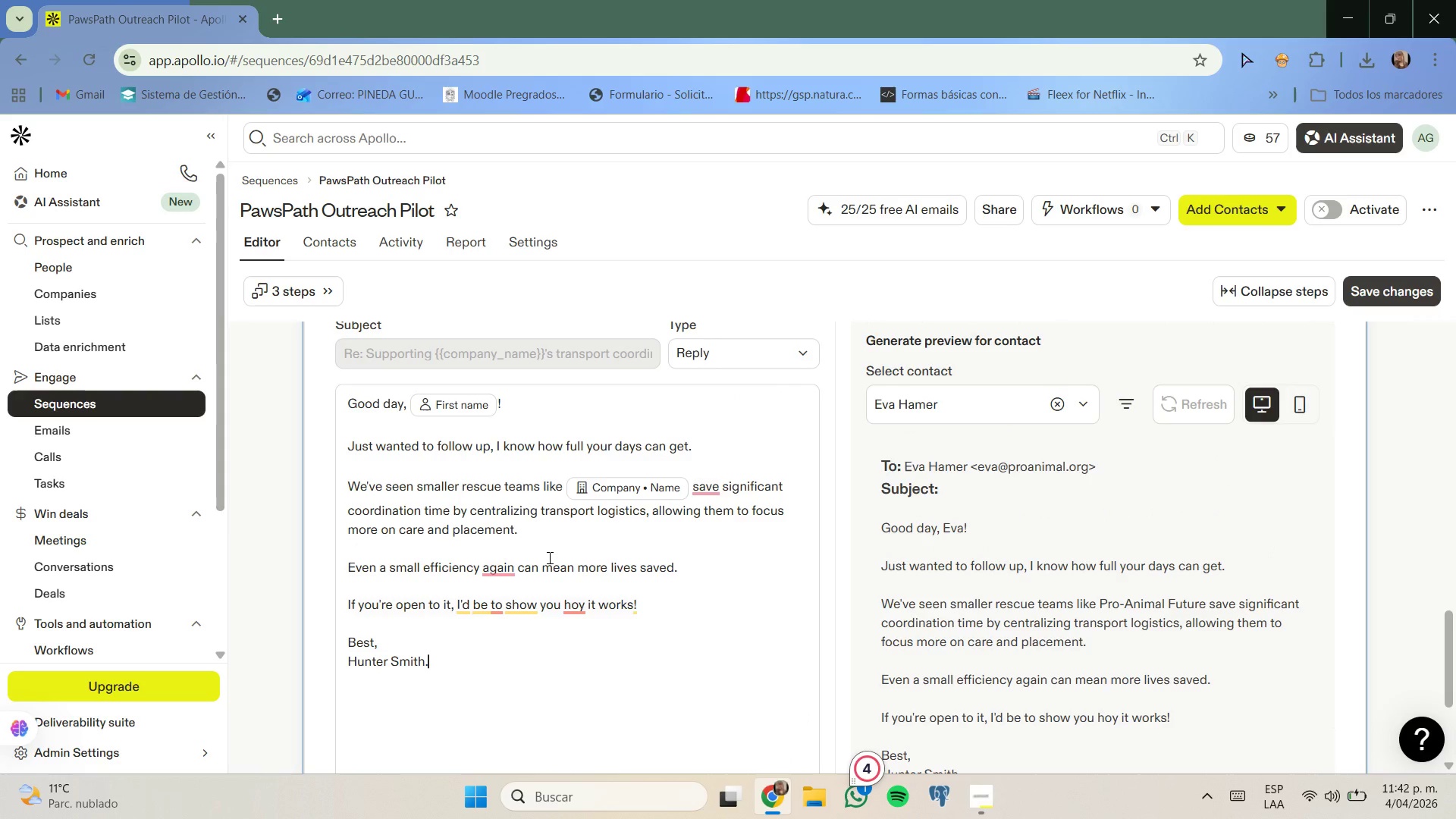 
scroll: coordinate [548, 557], scroll_direction: none, amount: 0.0
 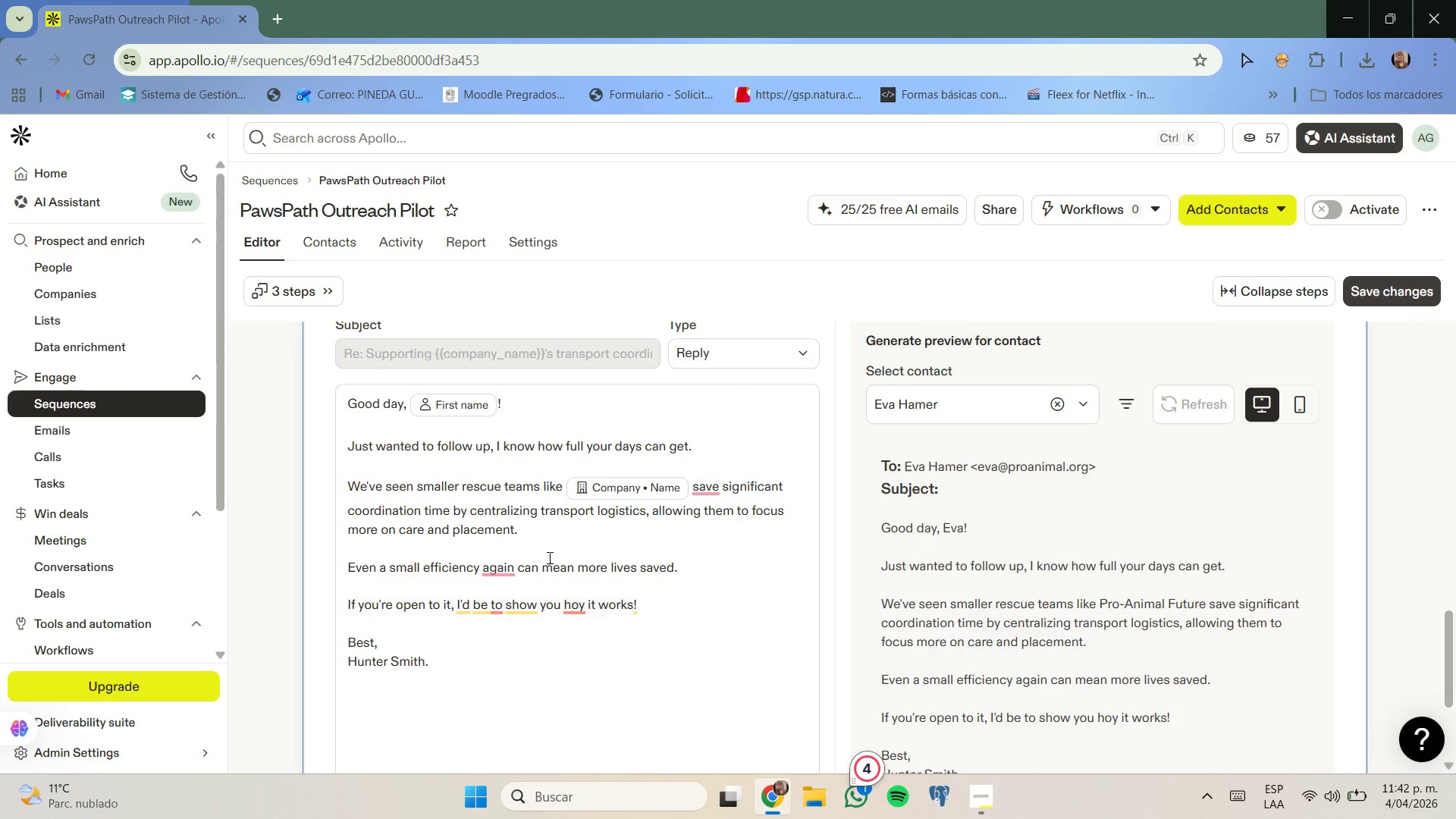 
scroll: coordinate [548, 557], scroll_direction: up, amount: 1.0
 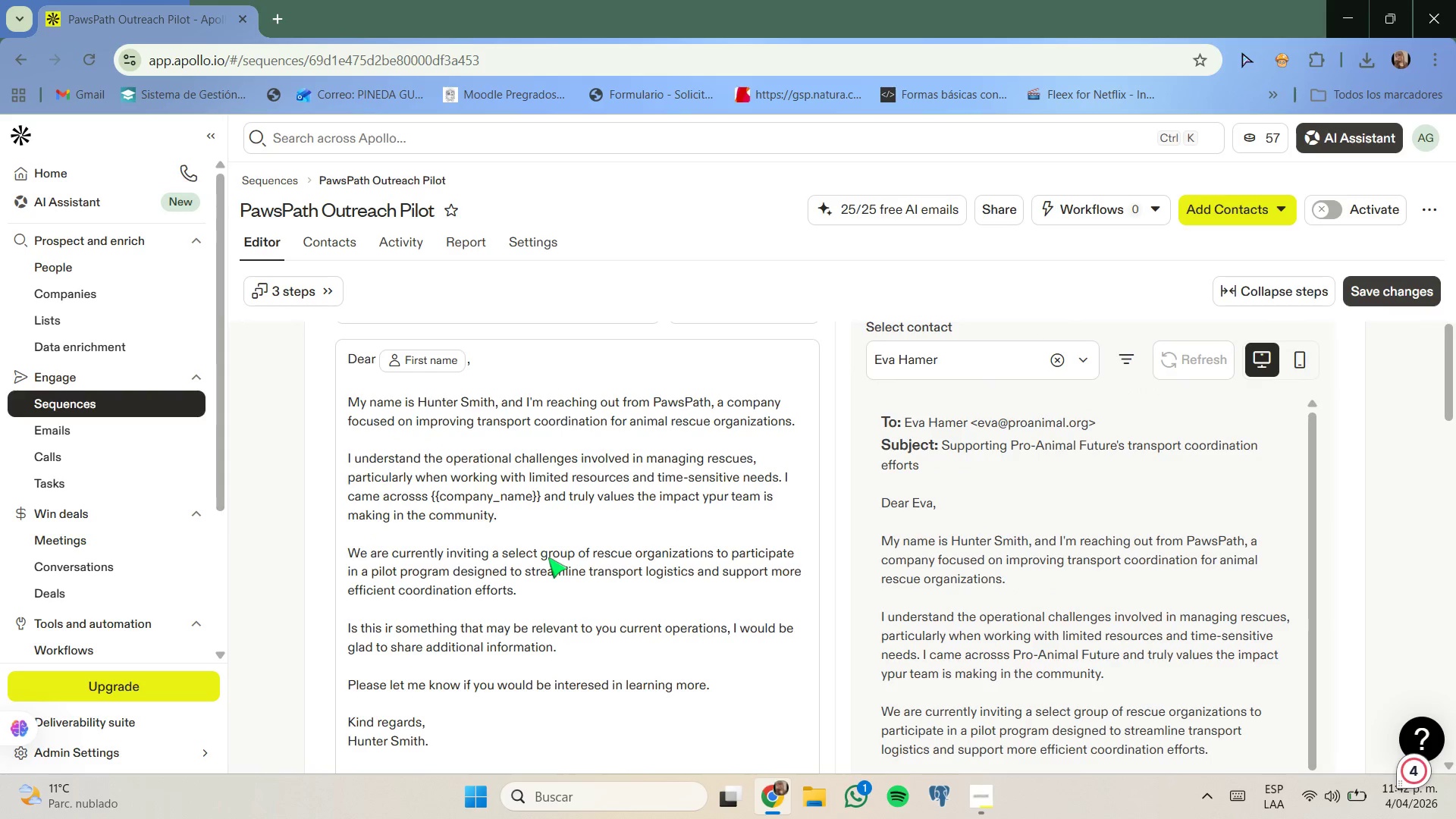 
scroll: coordinate [548, 557], scroll_direction: down, amount: 12.0
 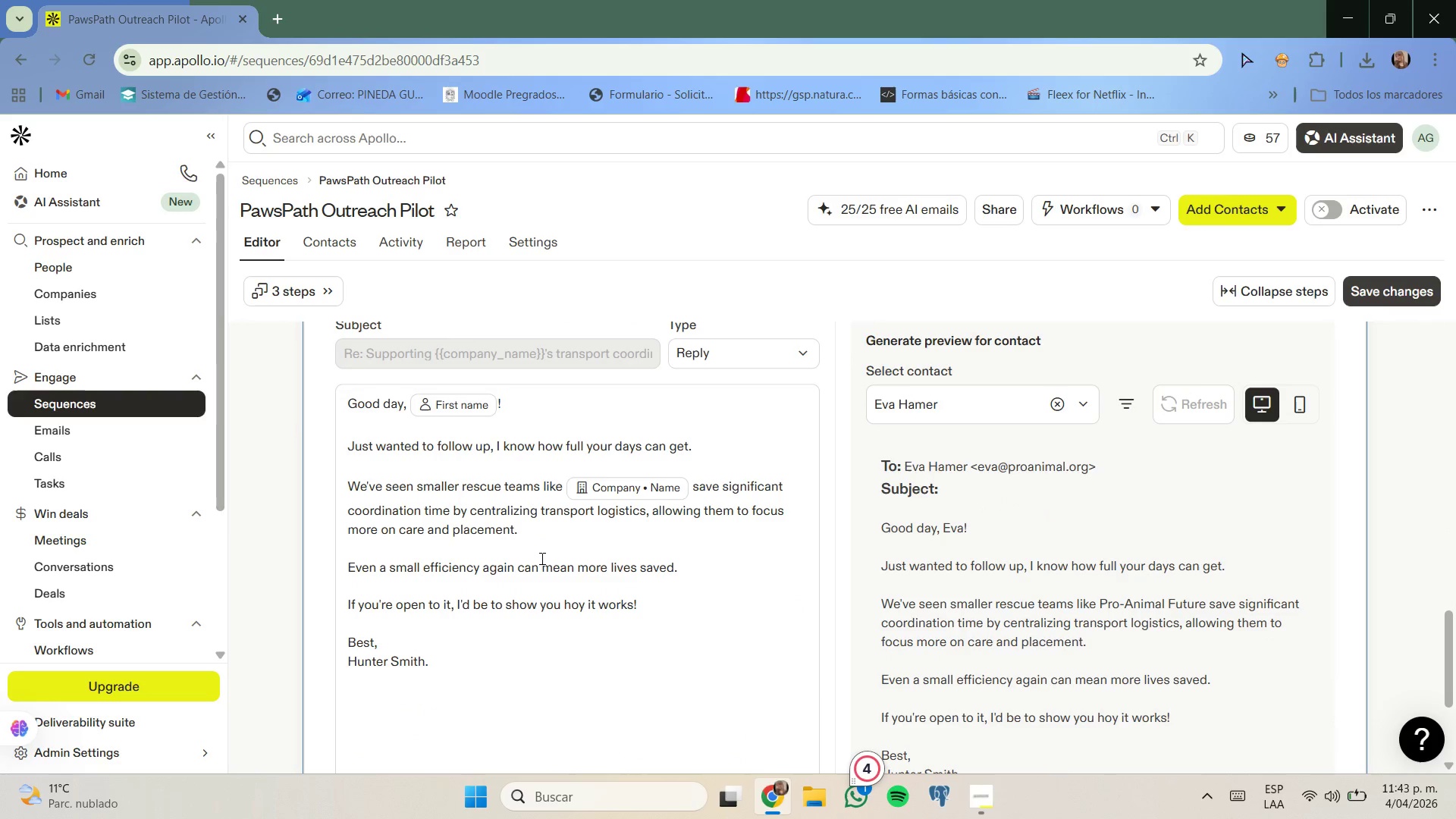 
scroll: coordinate [538, 556], scroll_direction: none, amount: 0.0
 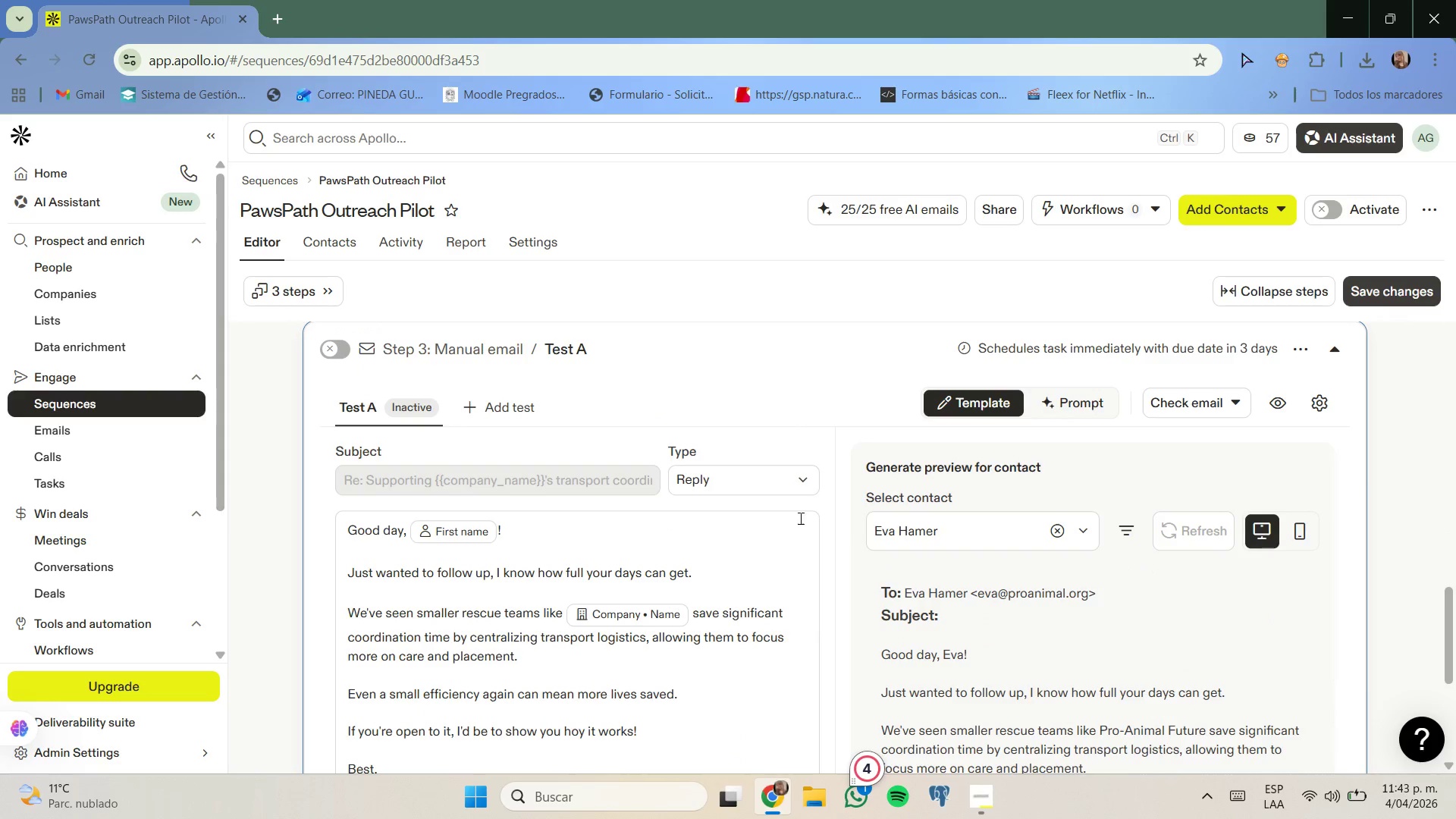 
scroll: coordinate [882, 507], scroll_direction: up, amount: 8.0
 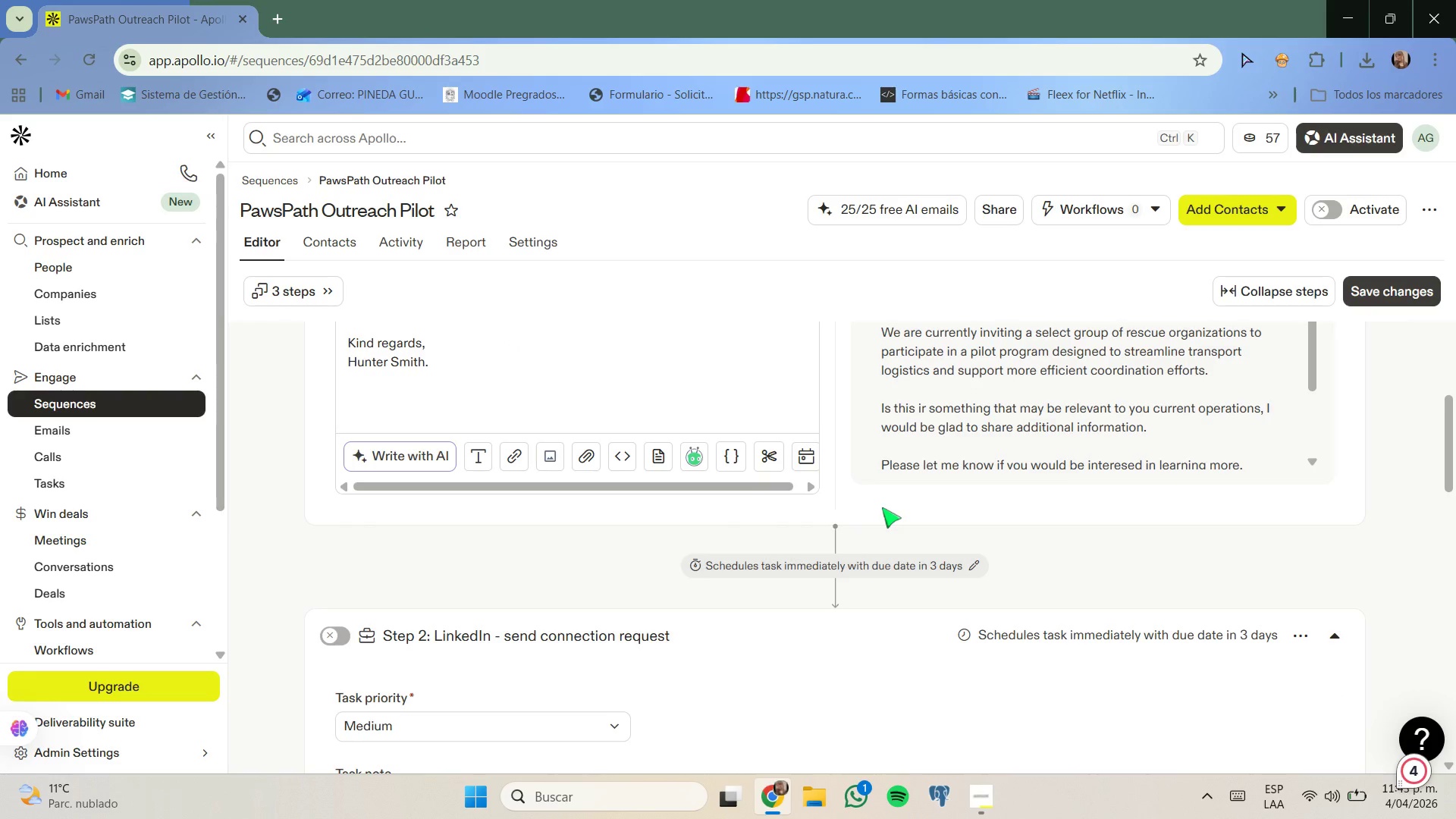 
scroll: coordinate [882, 507], scroll_direction: none, amount: 0.0
 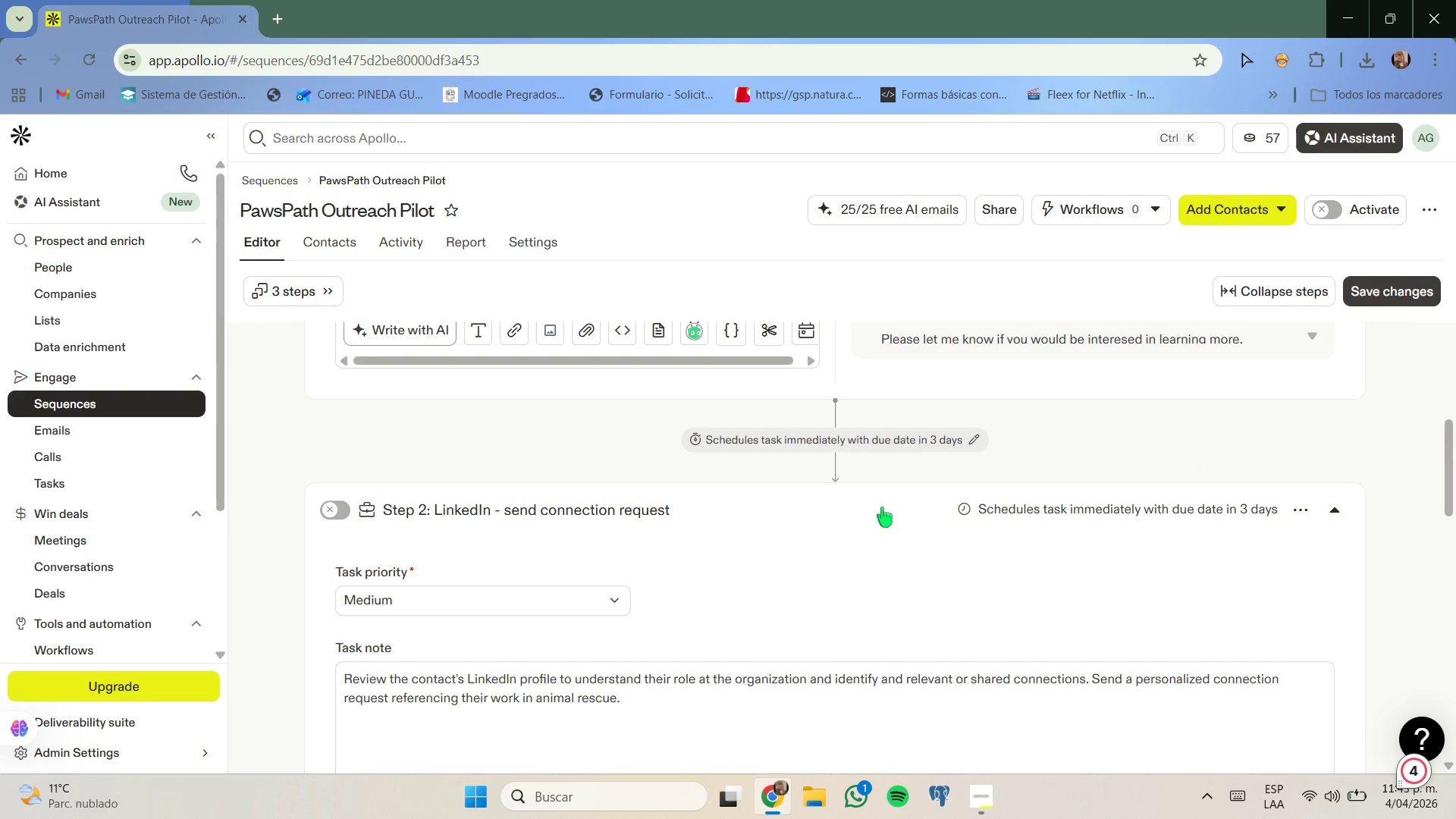 
scroll: coordinate [882, 507], scroll_direction: down, amount: 4.0
 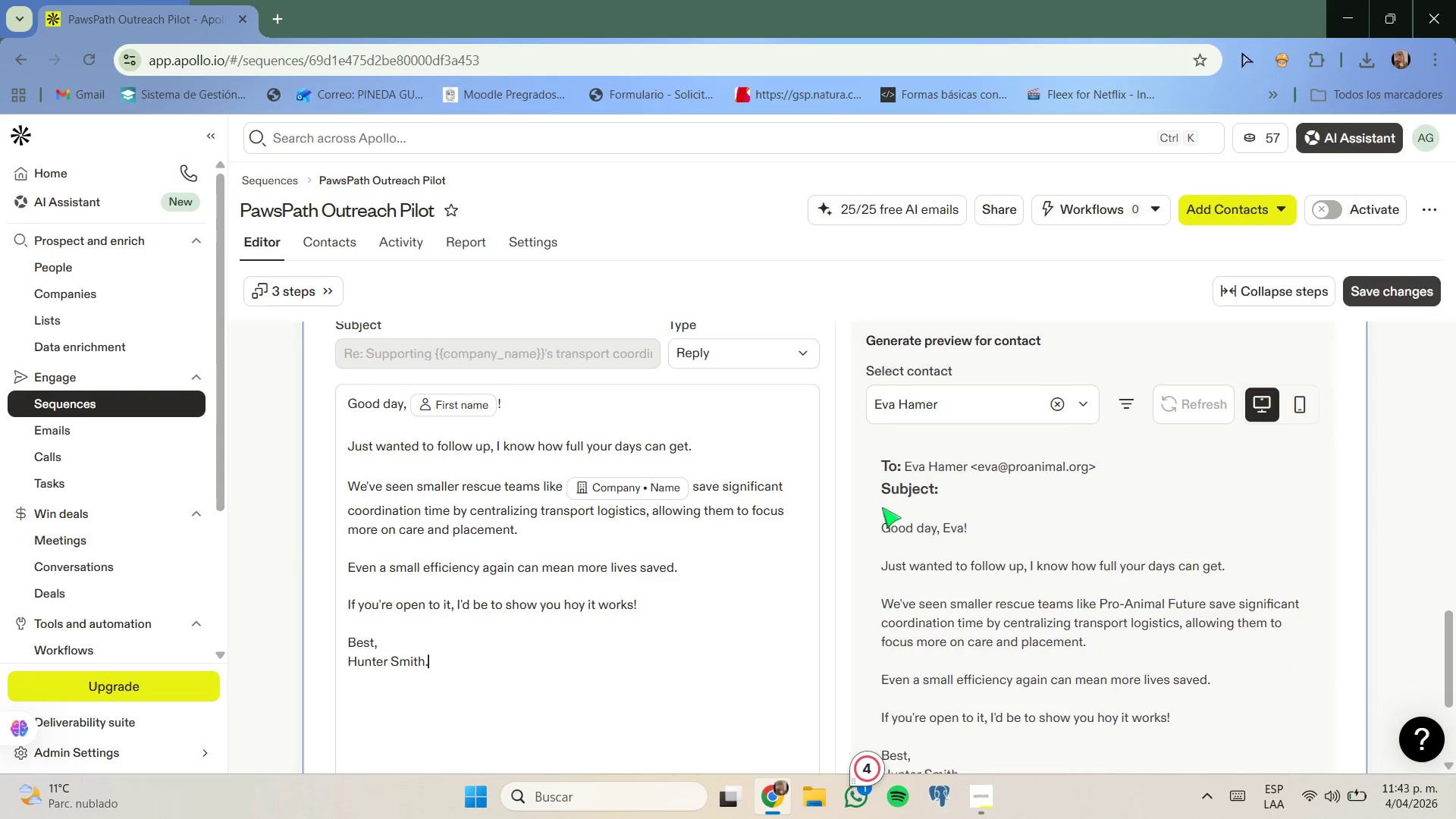 
scroll: coordinate [940, 494], scroll_direction: up, amount: 2.0
 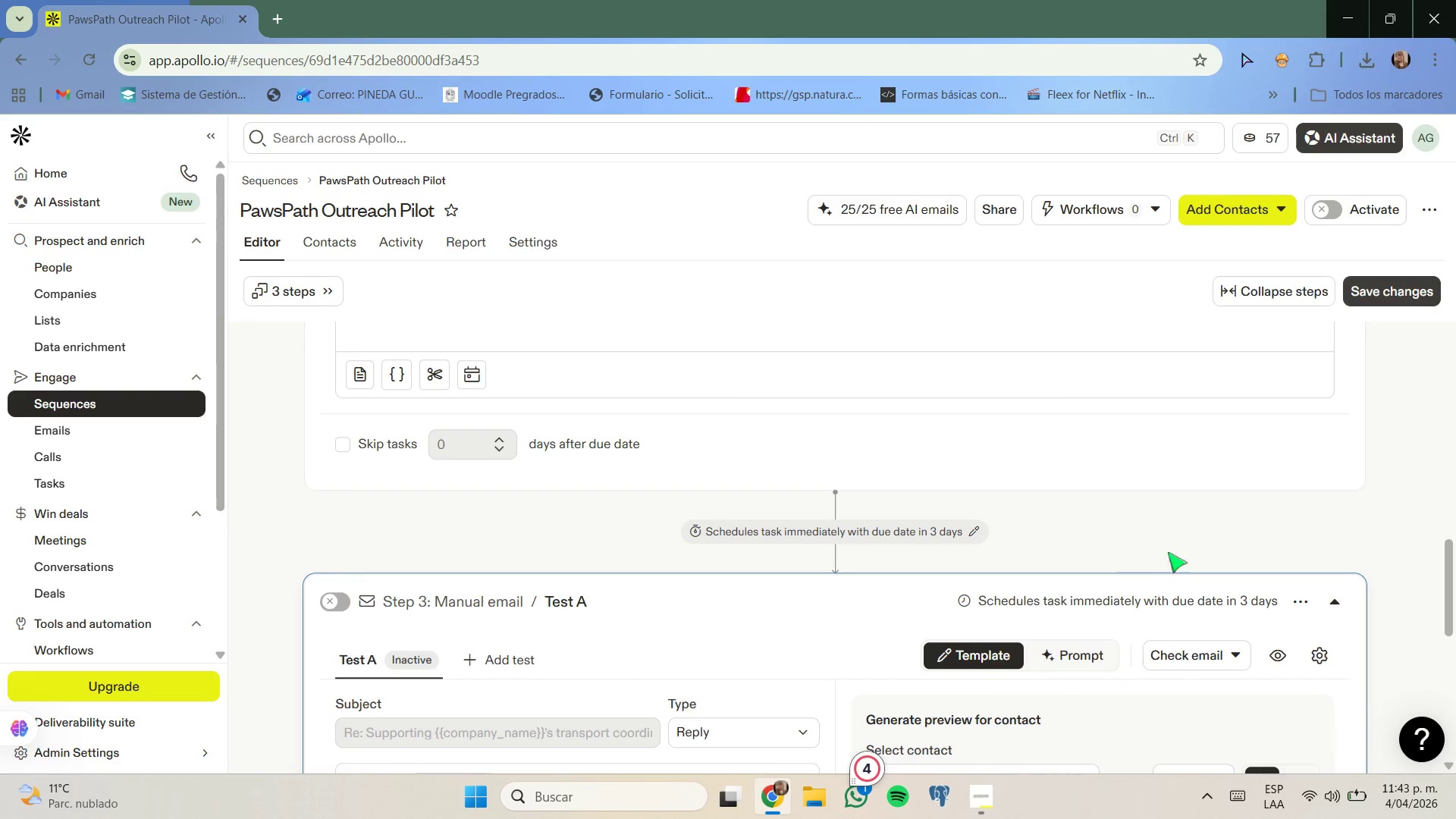 
left_click([1292, 595])
 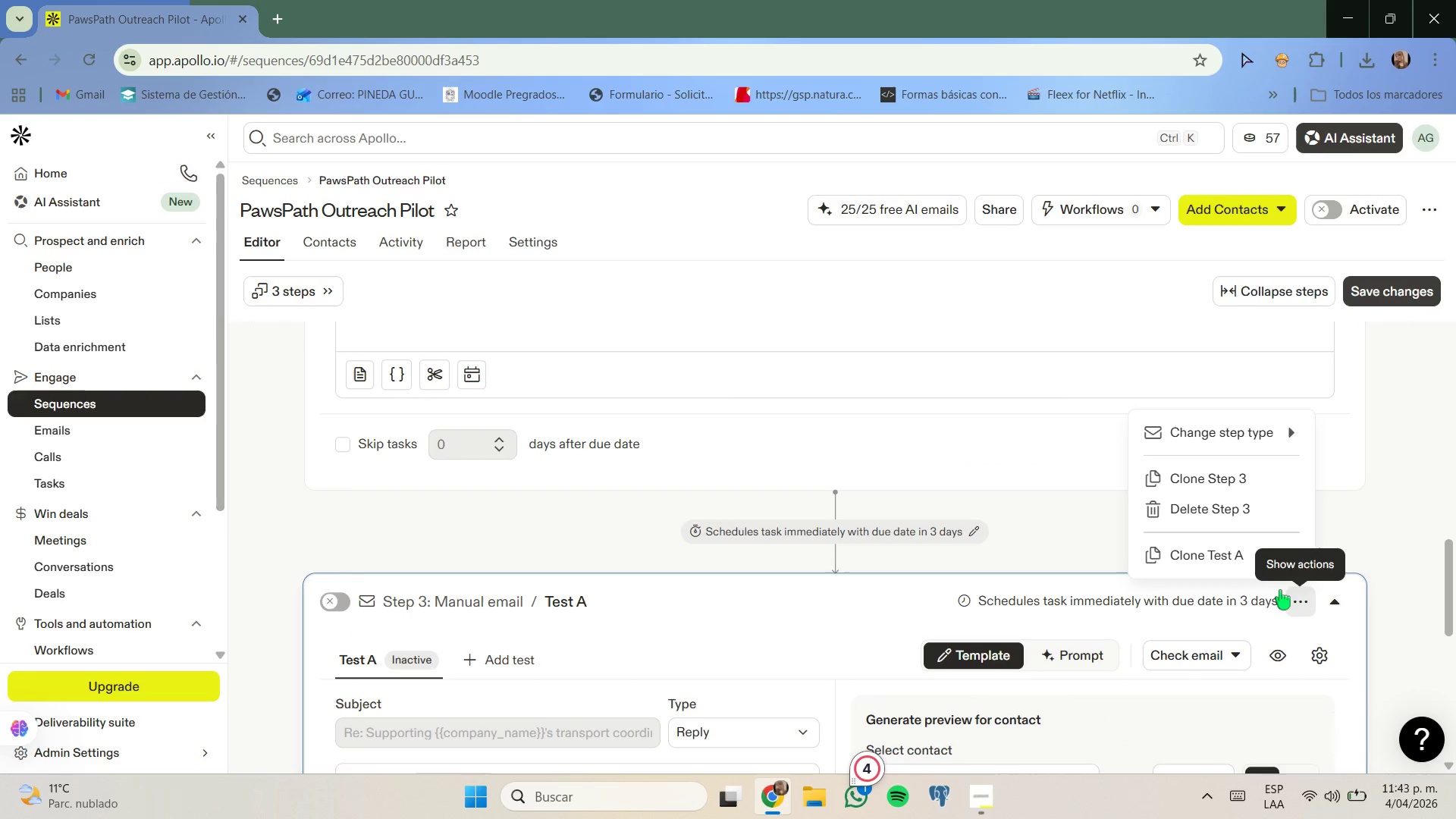 
left_click([1250, 595])
 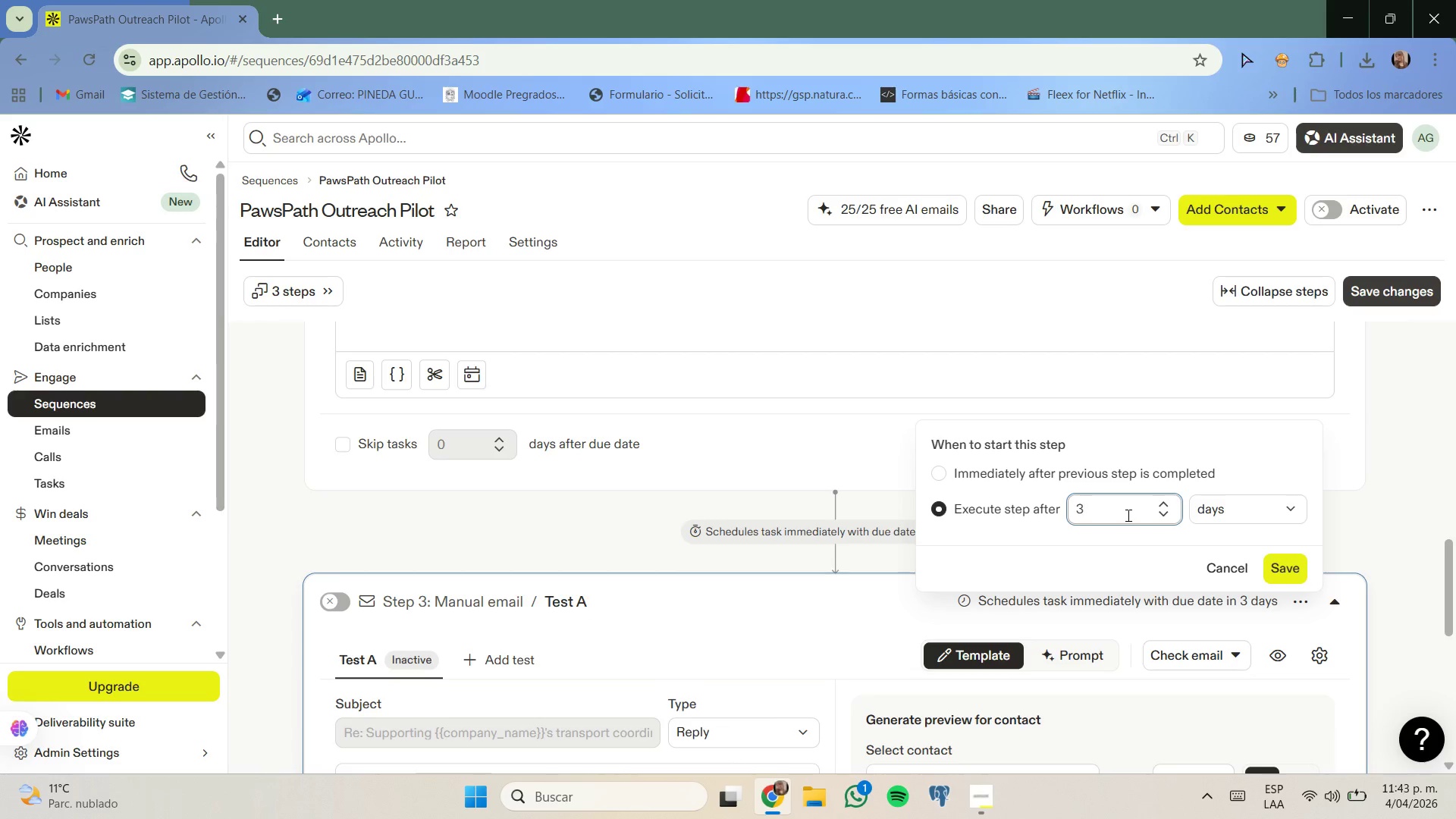 
key(Backspace)
 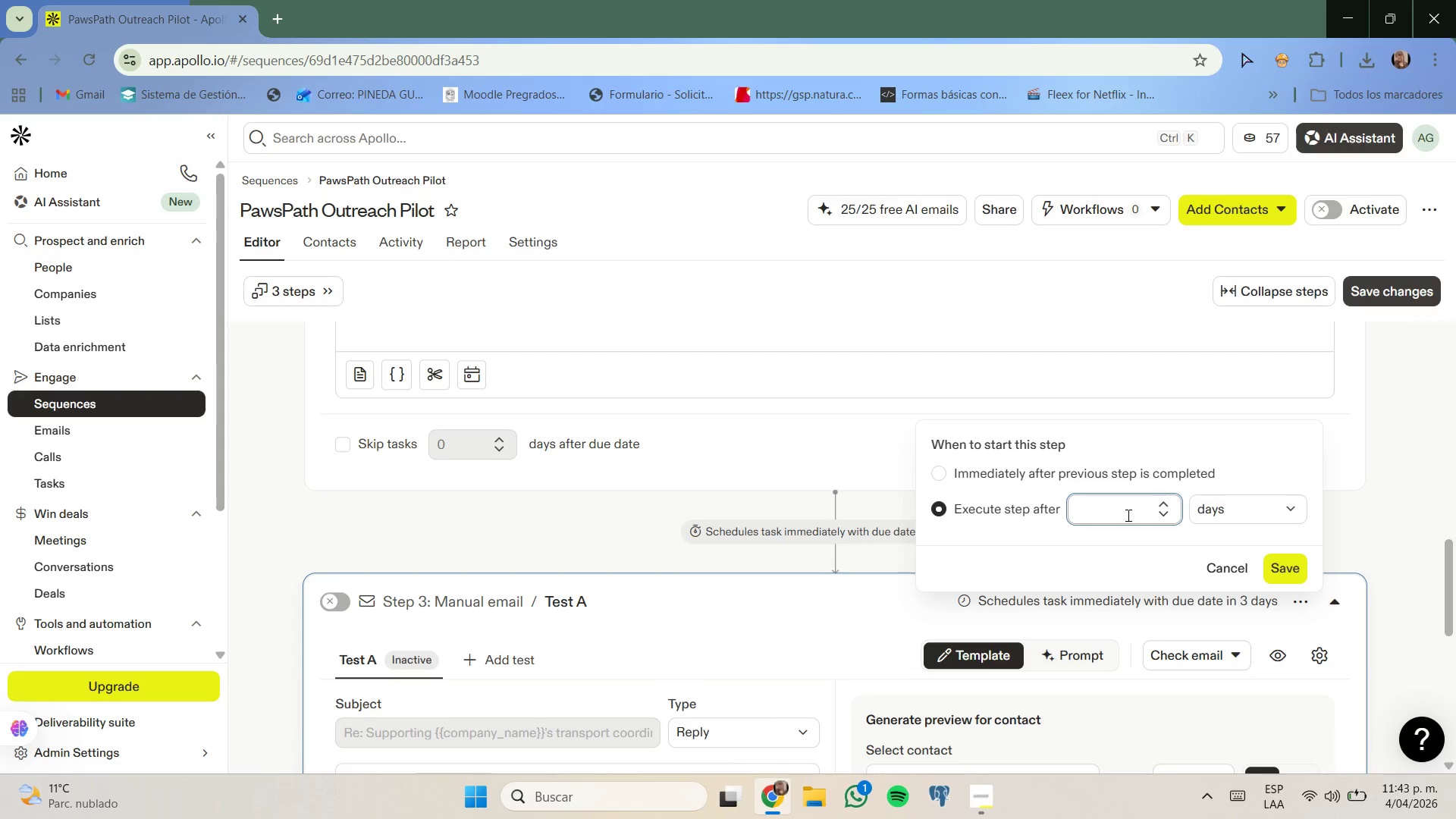 
key(Numpad7)
 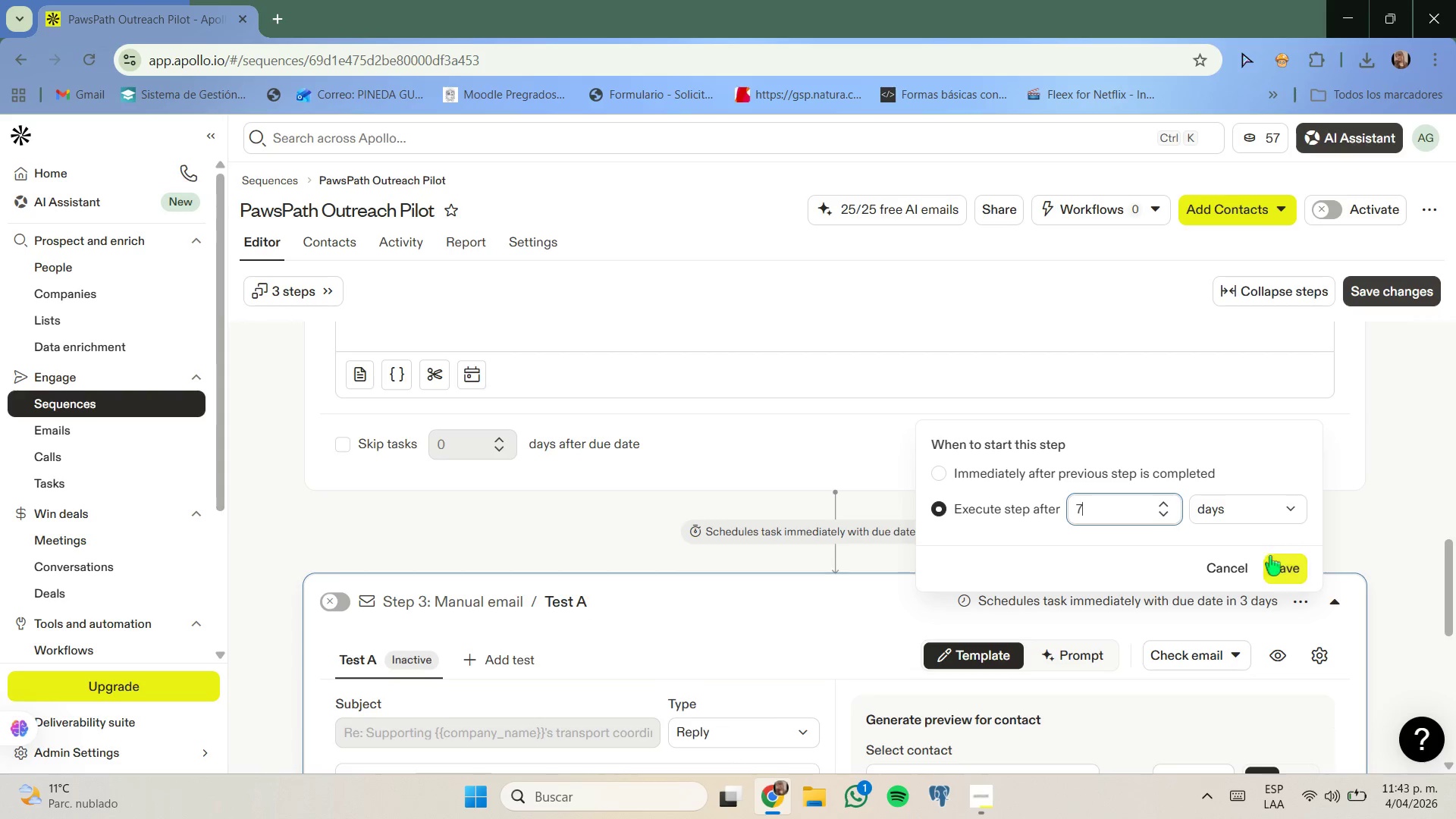 
left_click([1275, 558])
 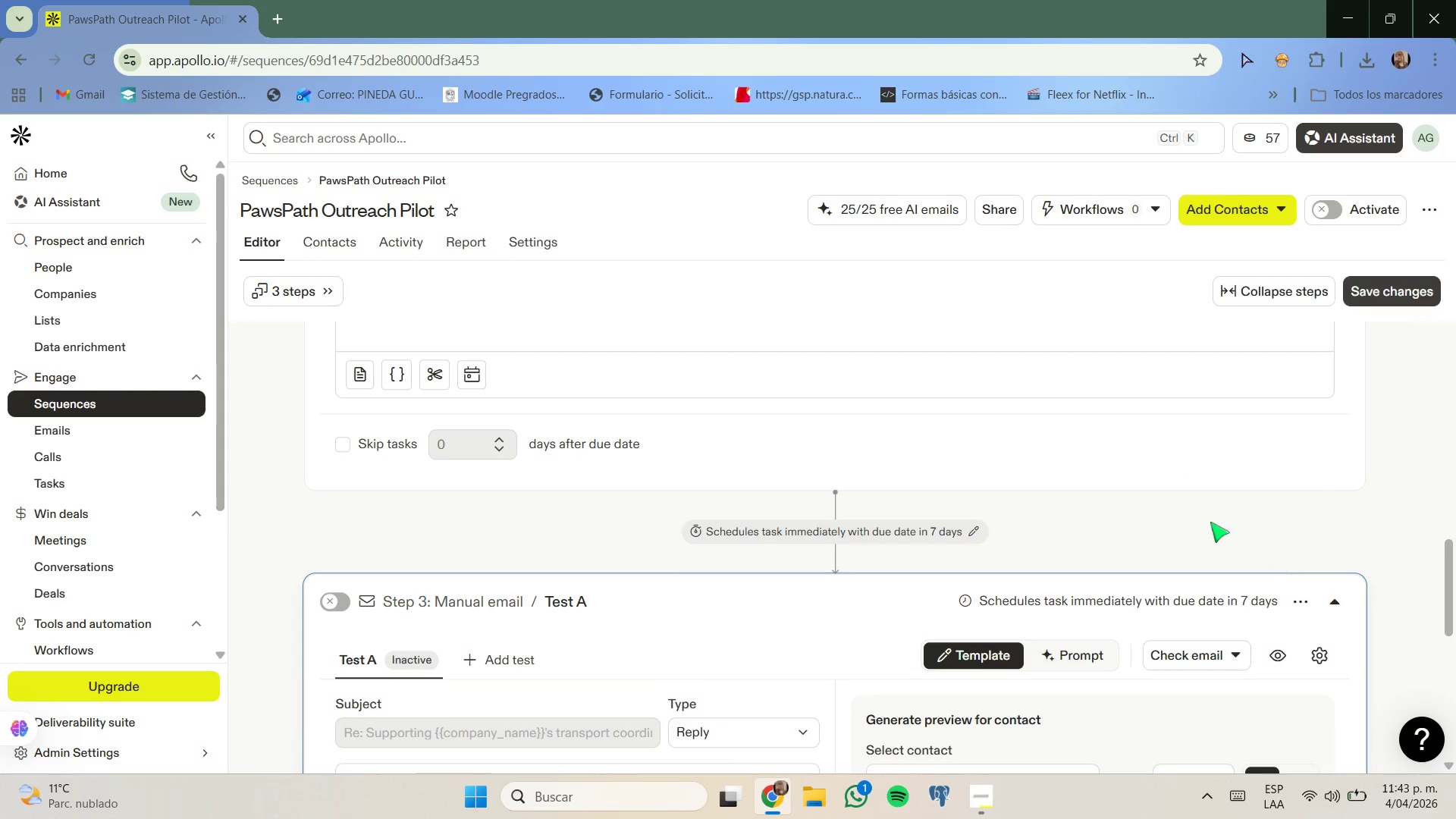 
scroll: coordinate [1210, 521], scroll_direction: down, amount: 3.0
 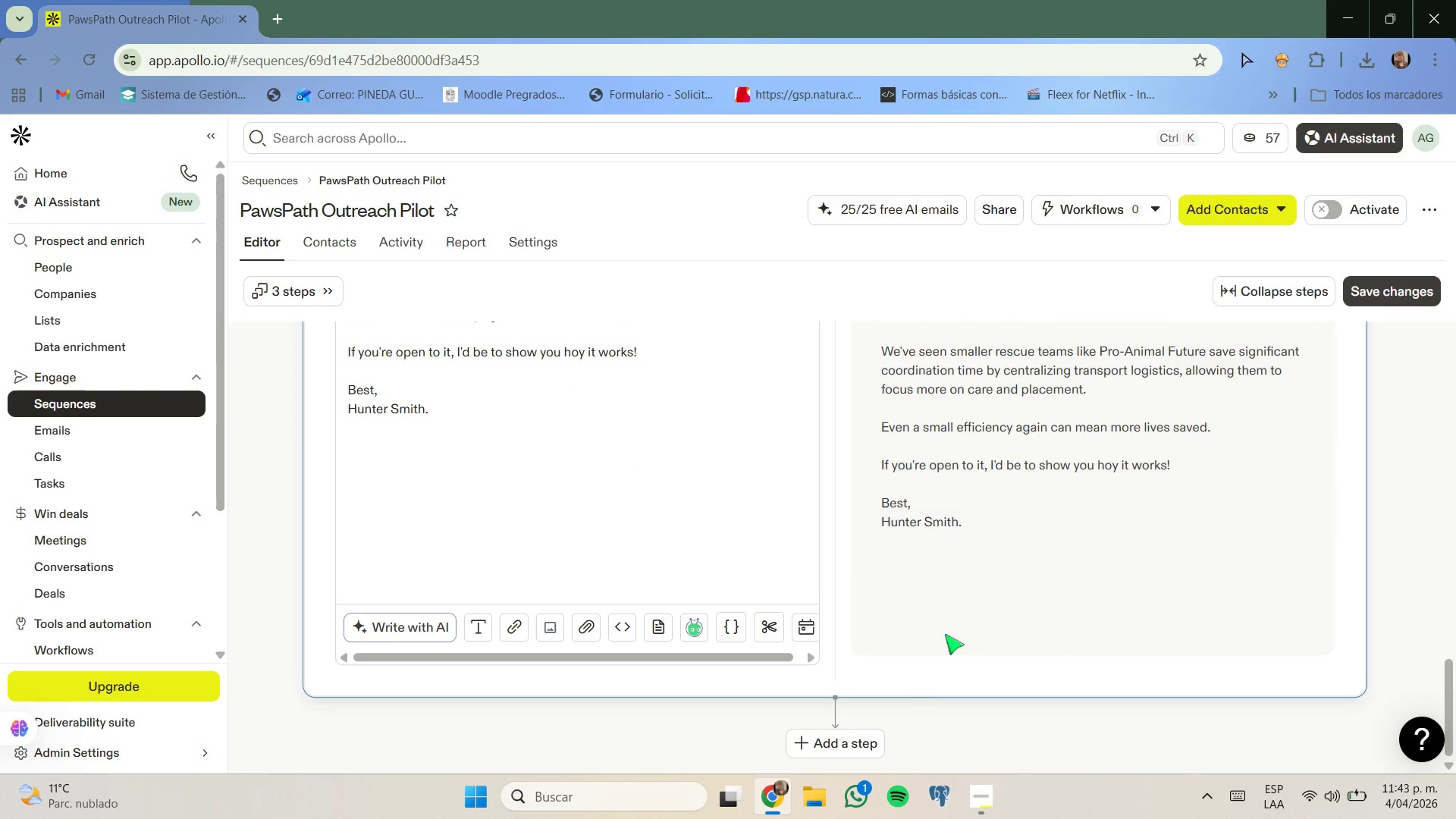 
left_click([884, 743])
 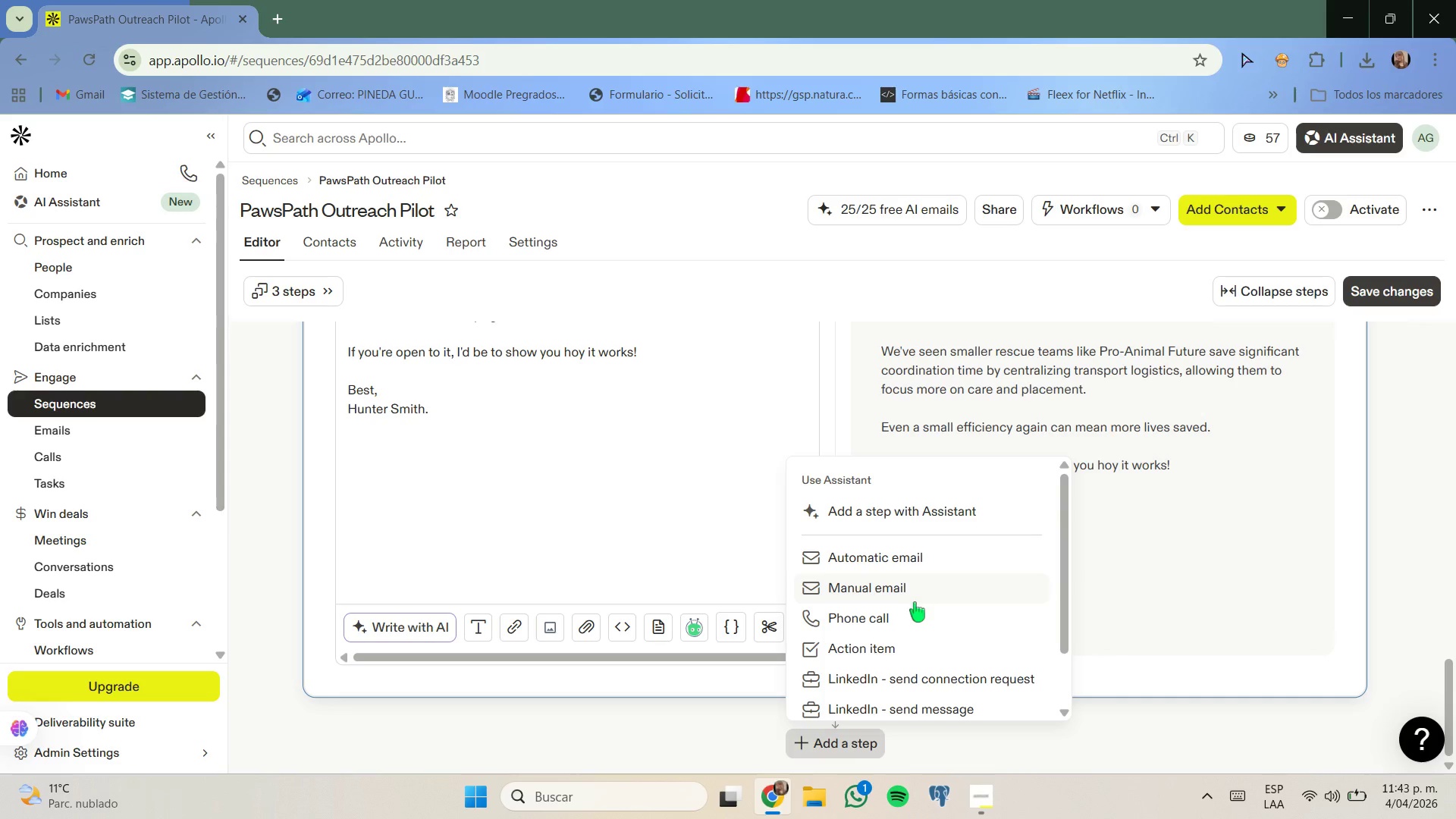 
left_click([915, 594])
 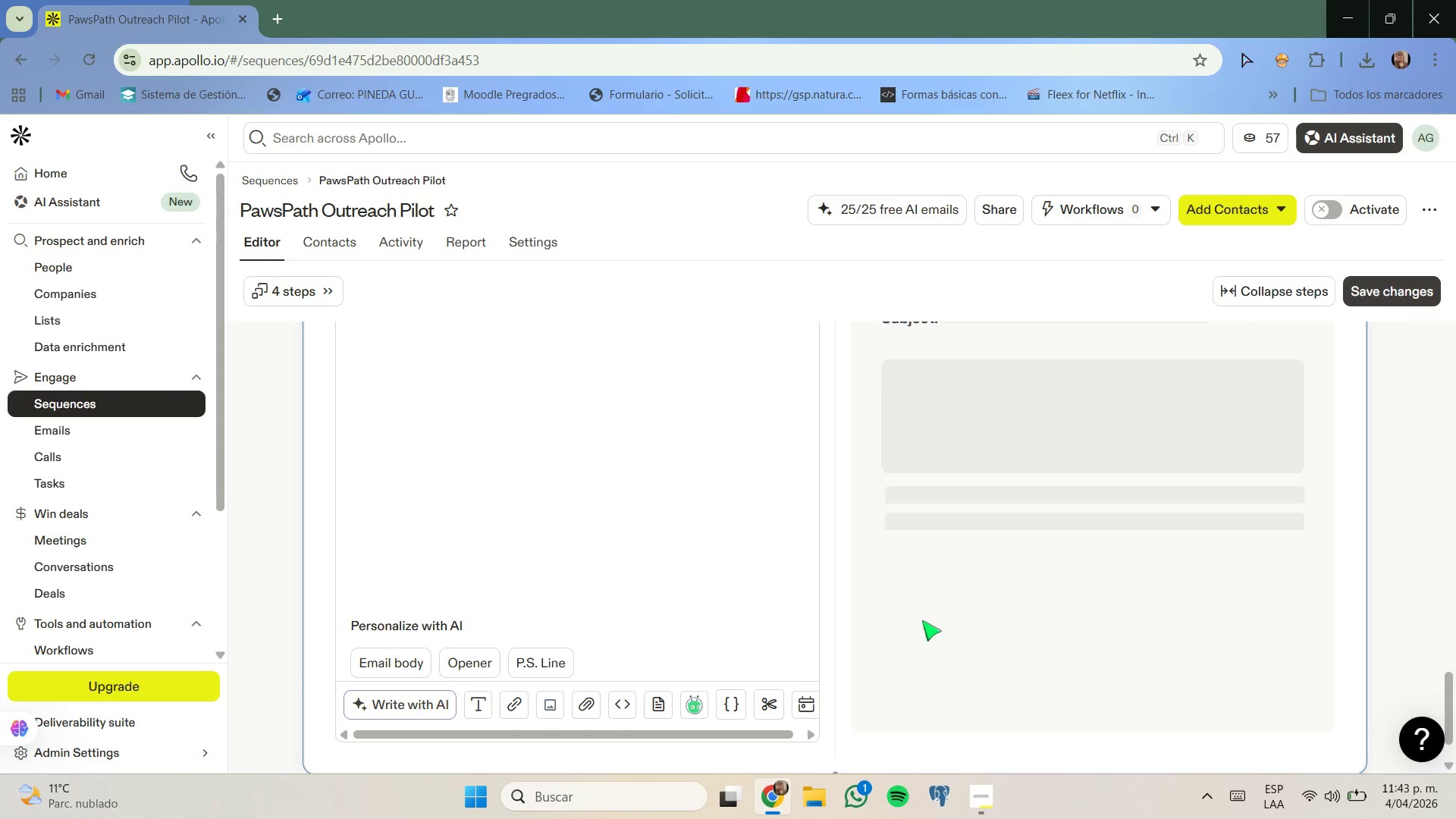 
scroll: coordinate [1015, 585], scroll_direction: up, amount: 2.0
 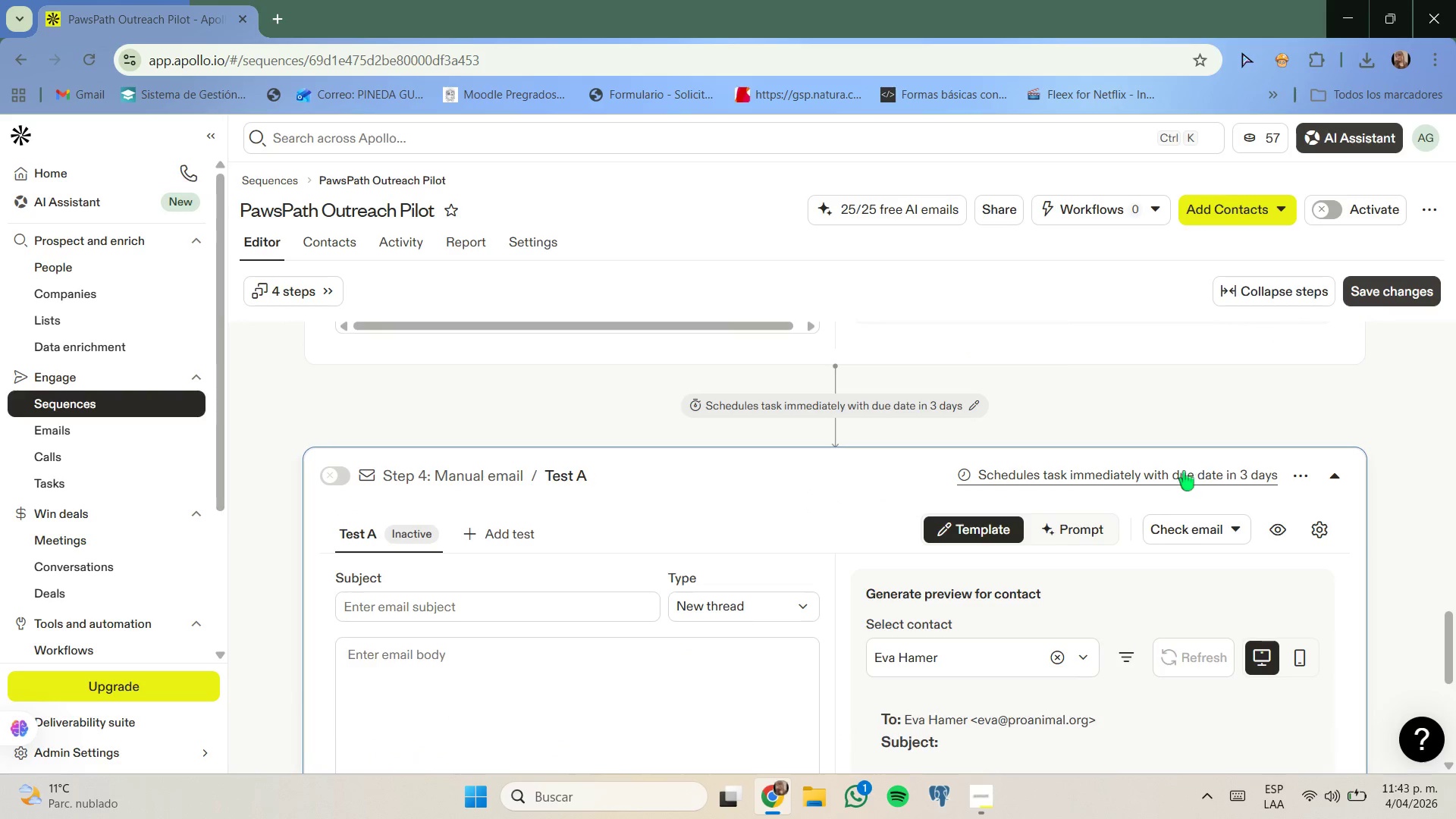 
left_click([1183, 472])
 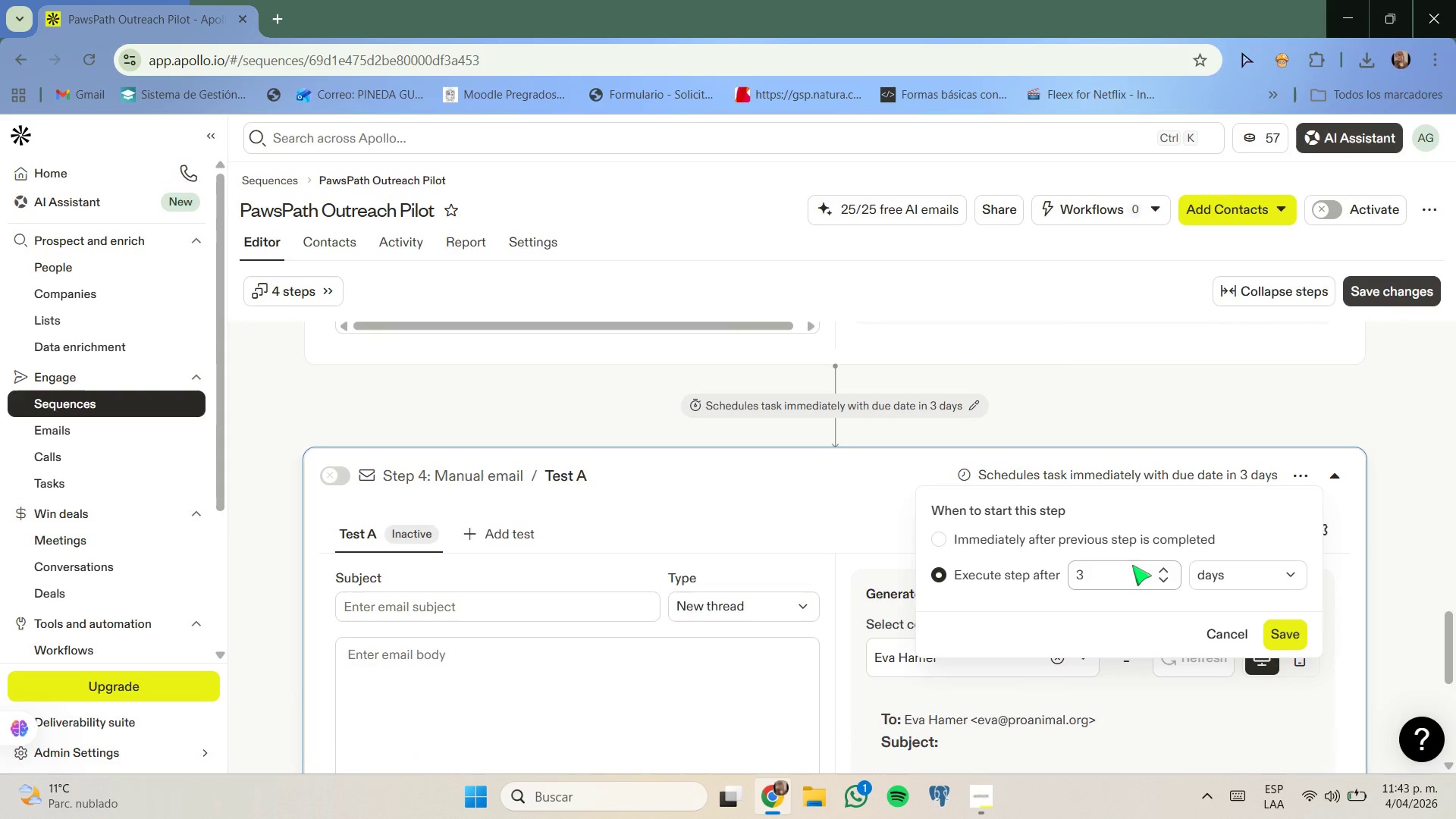 
left_click([1132, 566])
 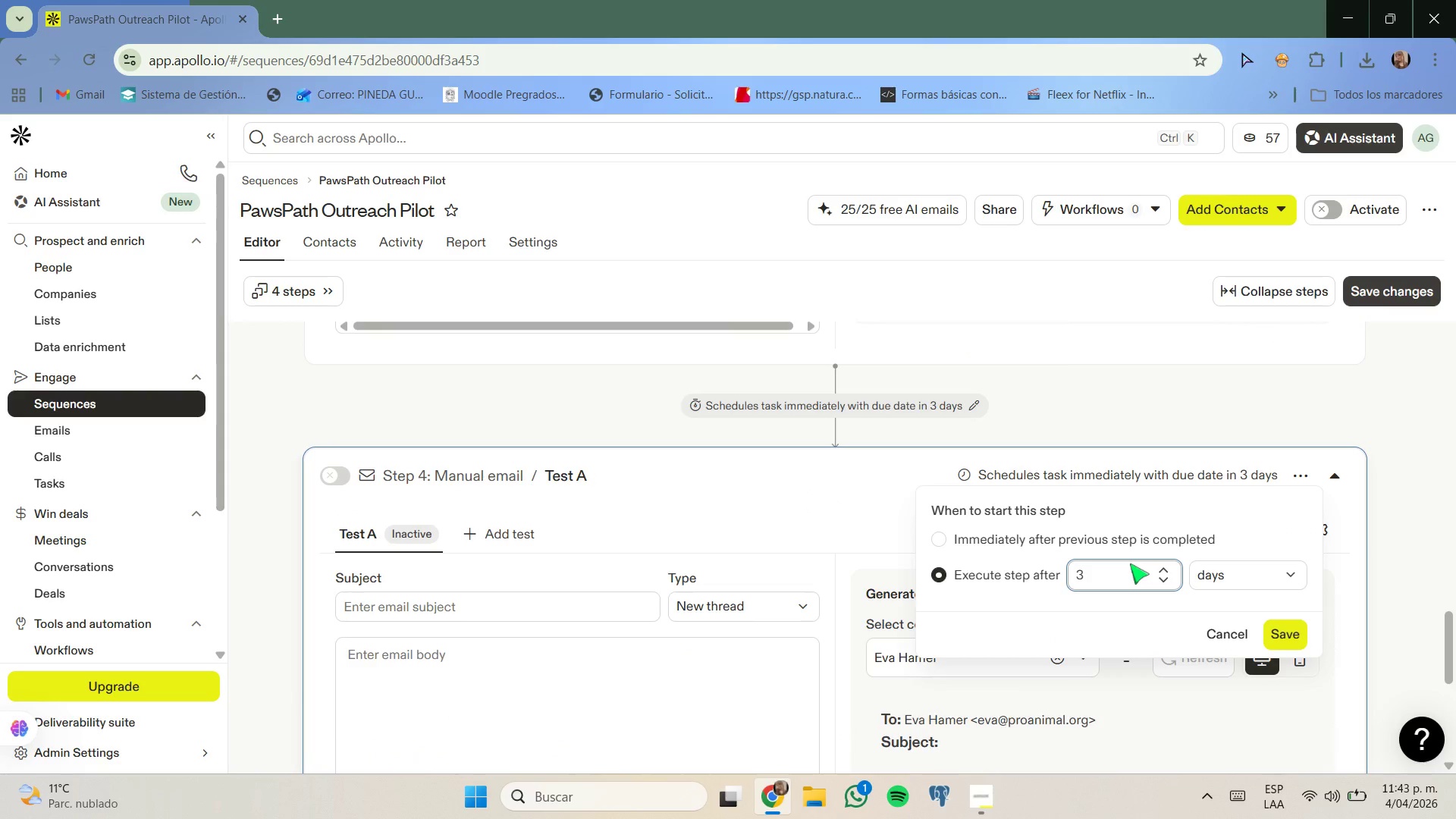 
key(Backspace)
 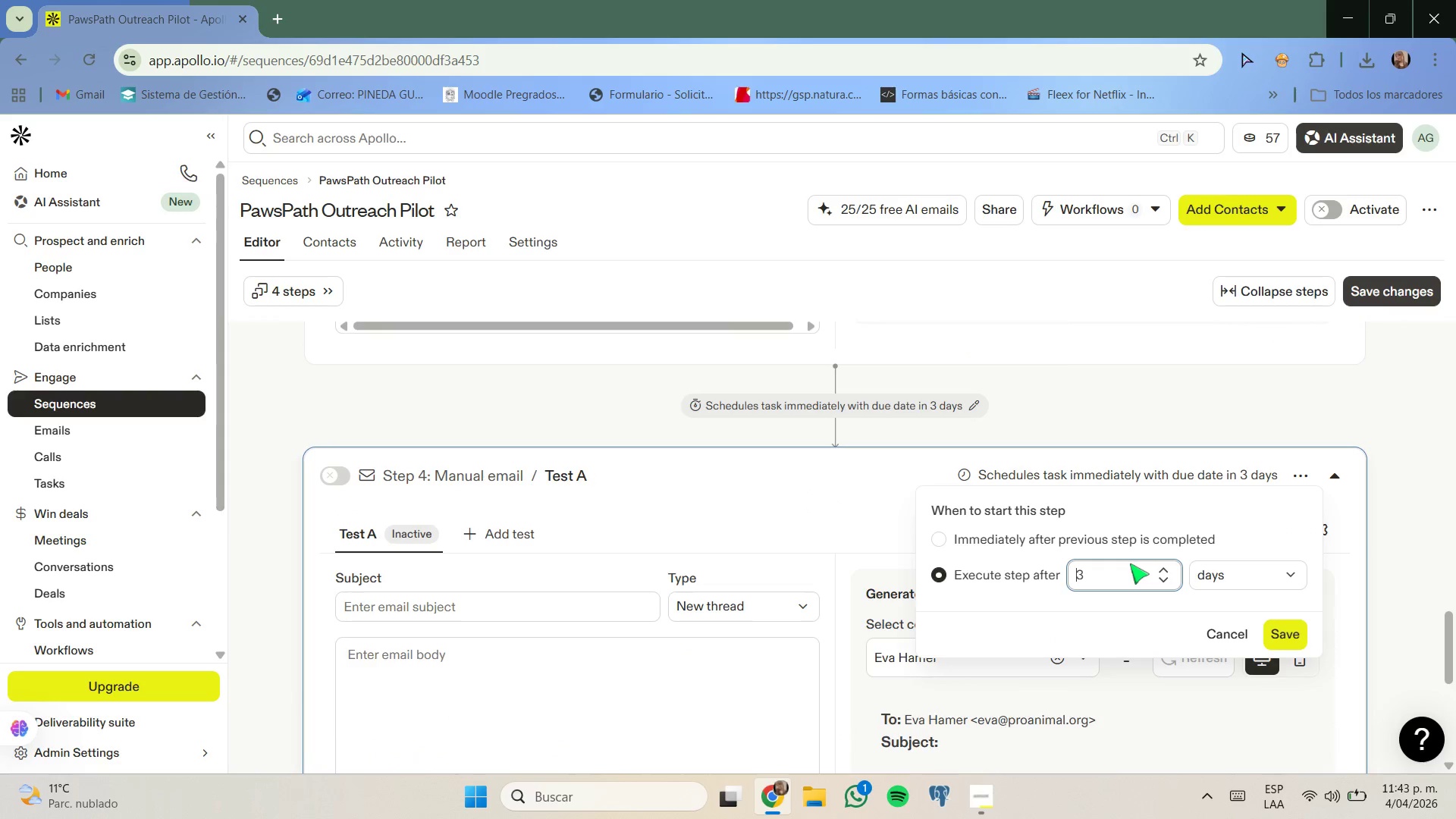 
key(Numpad1)
 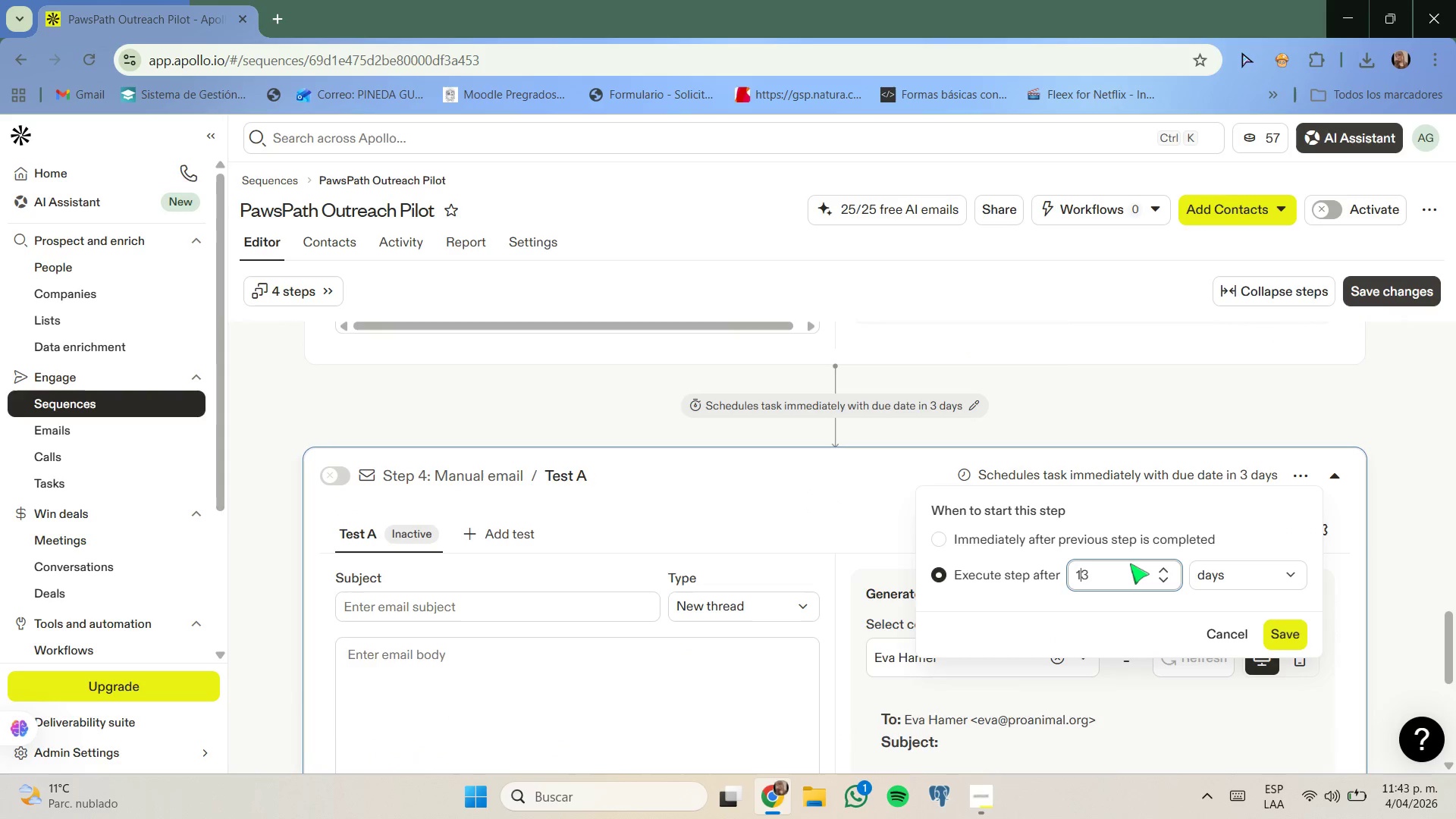 
key(Numpad2)
 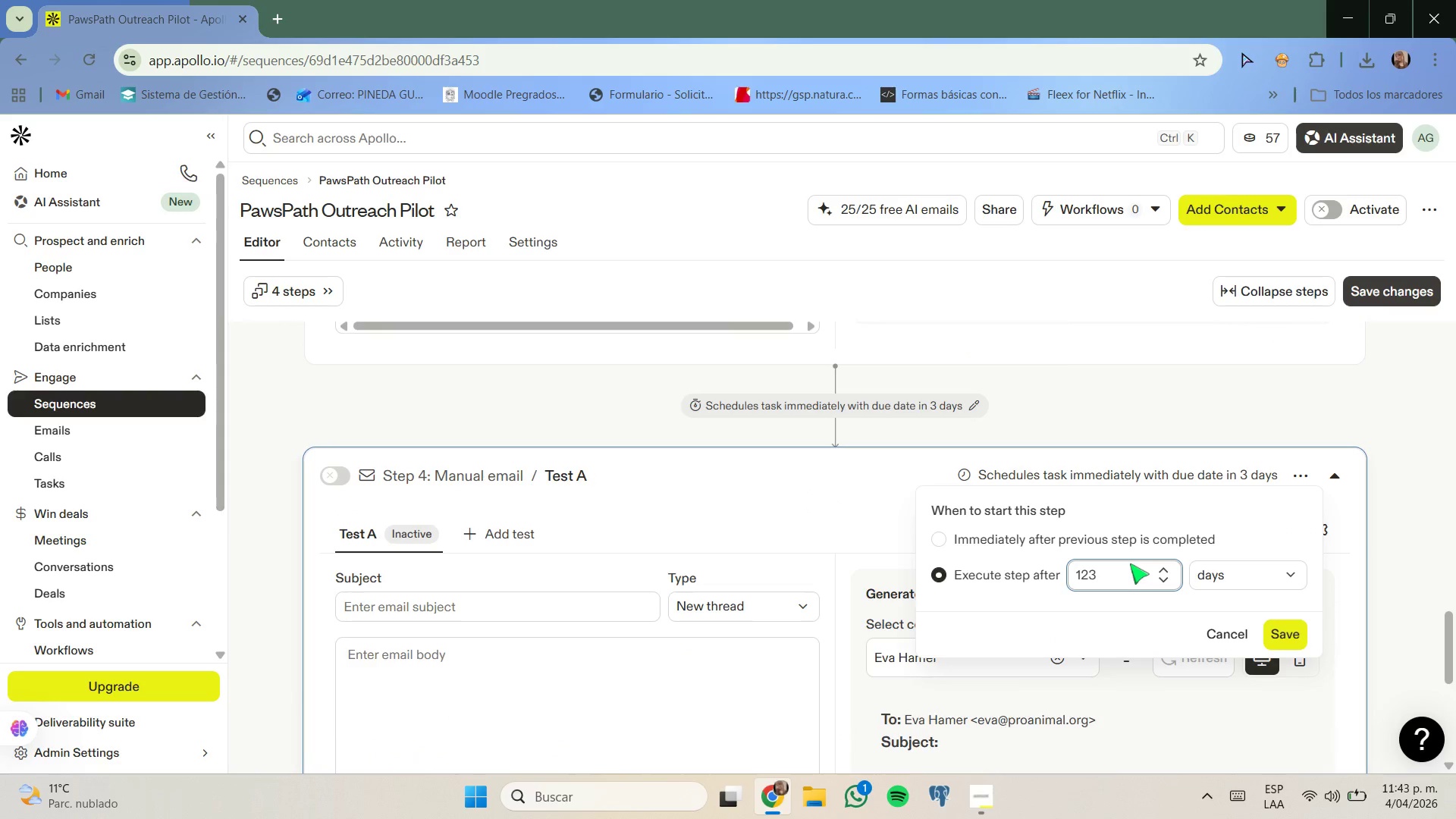 
key(ArrowRight)
 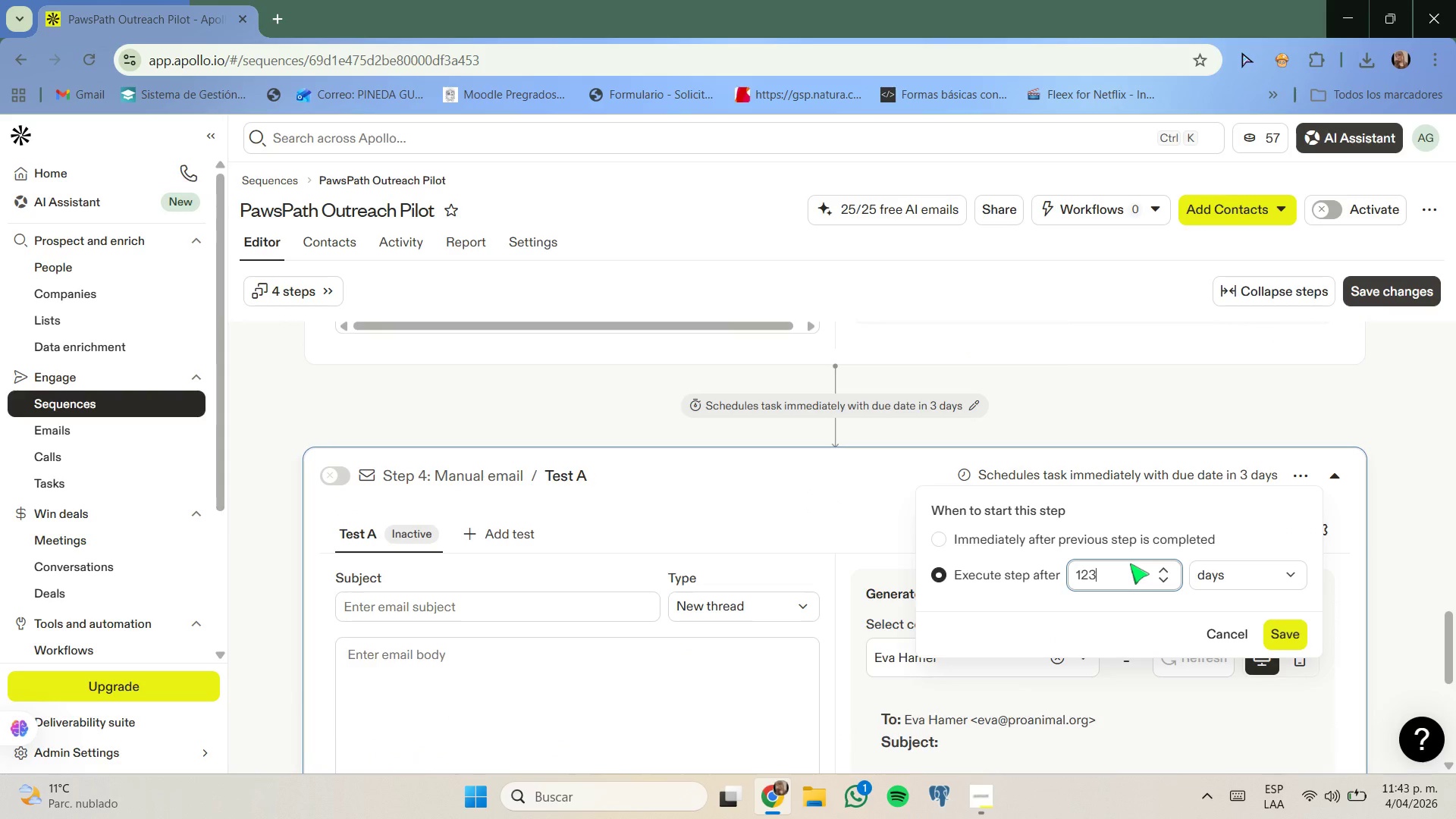 
key(Backspace)
 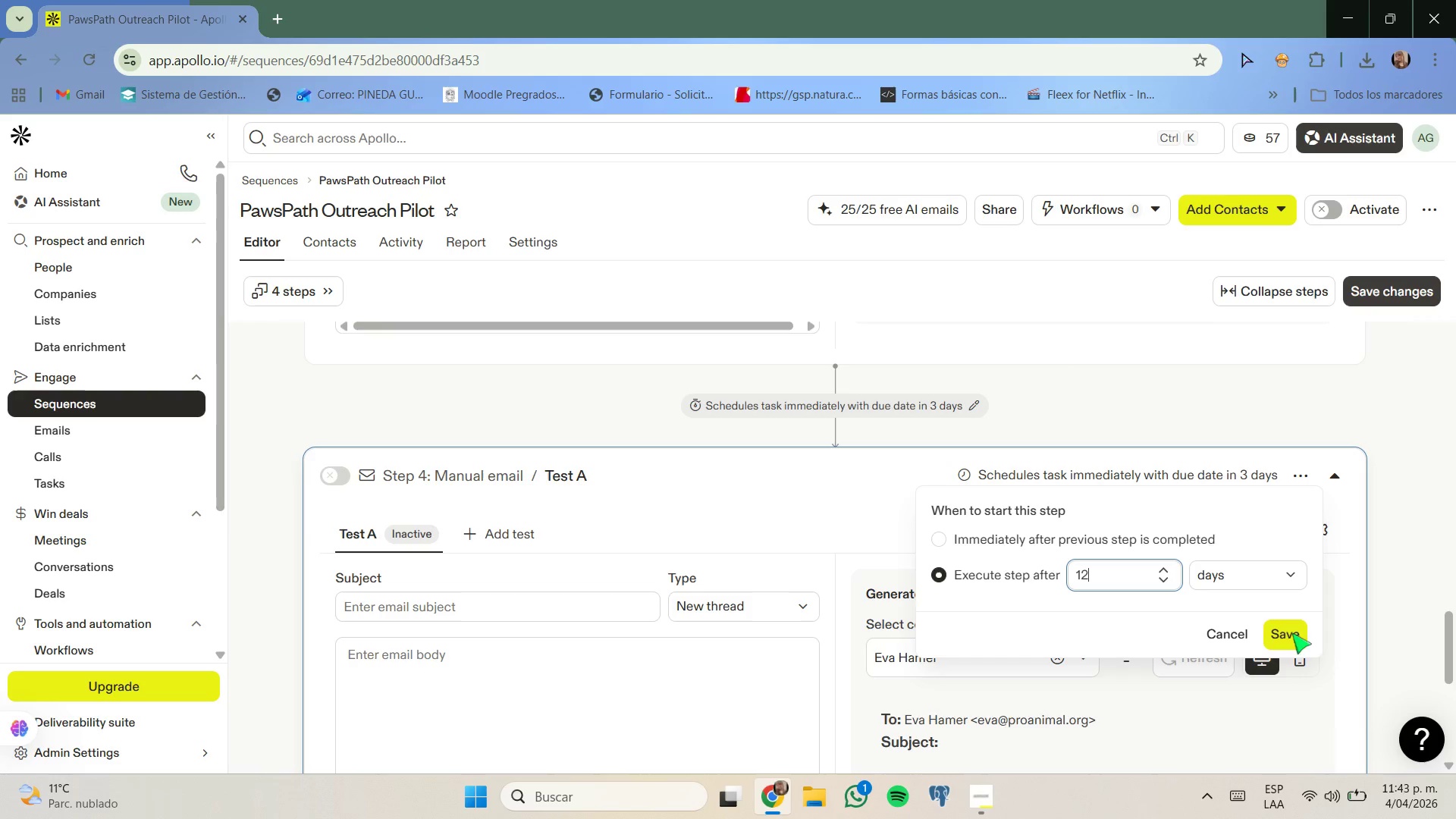 
left_click([1291, 634])
 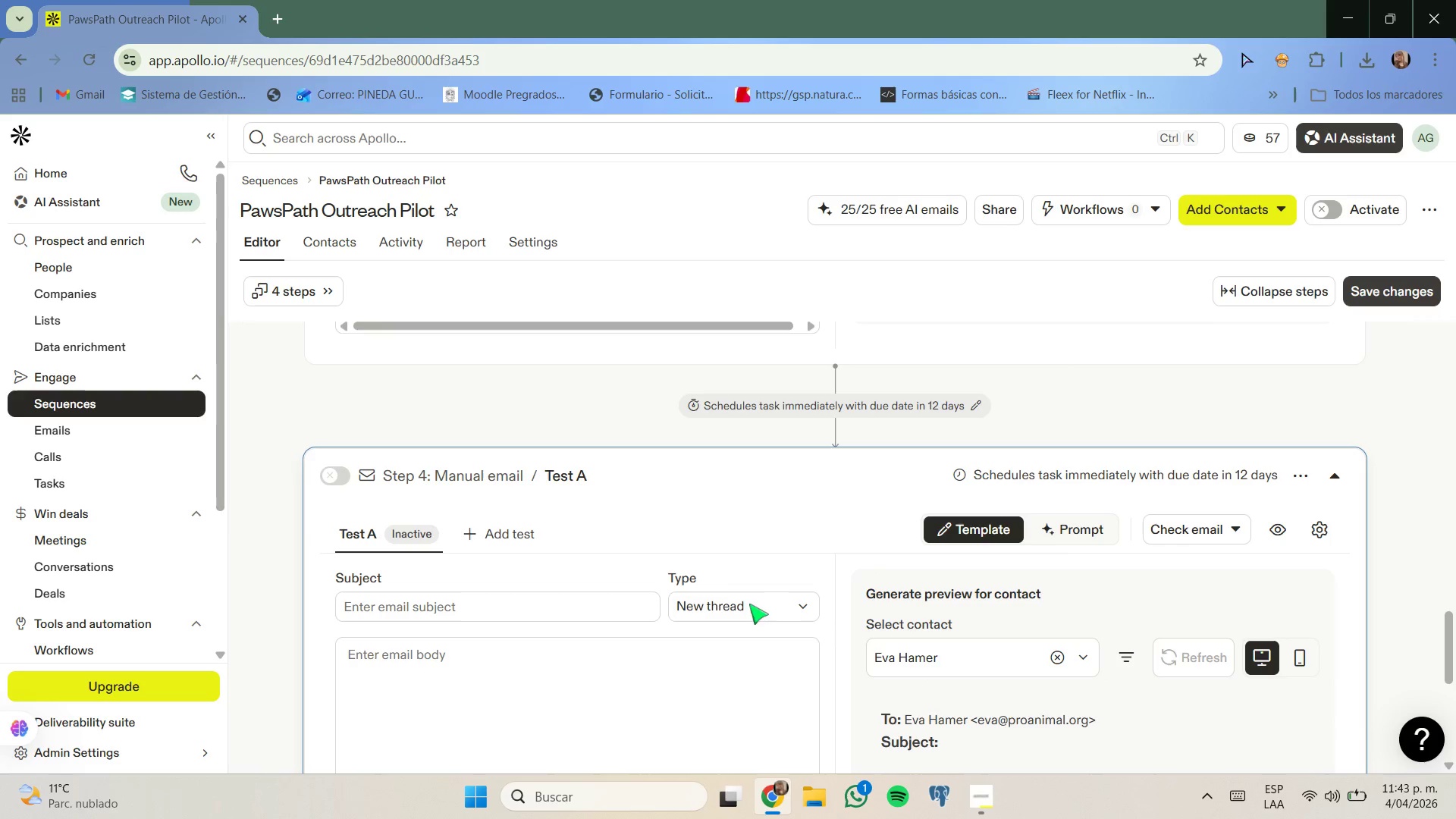 
scroll: coordinate [686, 589], scroll_direction: none, amount: 0.0
 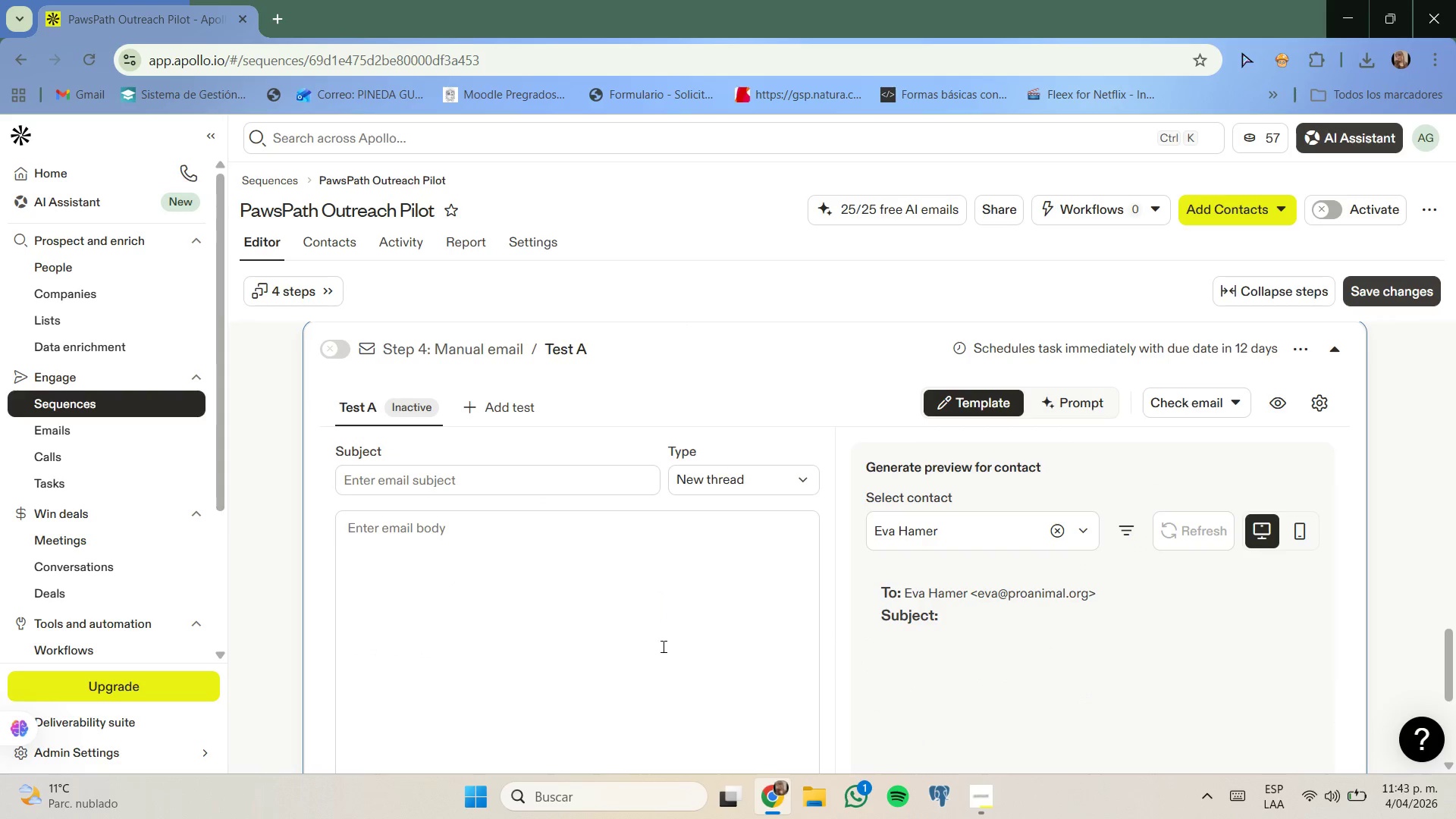 
scroll: coordinate [525, 498], scroll_direction: down, amount: 1.0
 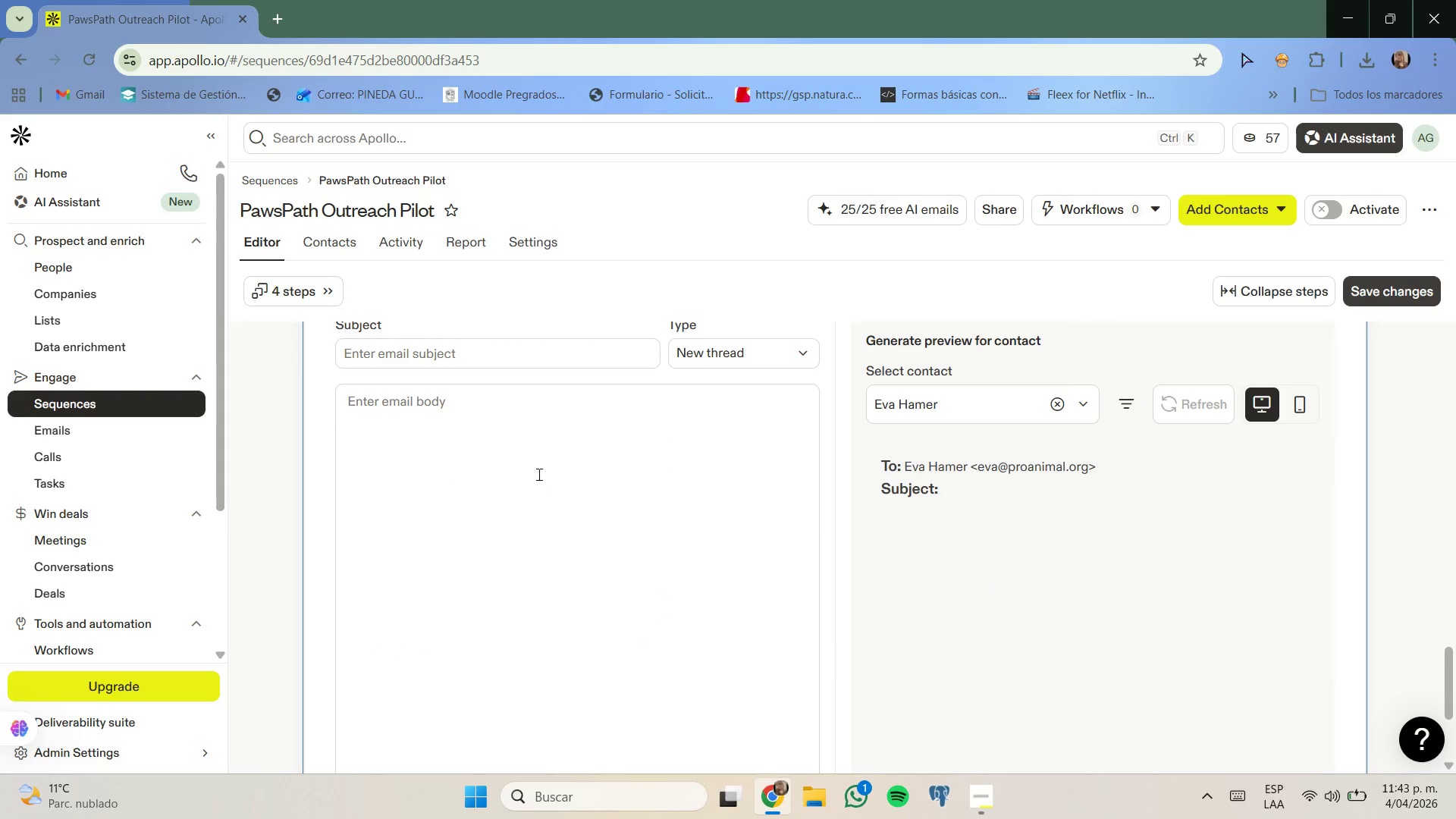 
scroll: coordinate [537, 484], scroll_direction: none, amount: 0.0
 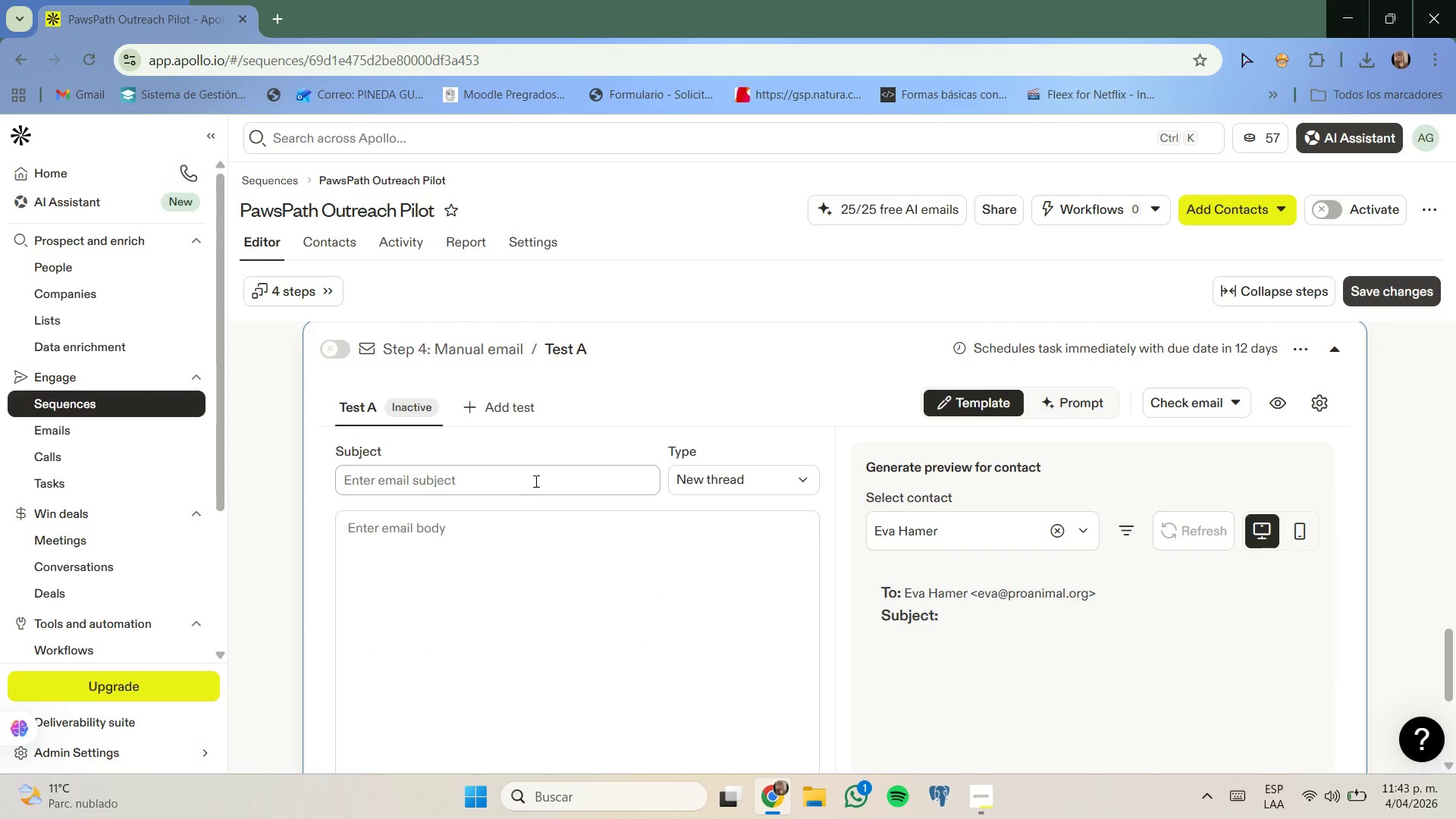 
left_click([535, 480])
 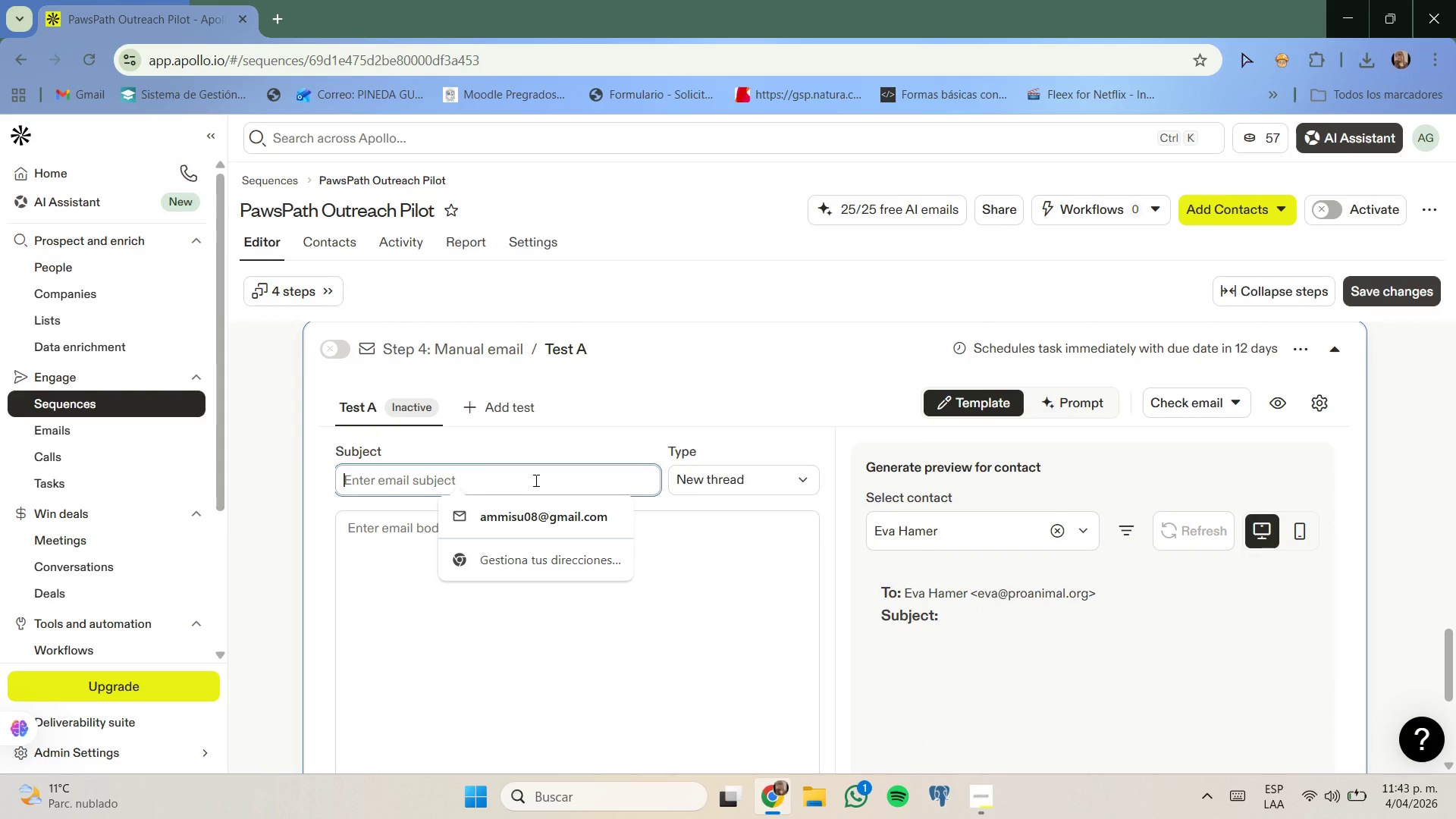 
type(Improving coordination efficiency at '')
 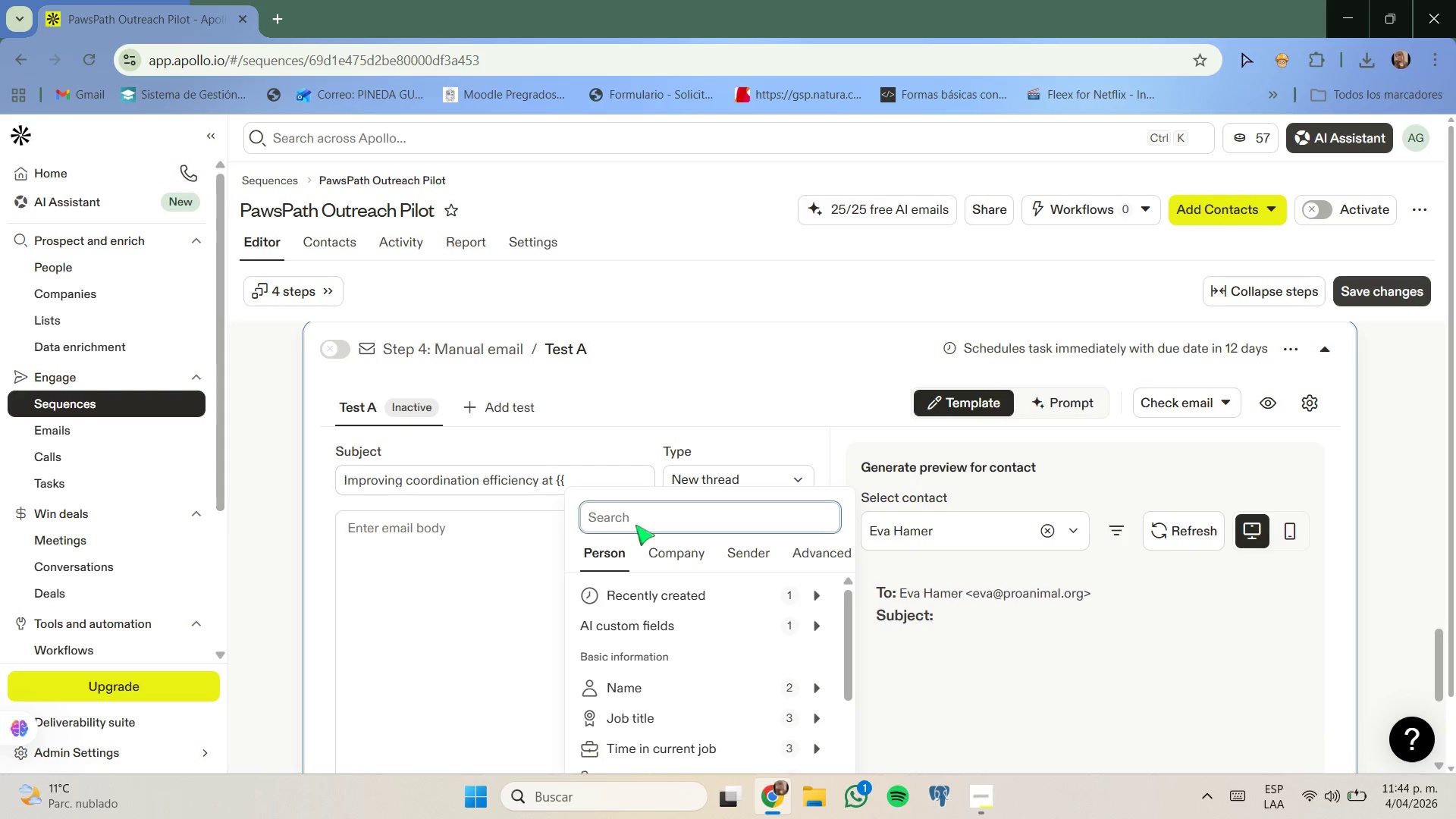 
left_click([683, 554])
 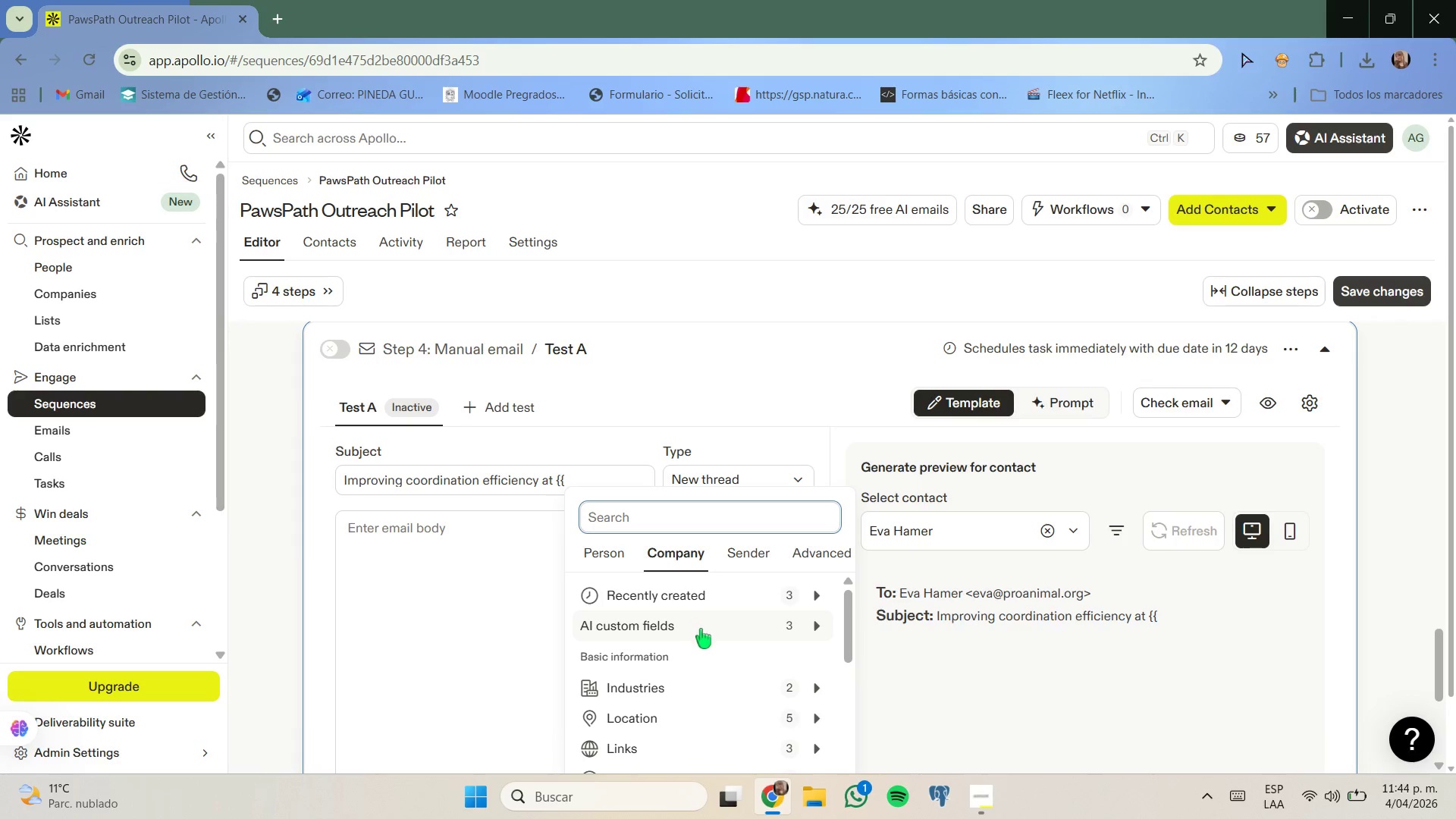 
scroll: coordinate [702, 635], scroll_direction: none, amount: 0.0
 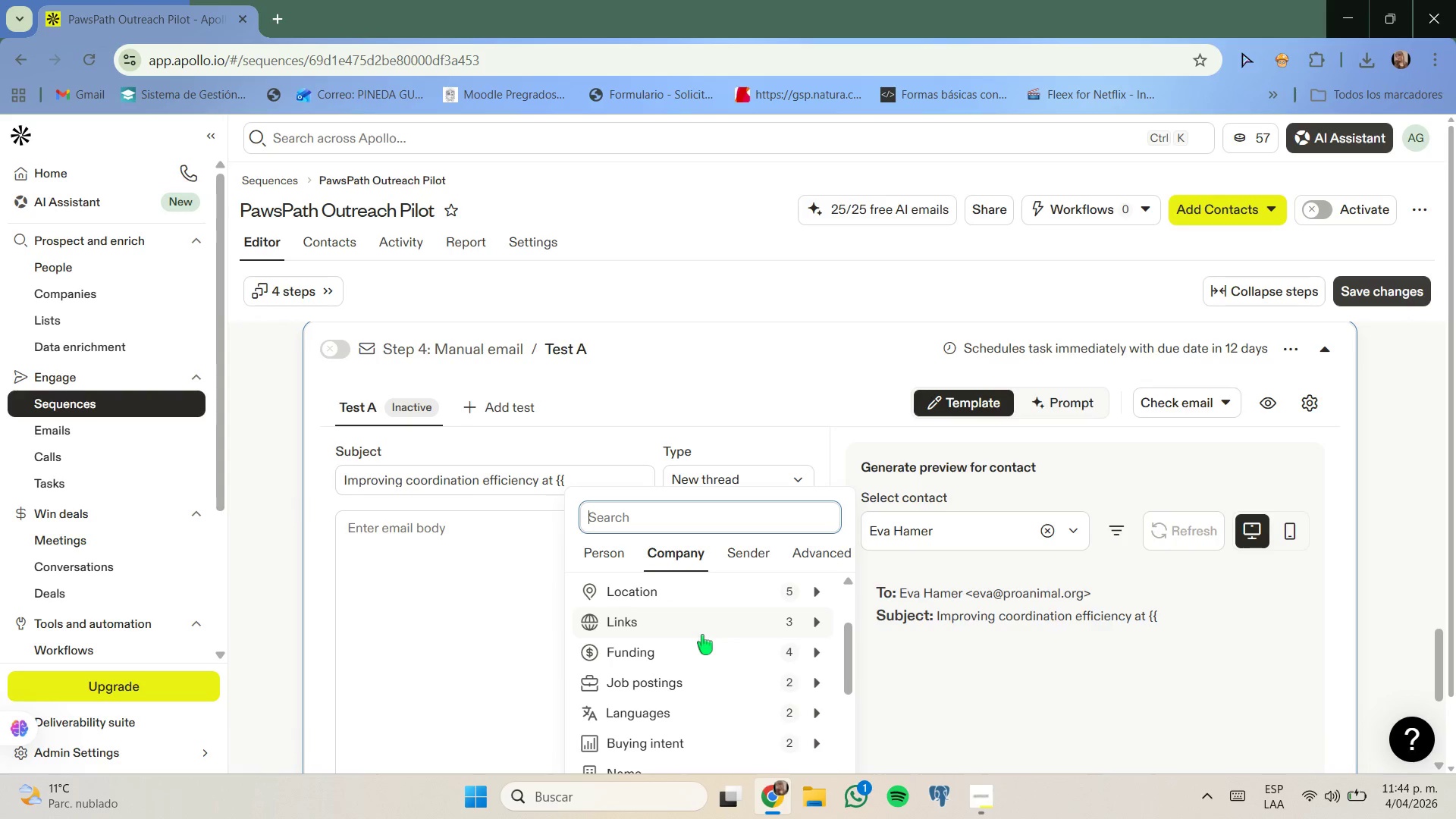 
scroll: coordinate [702, 635], scroll_direction: down, amount: 1.0
 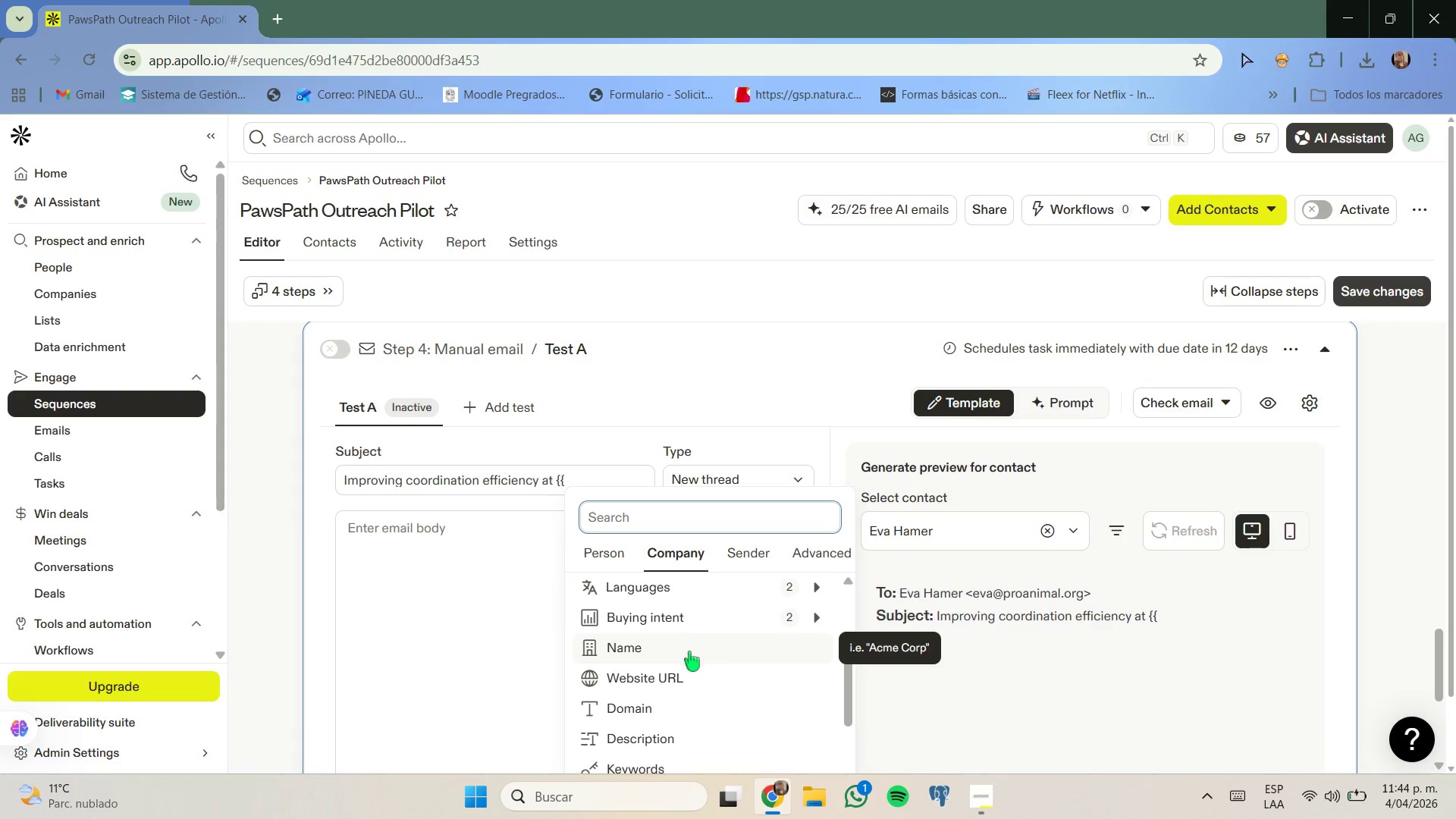 
left_click([689, 651])
 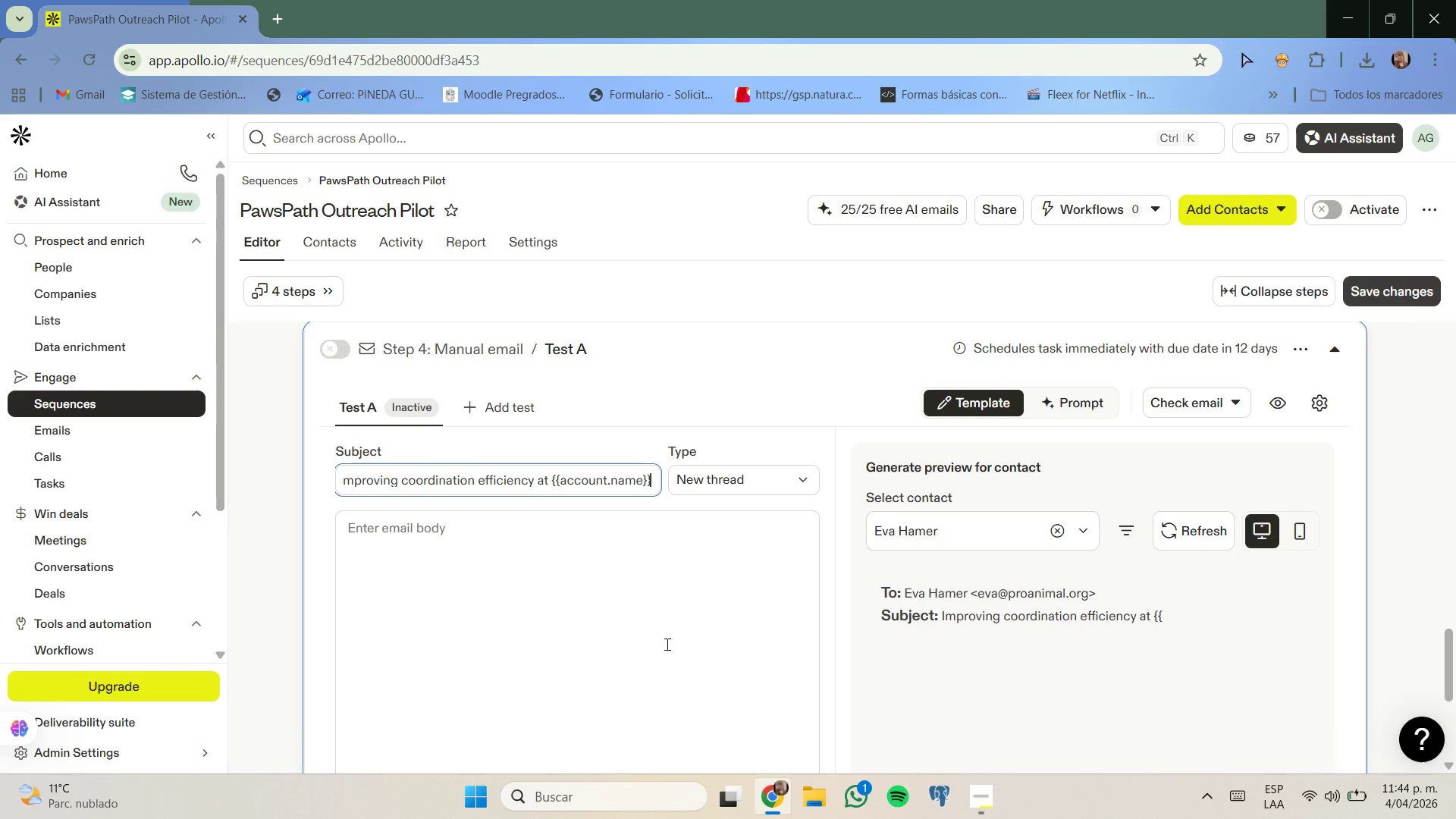 
left_click([655, 528])
 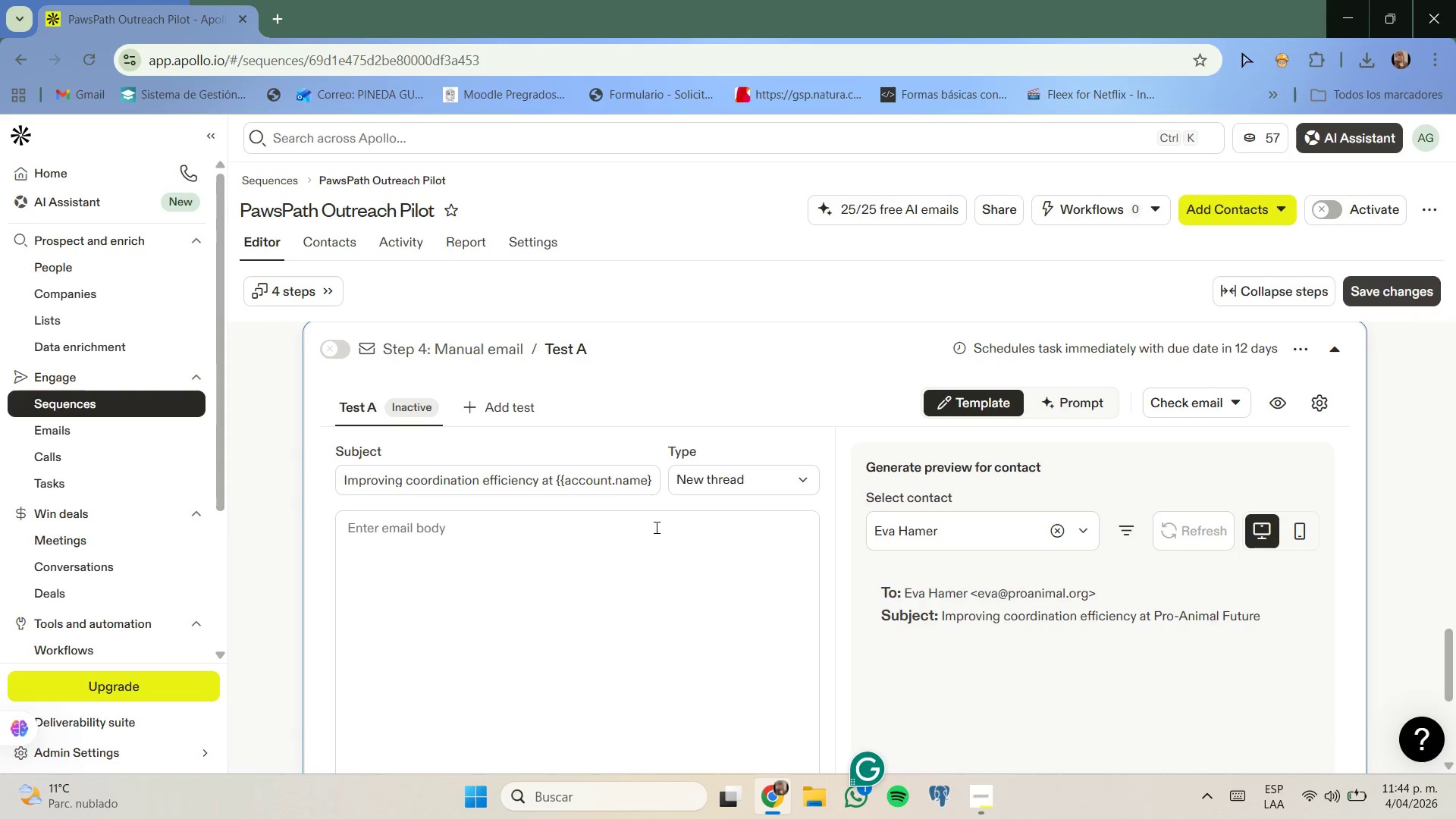 
wait(5.58)
 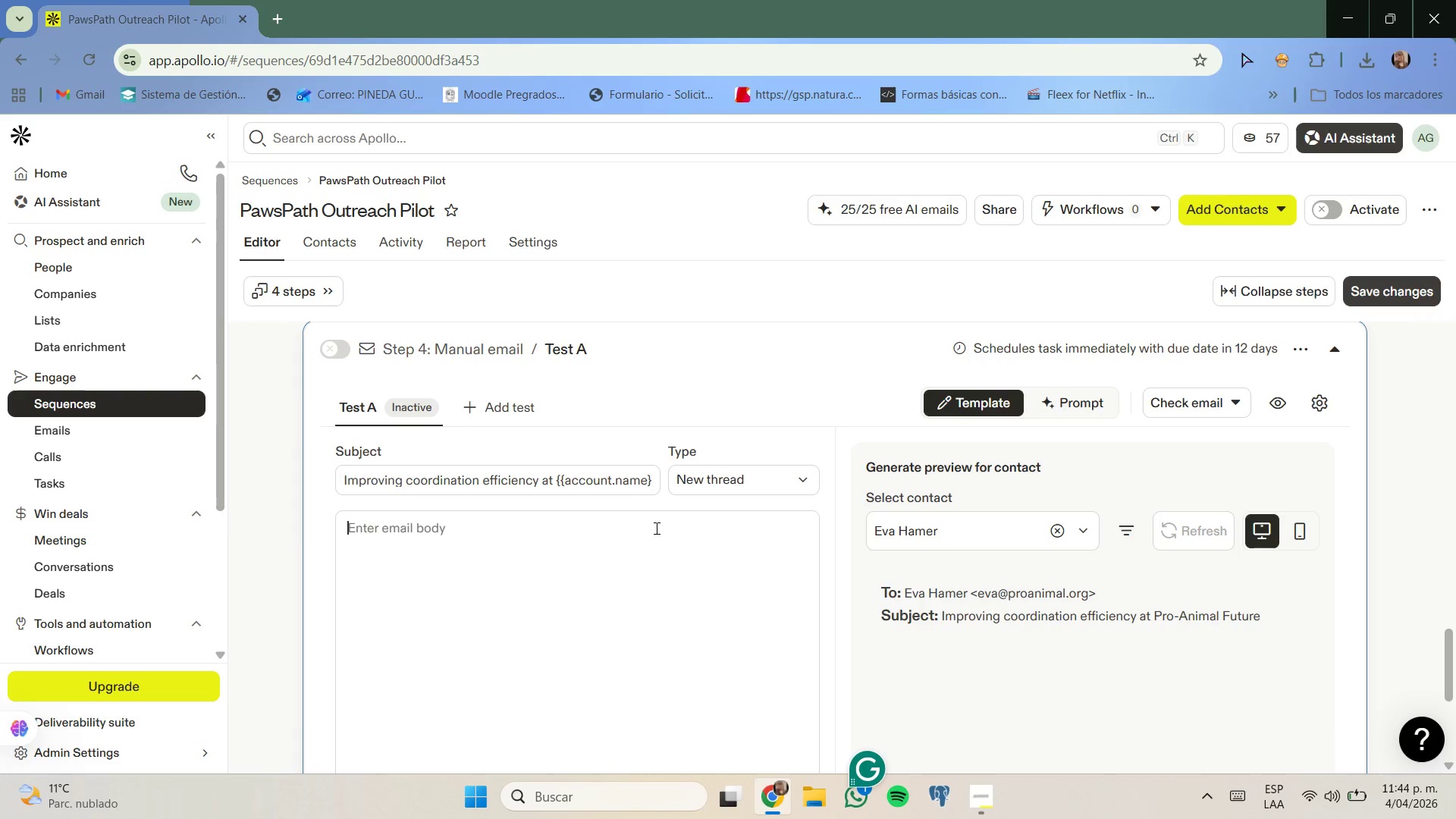 
key(CapsLock)
 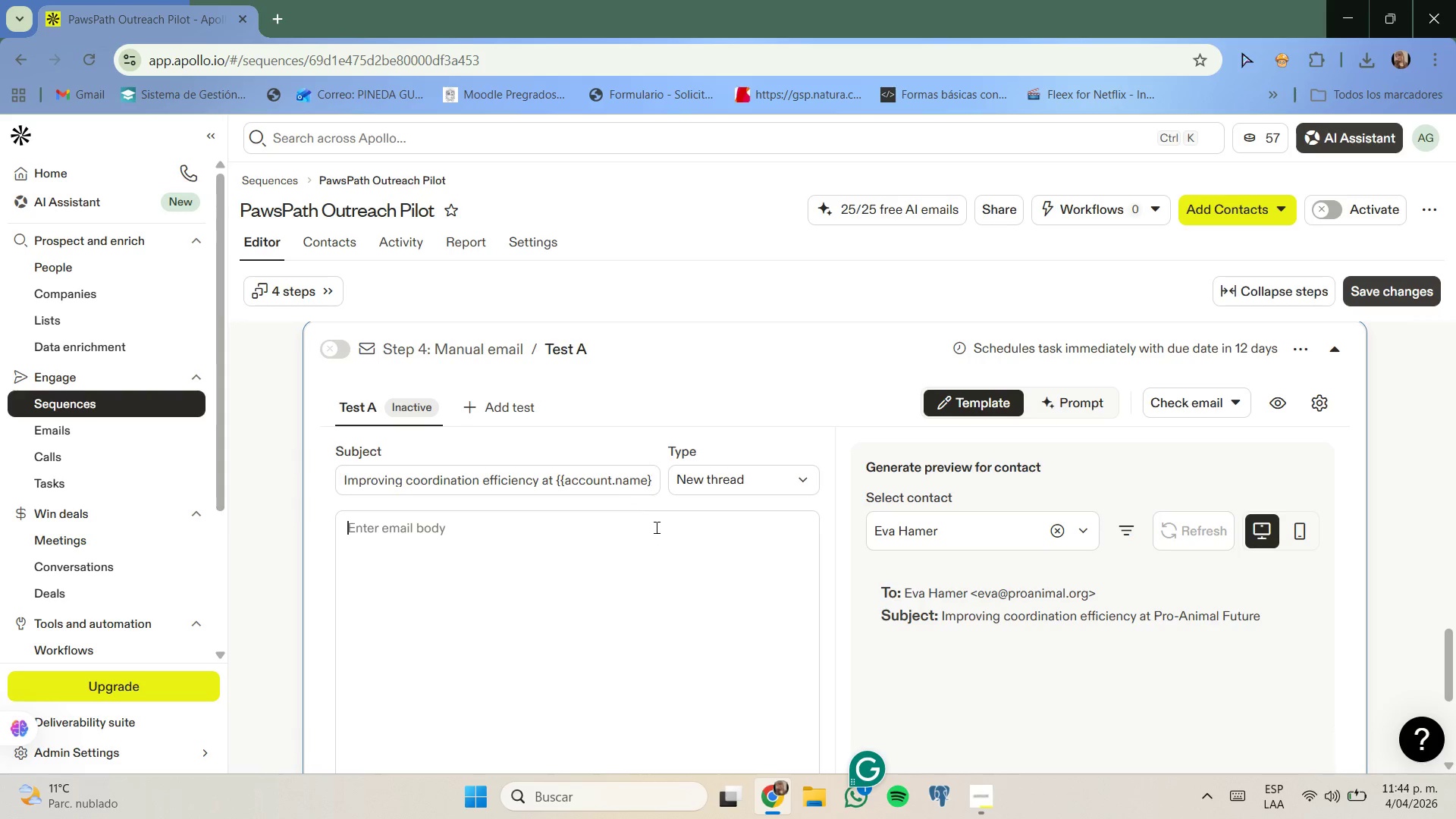 
key(H)
 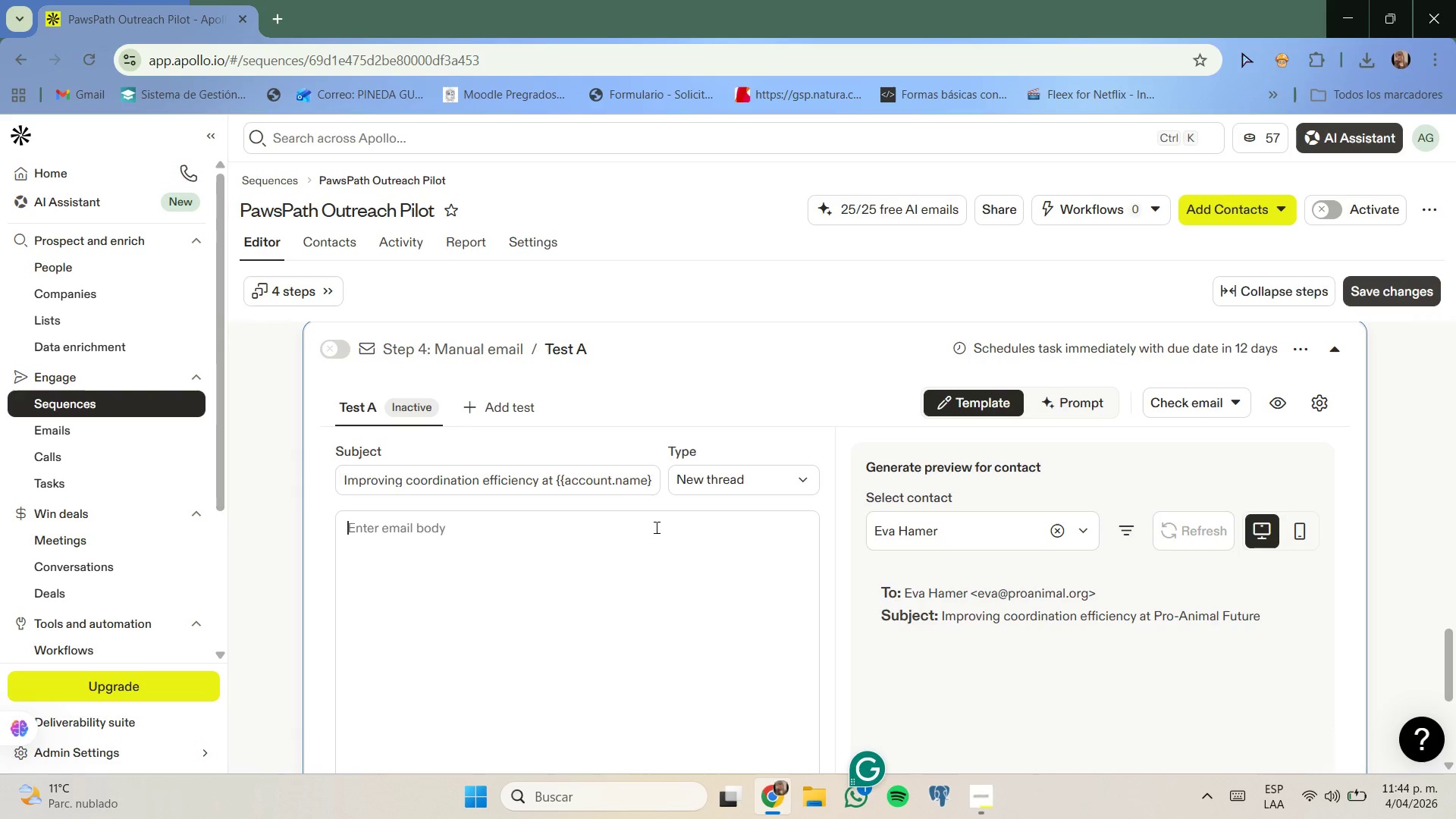 
key(CapsLock)
 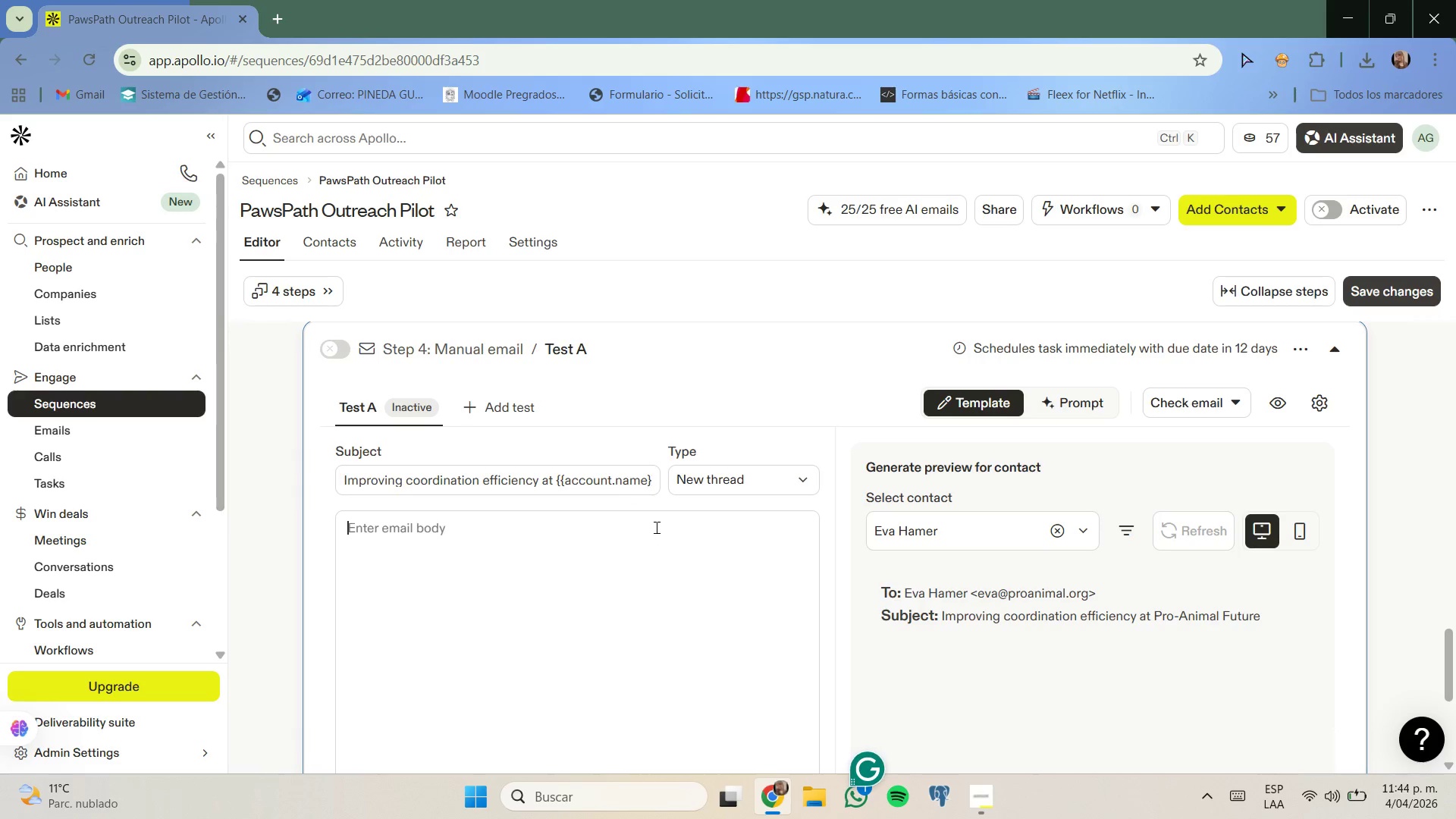 
key(I)
 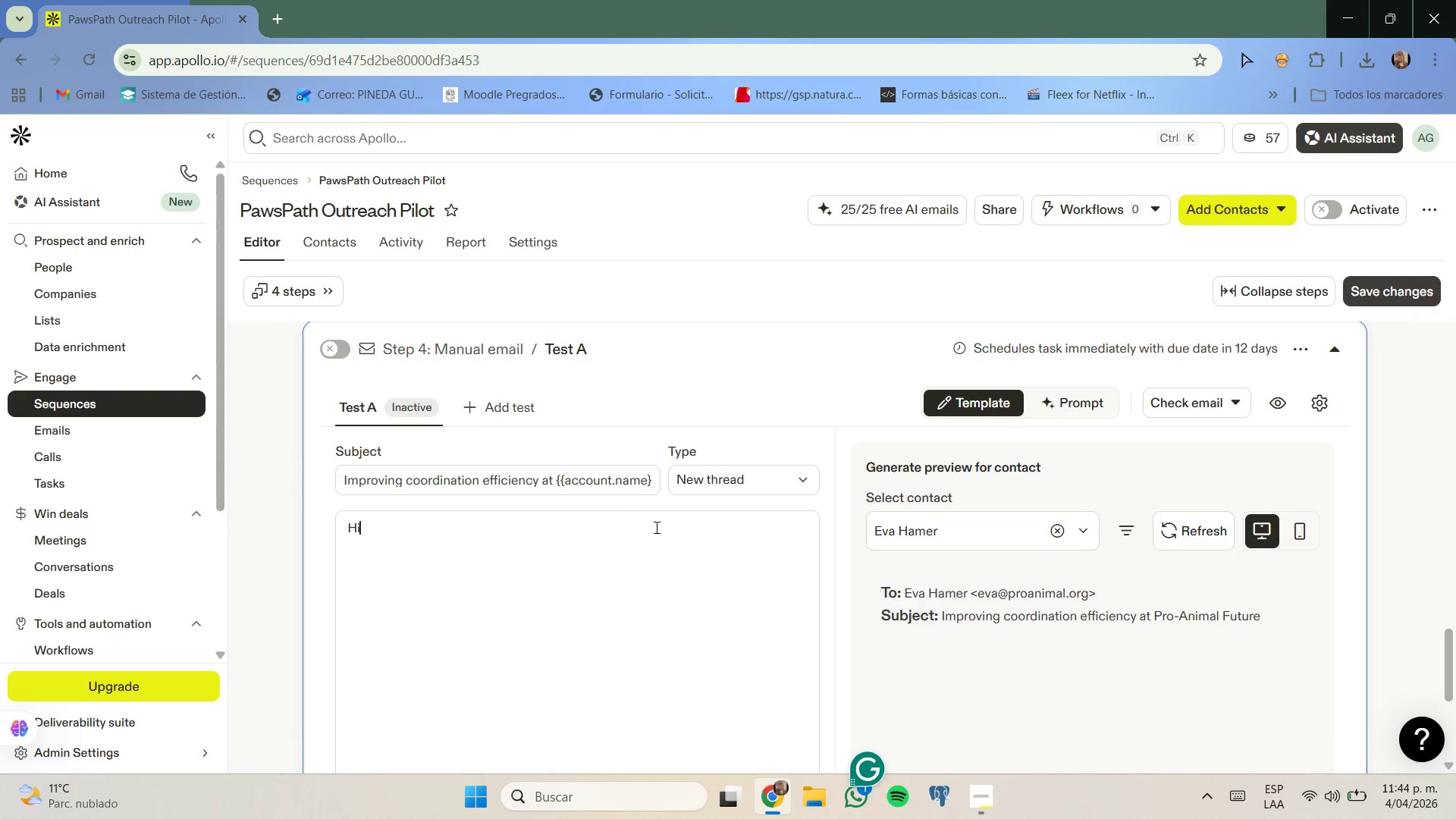 
key(Space)
 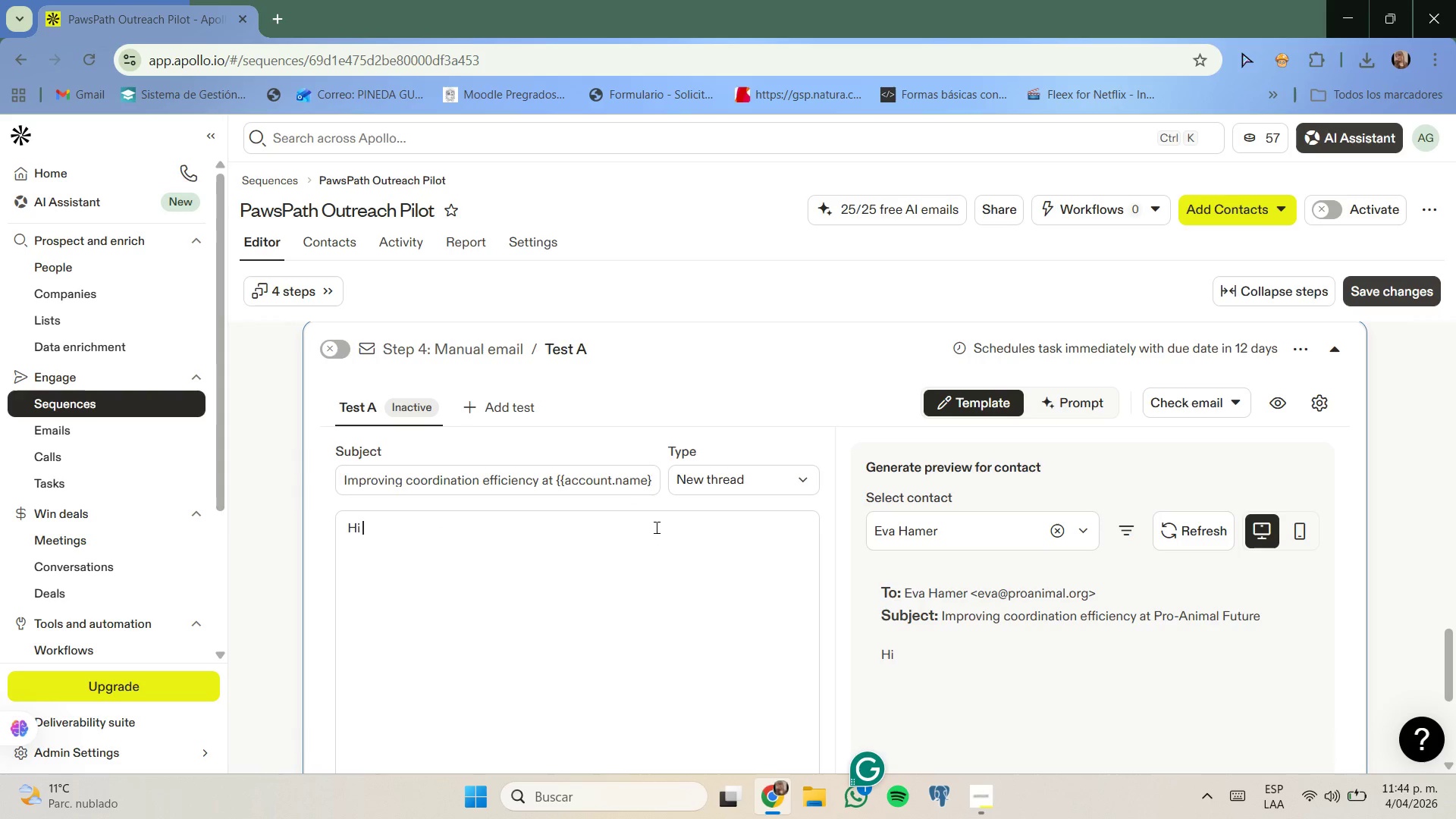 
key(Quote)
 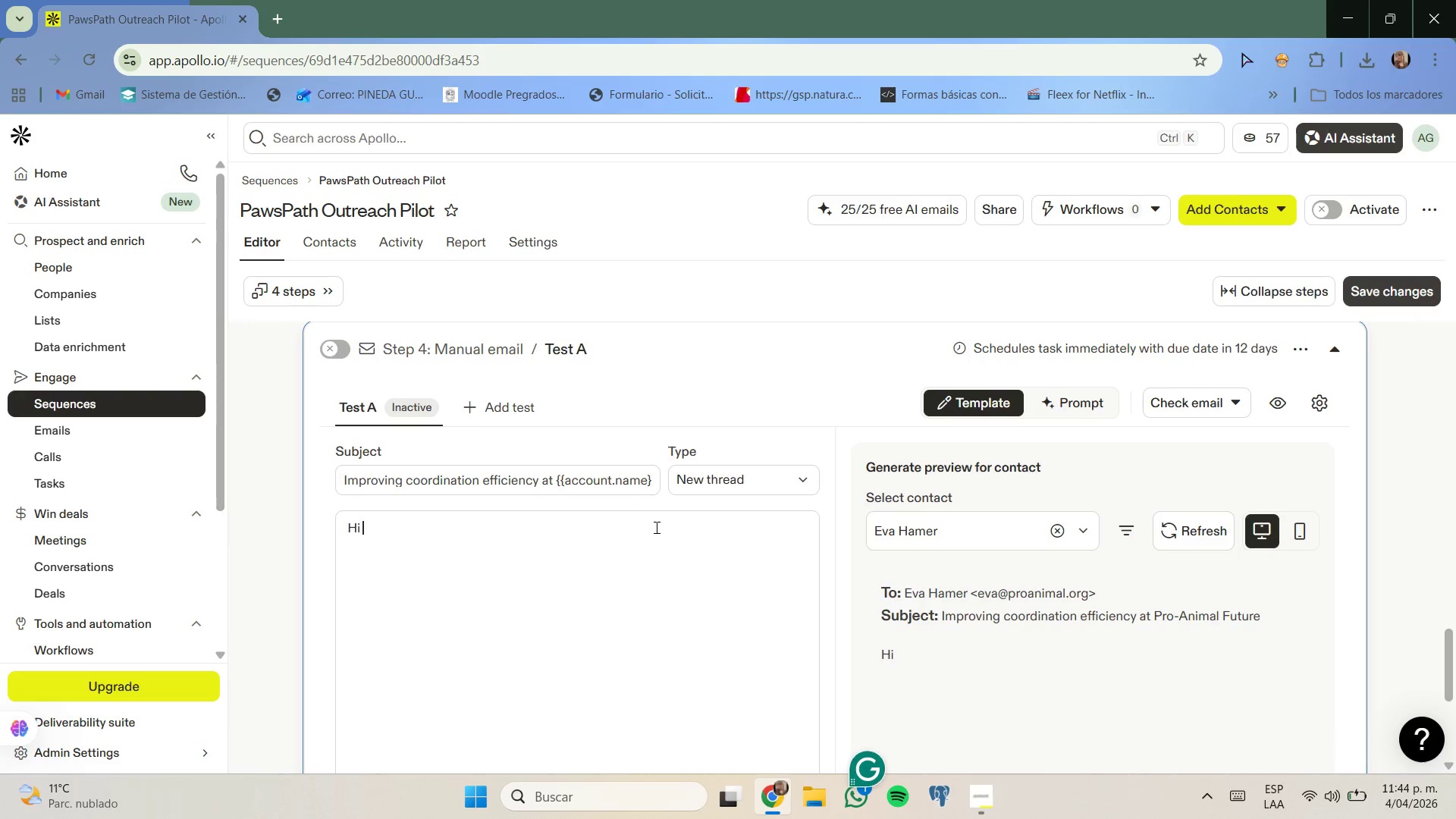 
key(Quote)
 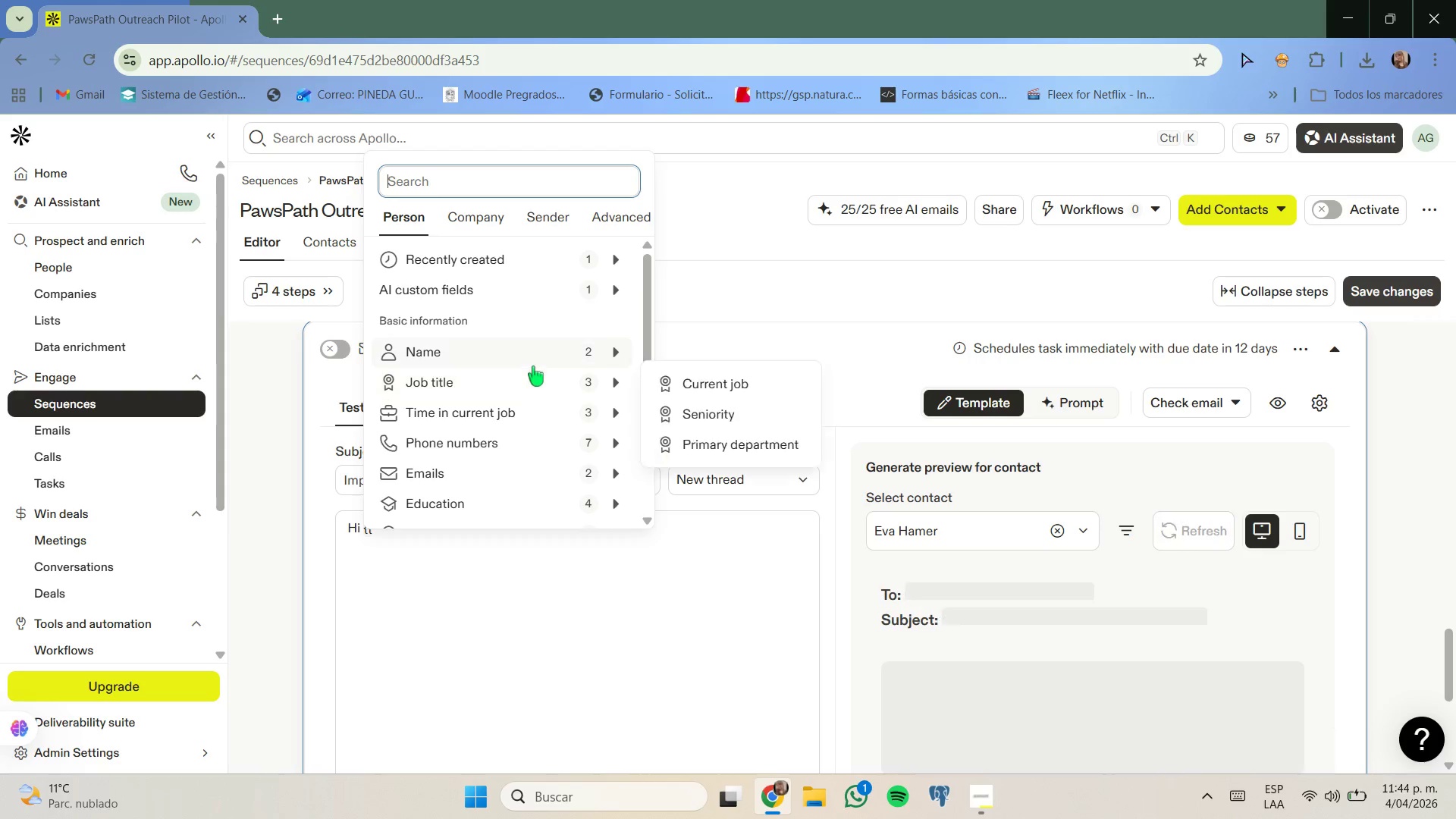 
left_click([668, 362])
 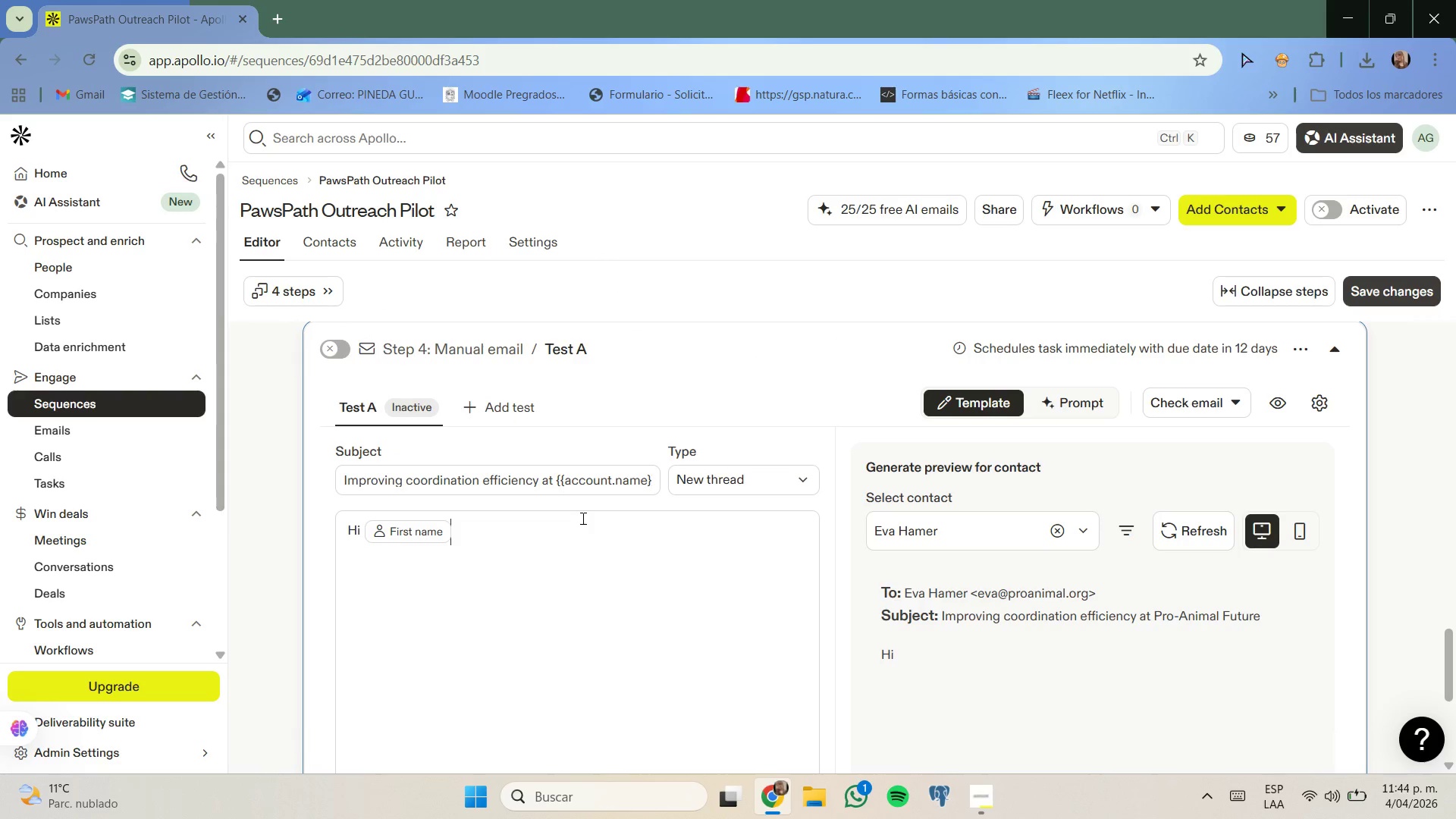 
key(Comma)
 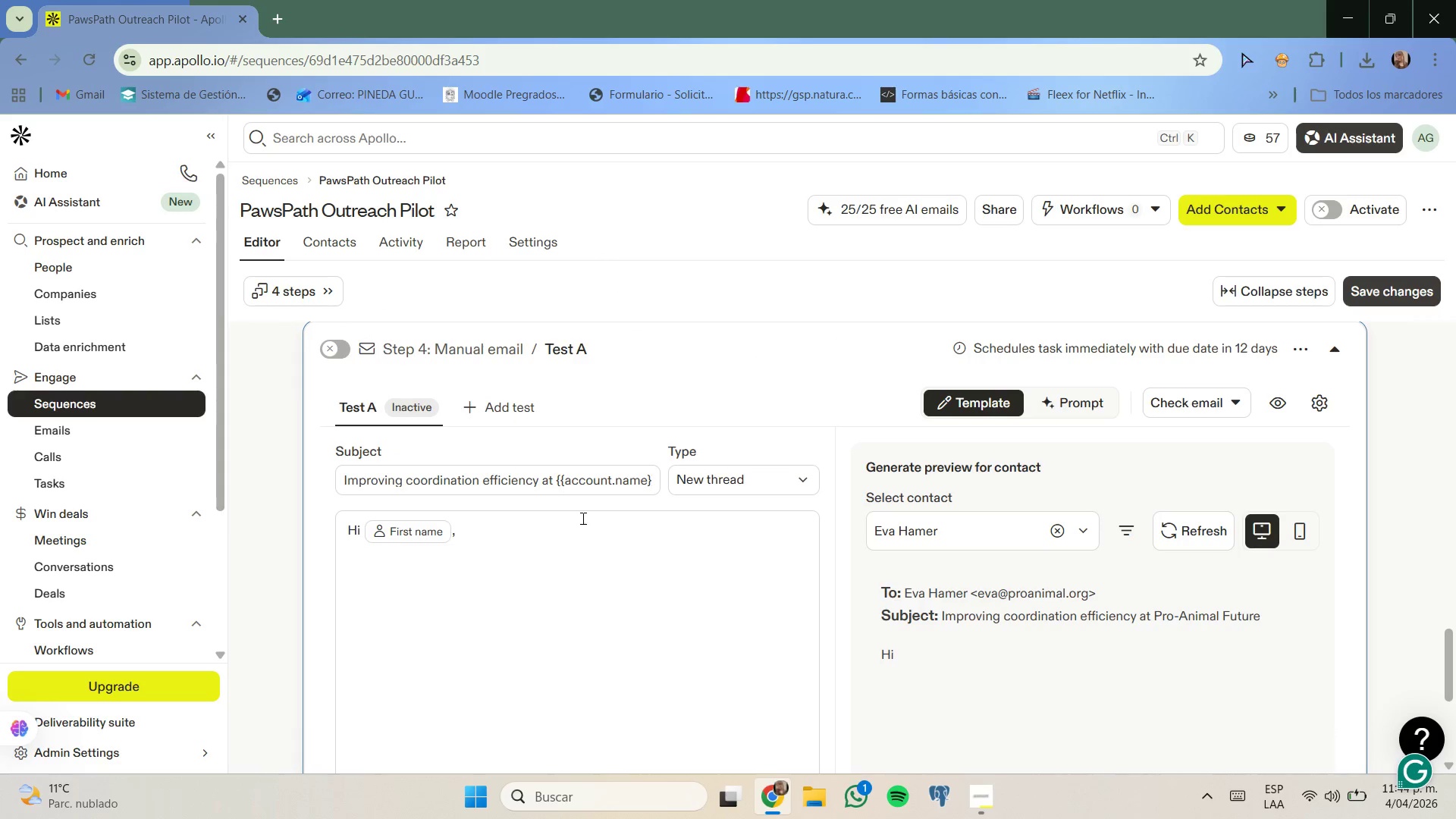 
key(Enter)
 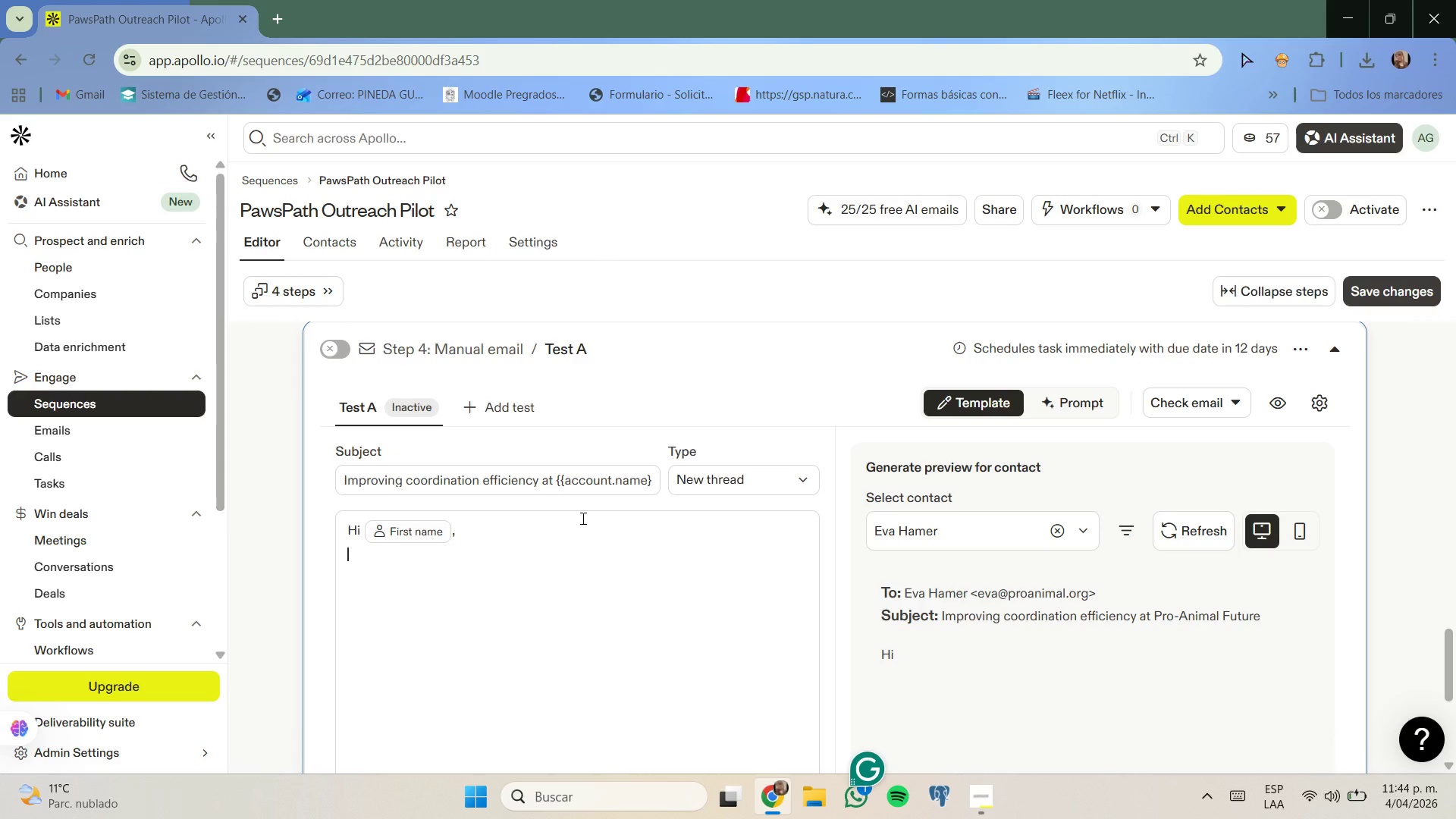 
key(Enter)
 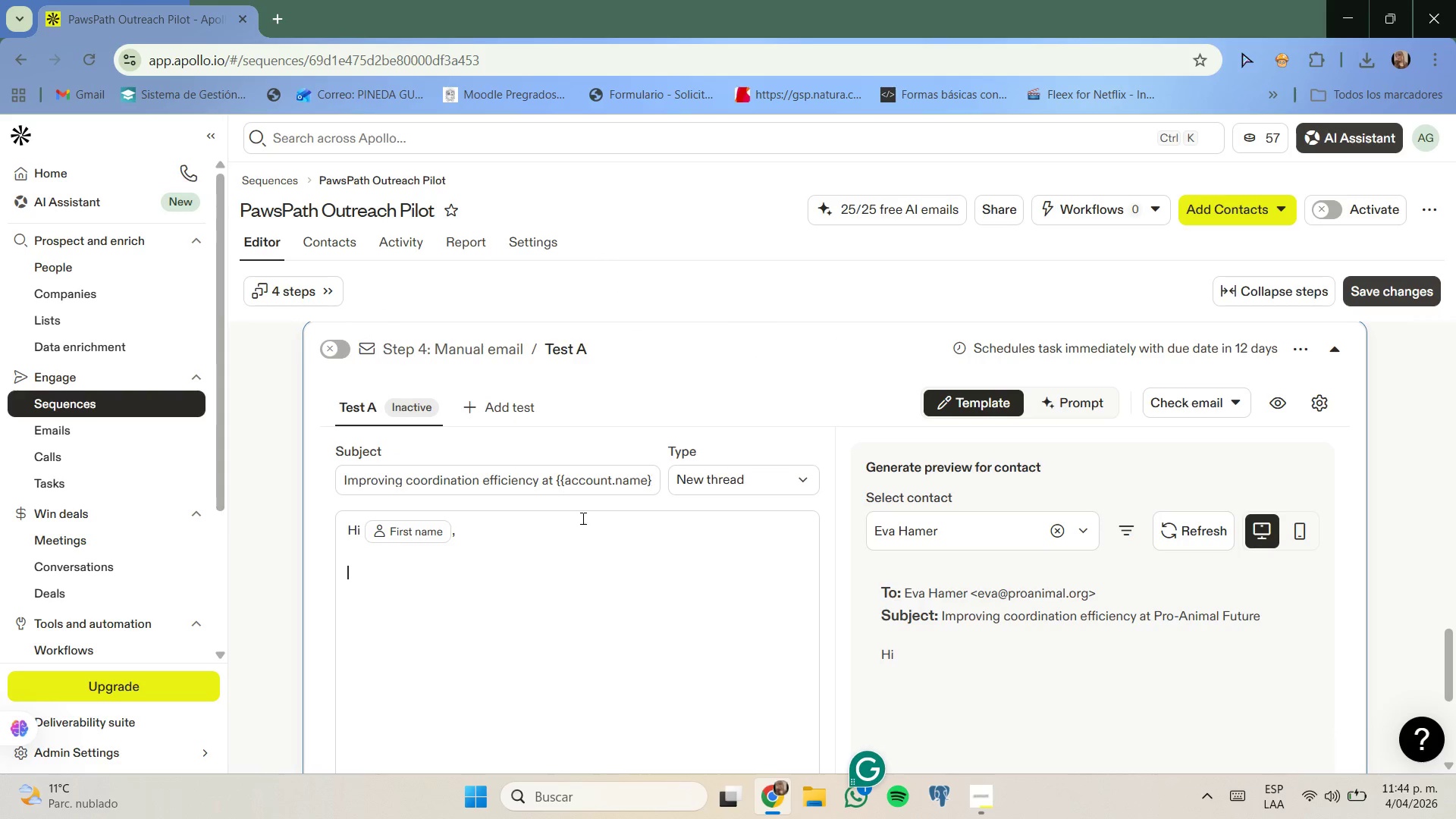 
type(I did;nt wna)
key(Backspace)
key(Backspace)
type(antto miss the chance y)
key(Backspace)
type(to connect, especially given the impact teams like ypur)
key(Backspace)
key(Backspace)
key(Backspace)
type(ours are making.)
 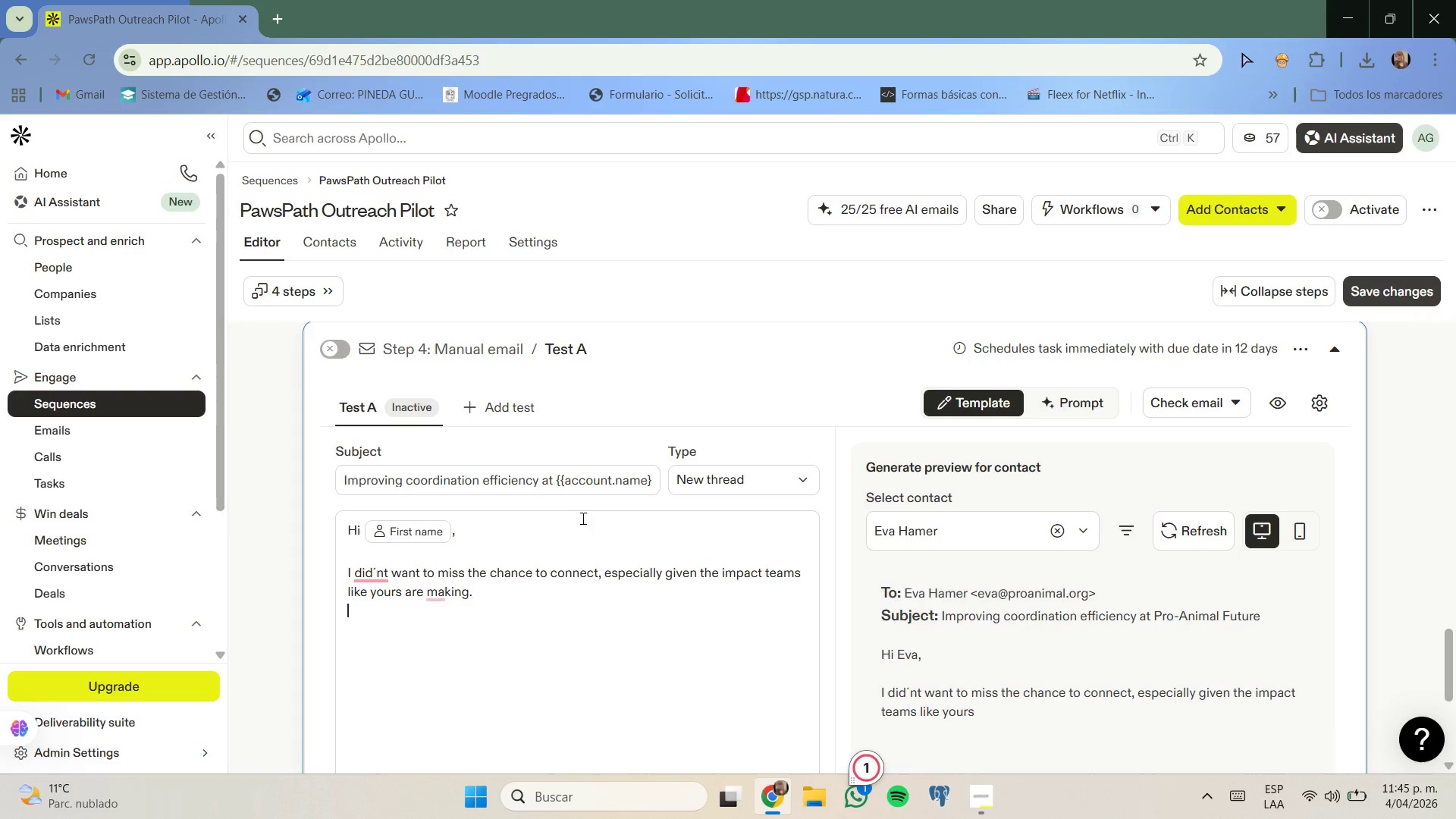 
key(Enter)
 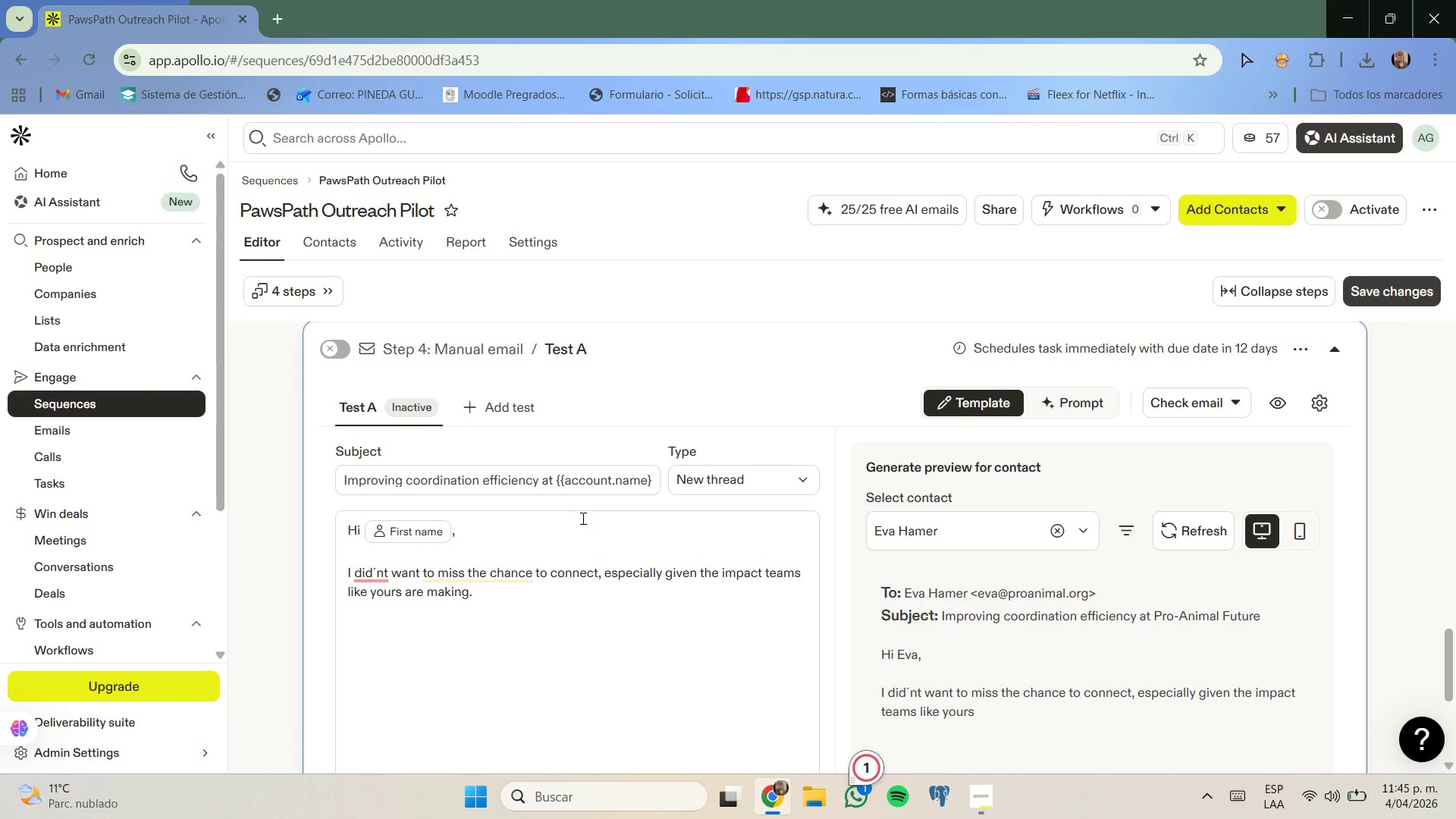 
key(Enter)
 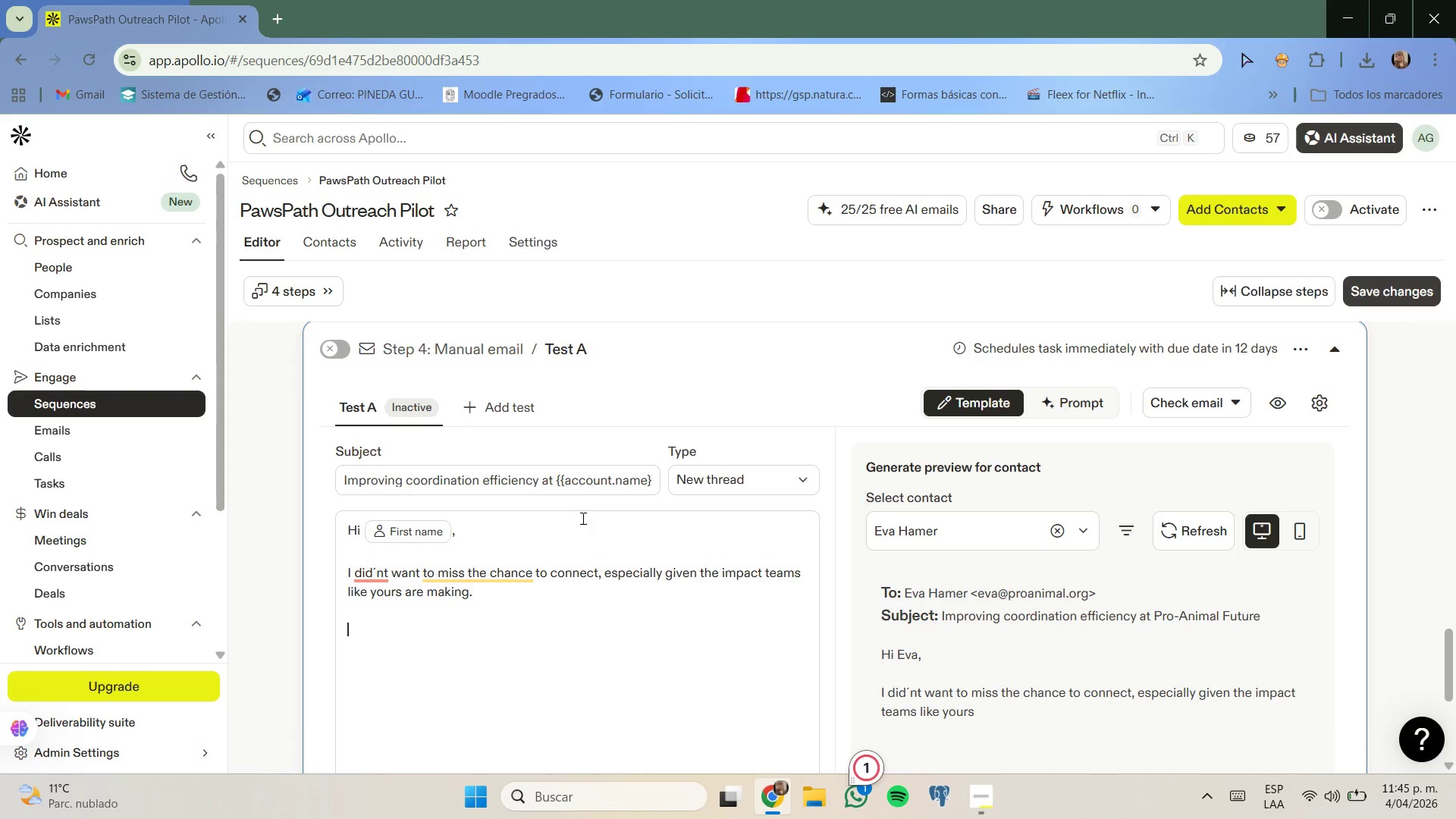 
type(Id)
key(Backspace)
type(f improi)
key(Backspace)
type(ving transport )
 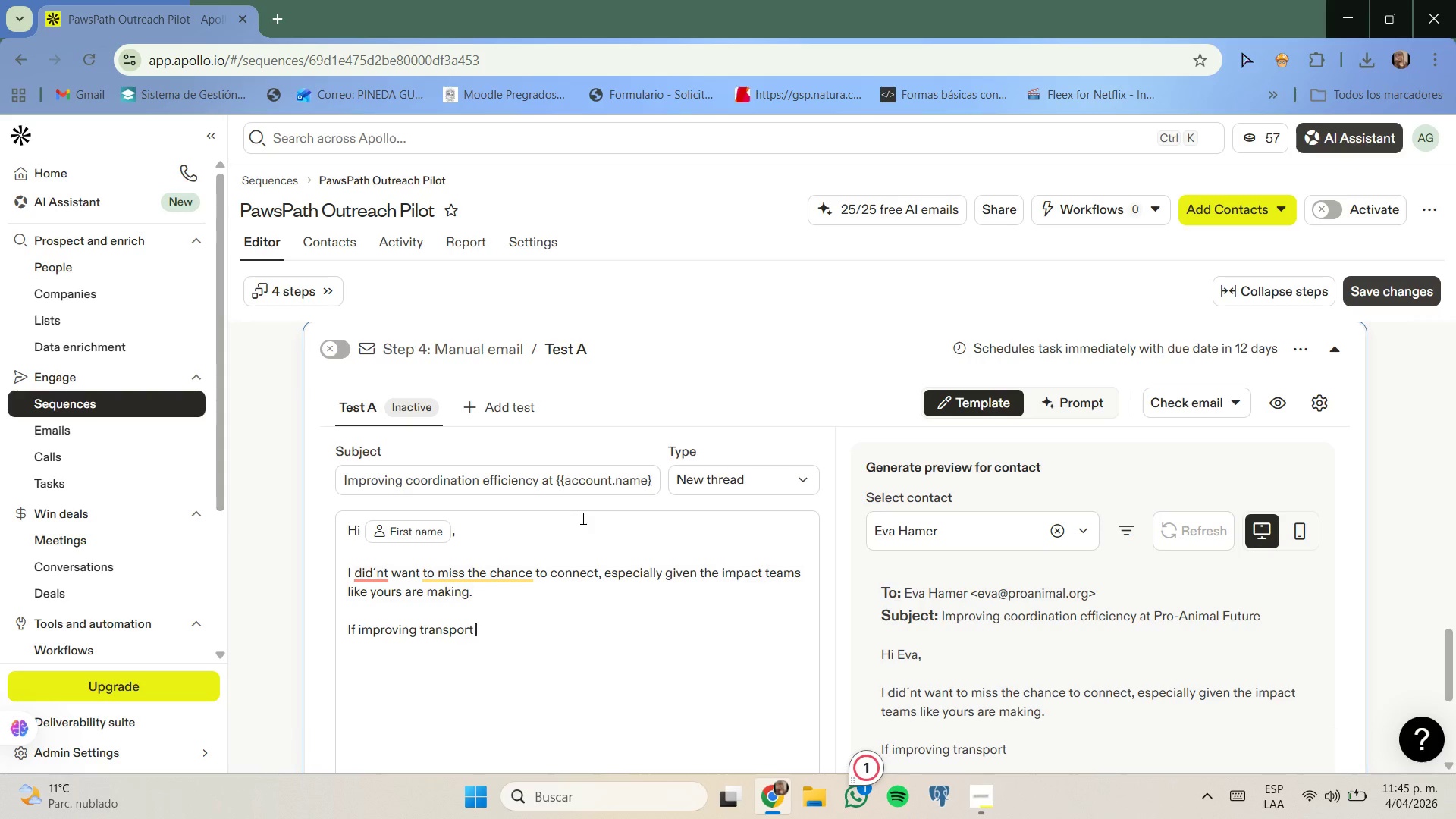 
wait(6.36)
 